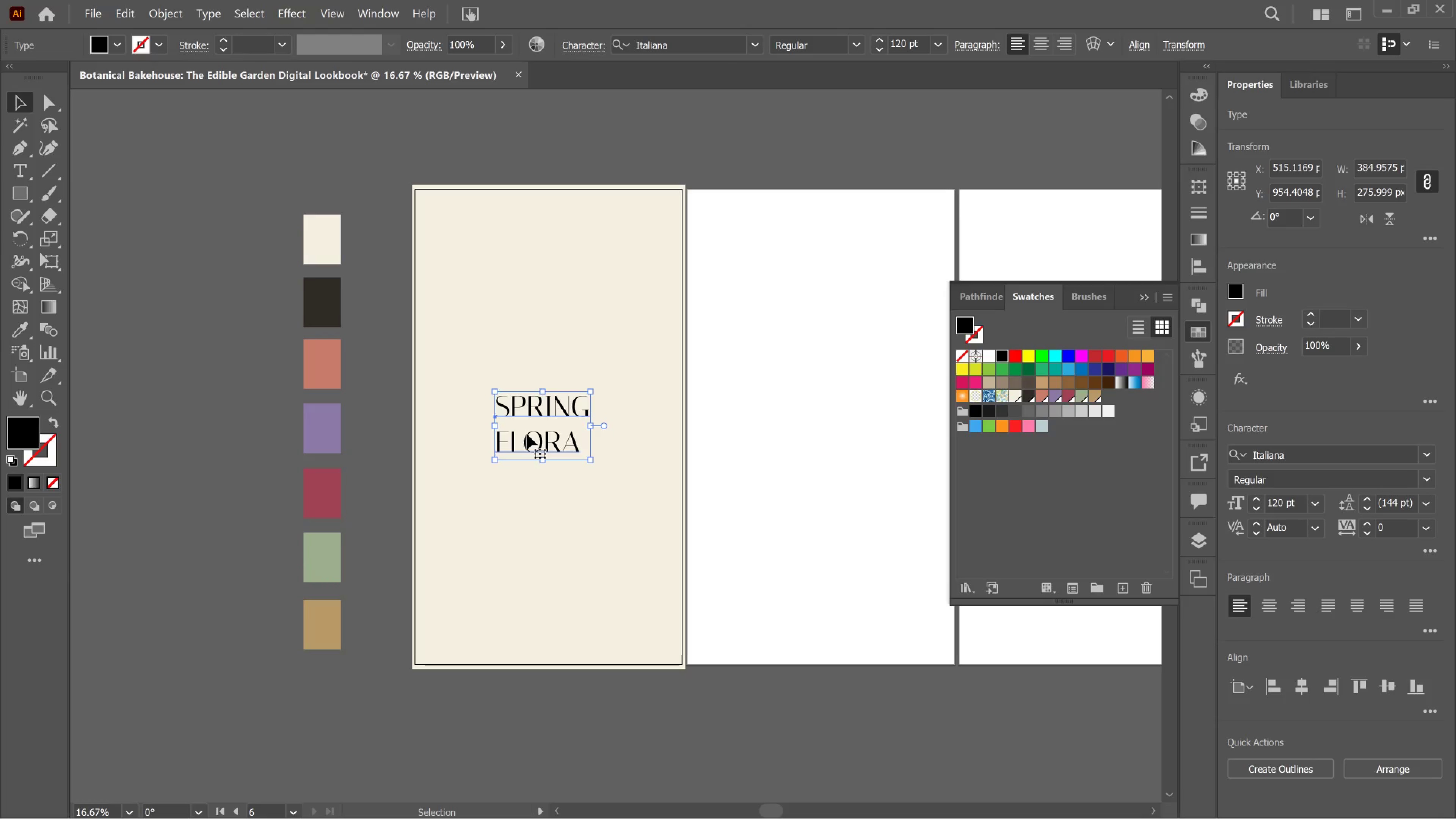 
wait(9.67)
 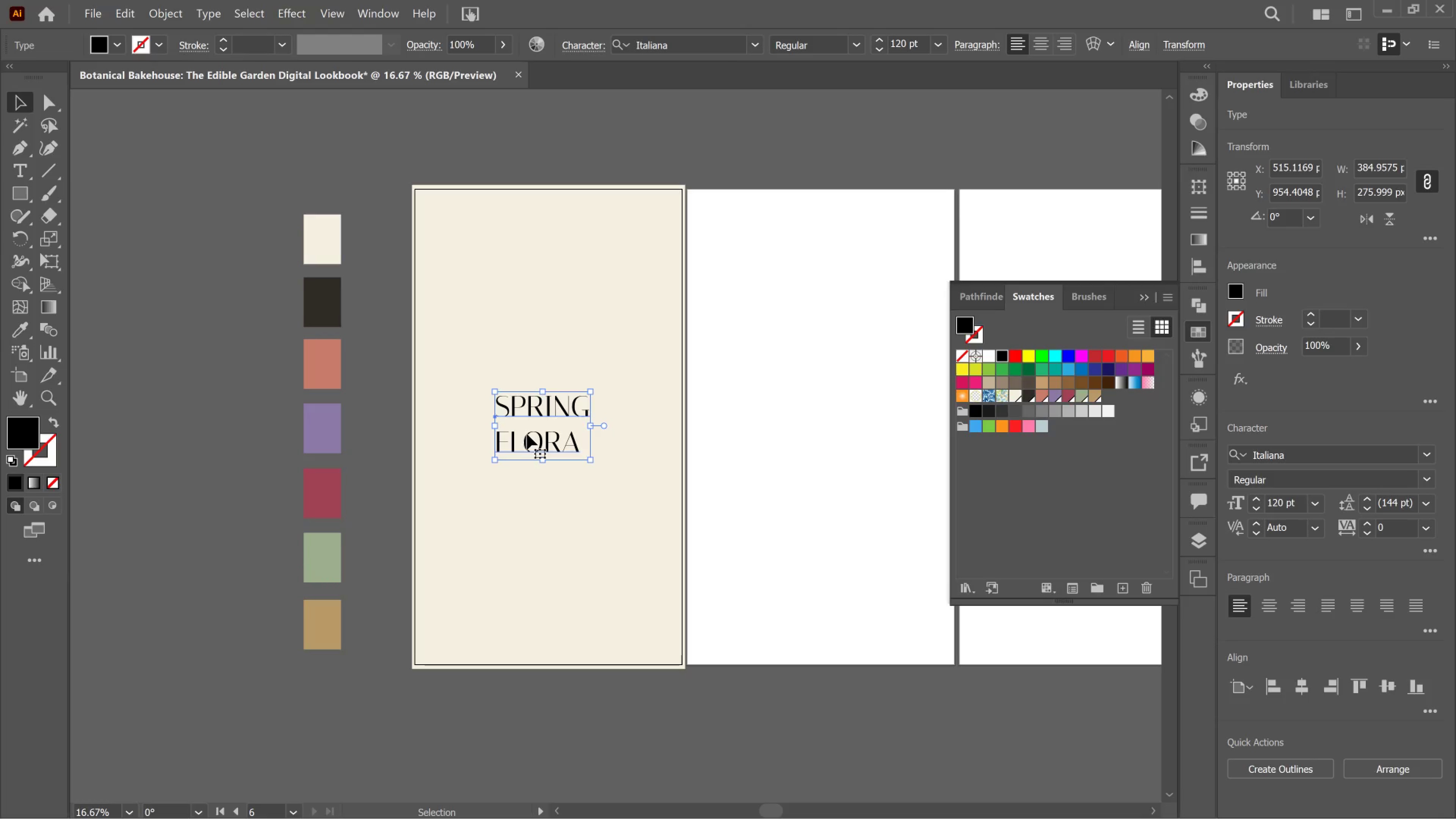 
key(T)
 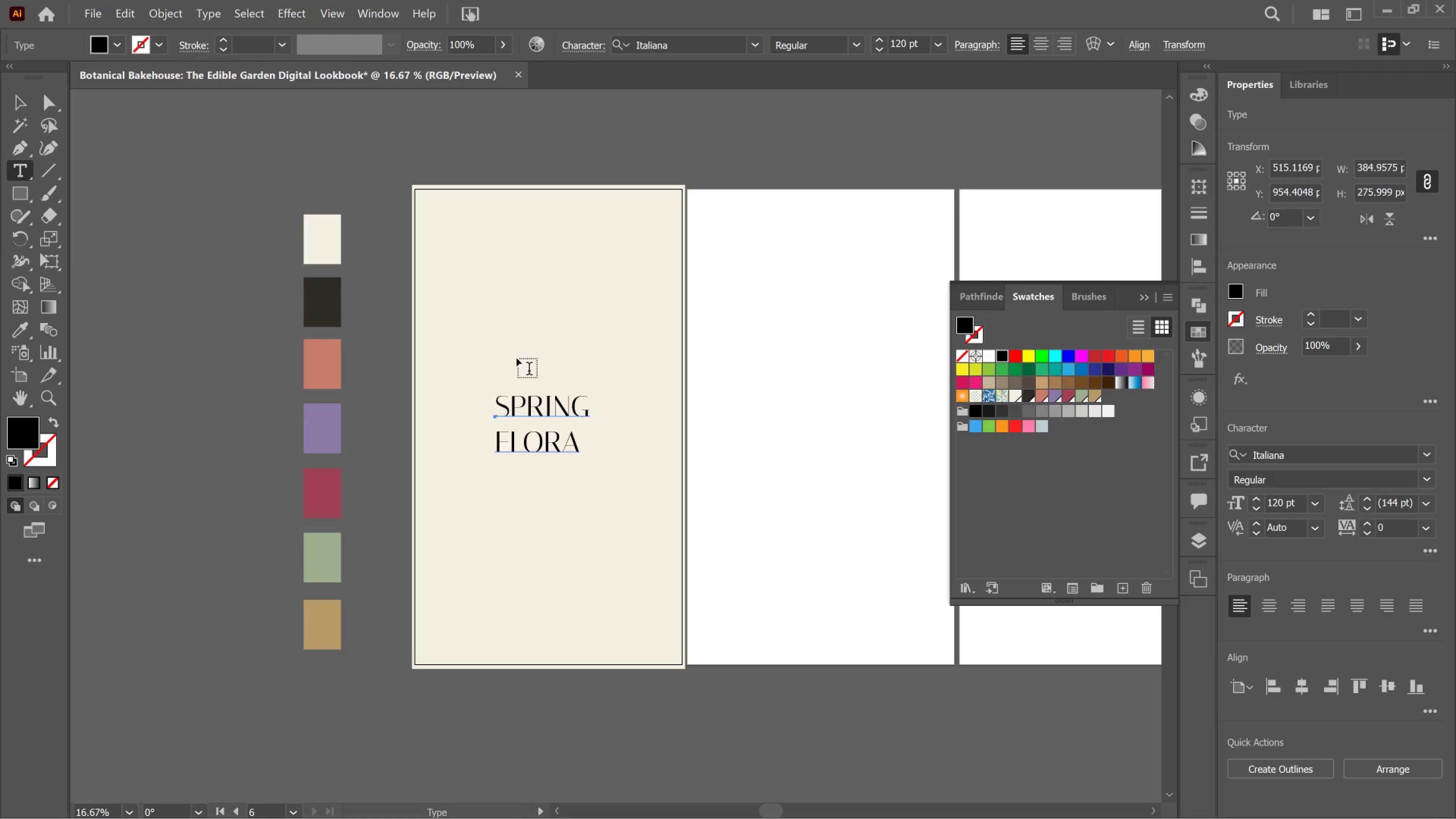 
left_click([517, 358])
 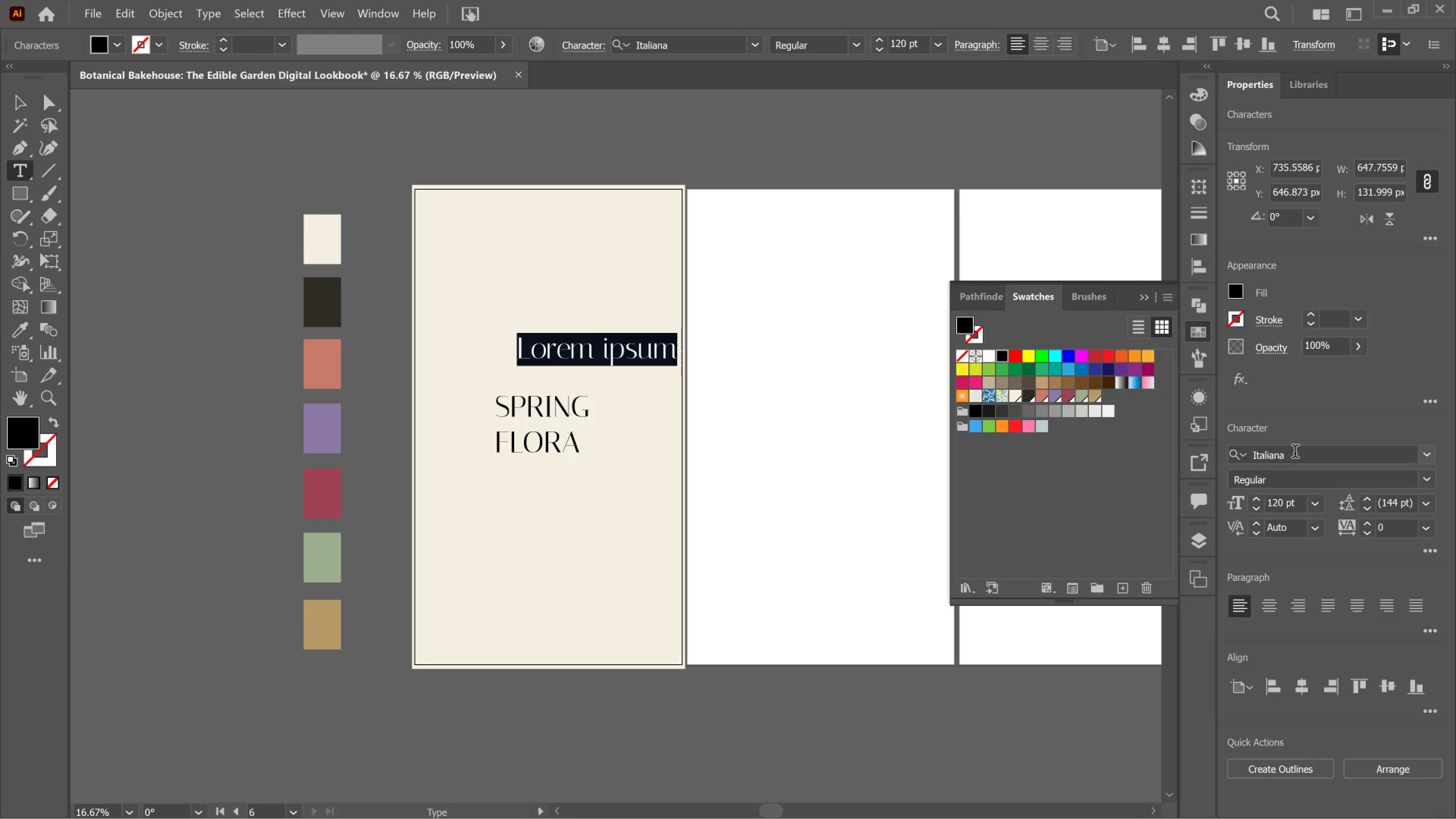 
left_click([1295, 453])
 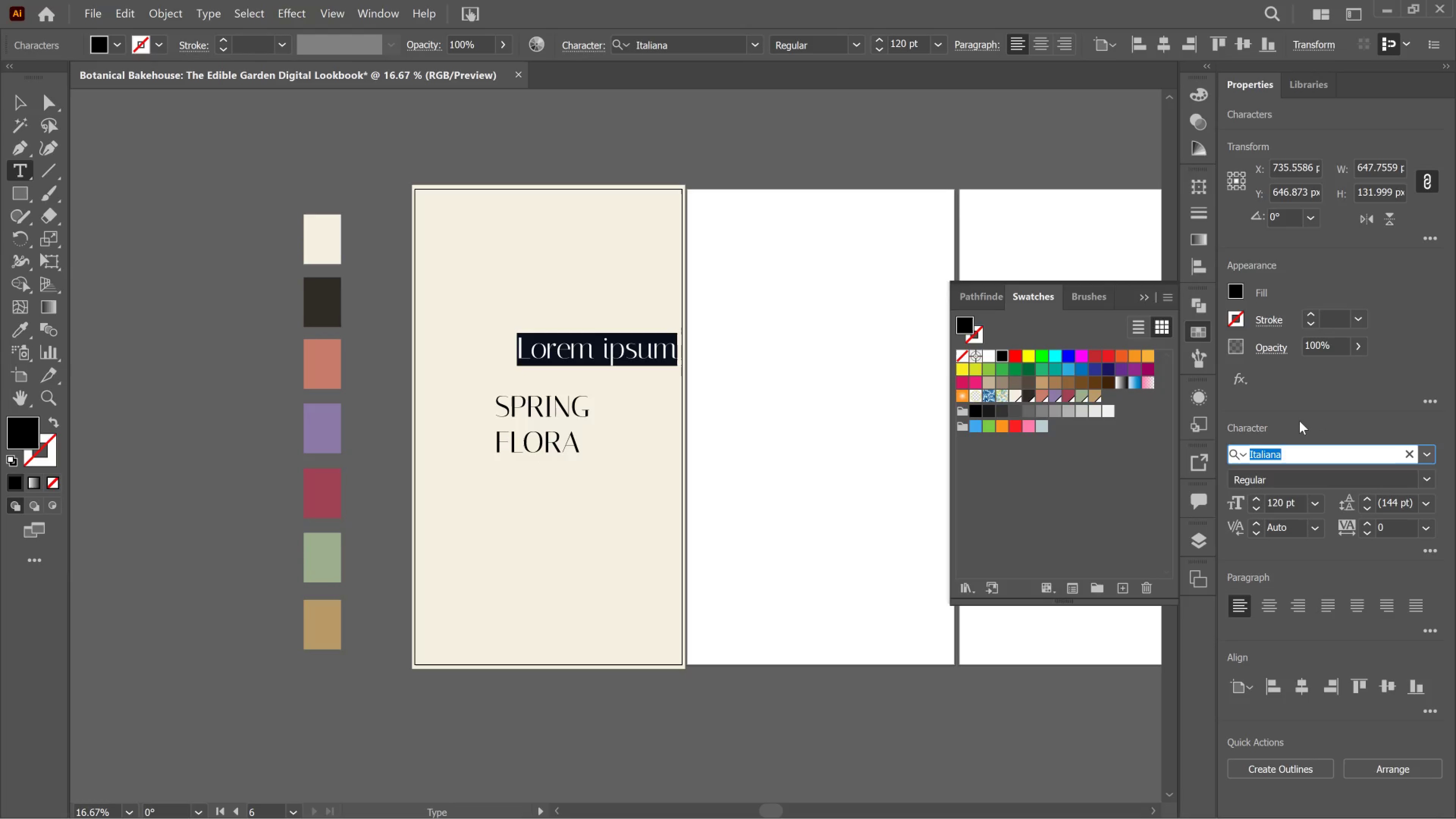 
type(gar)
 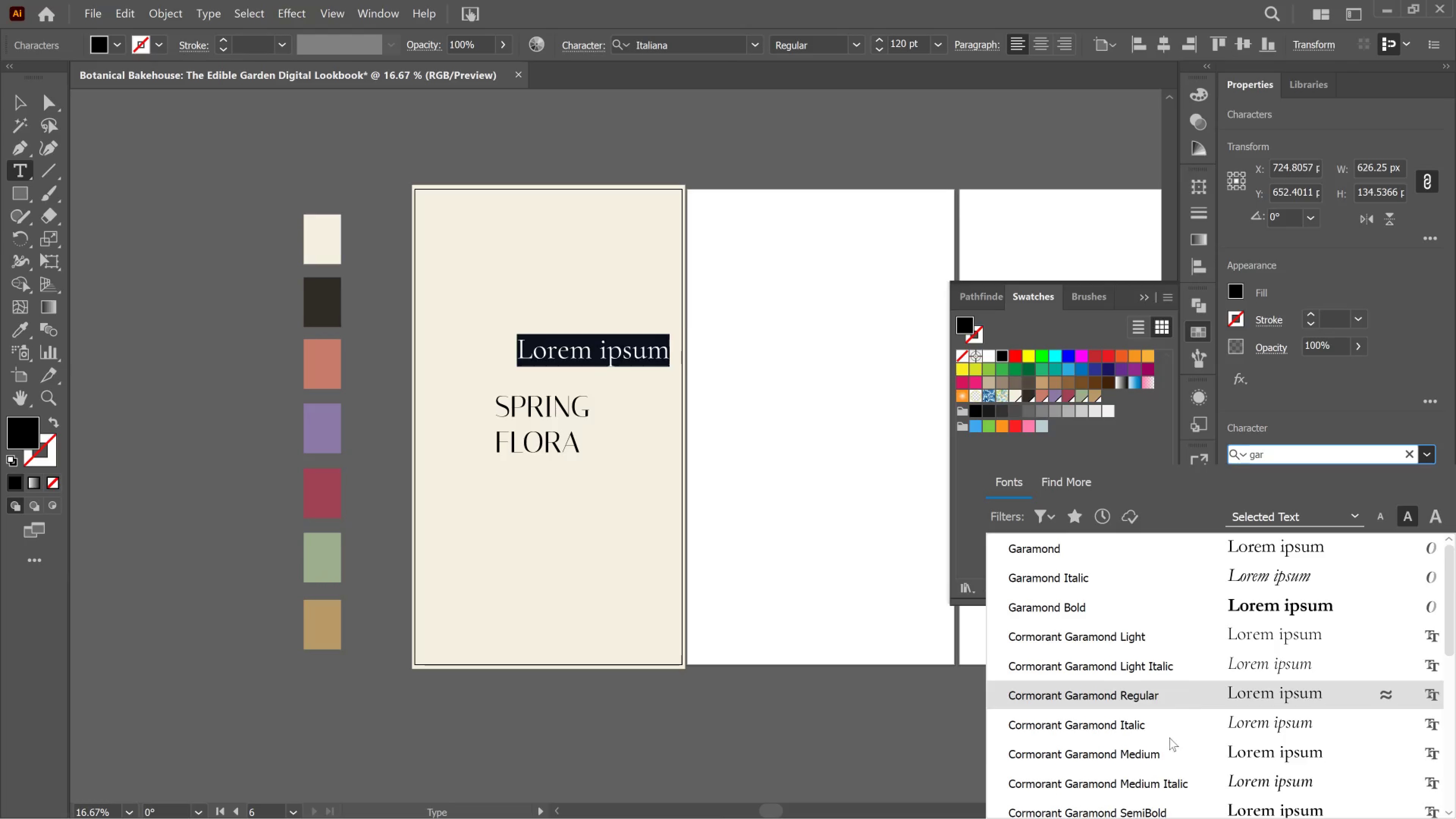 
left_click([1160, 700])
 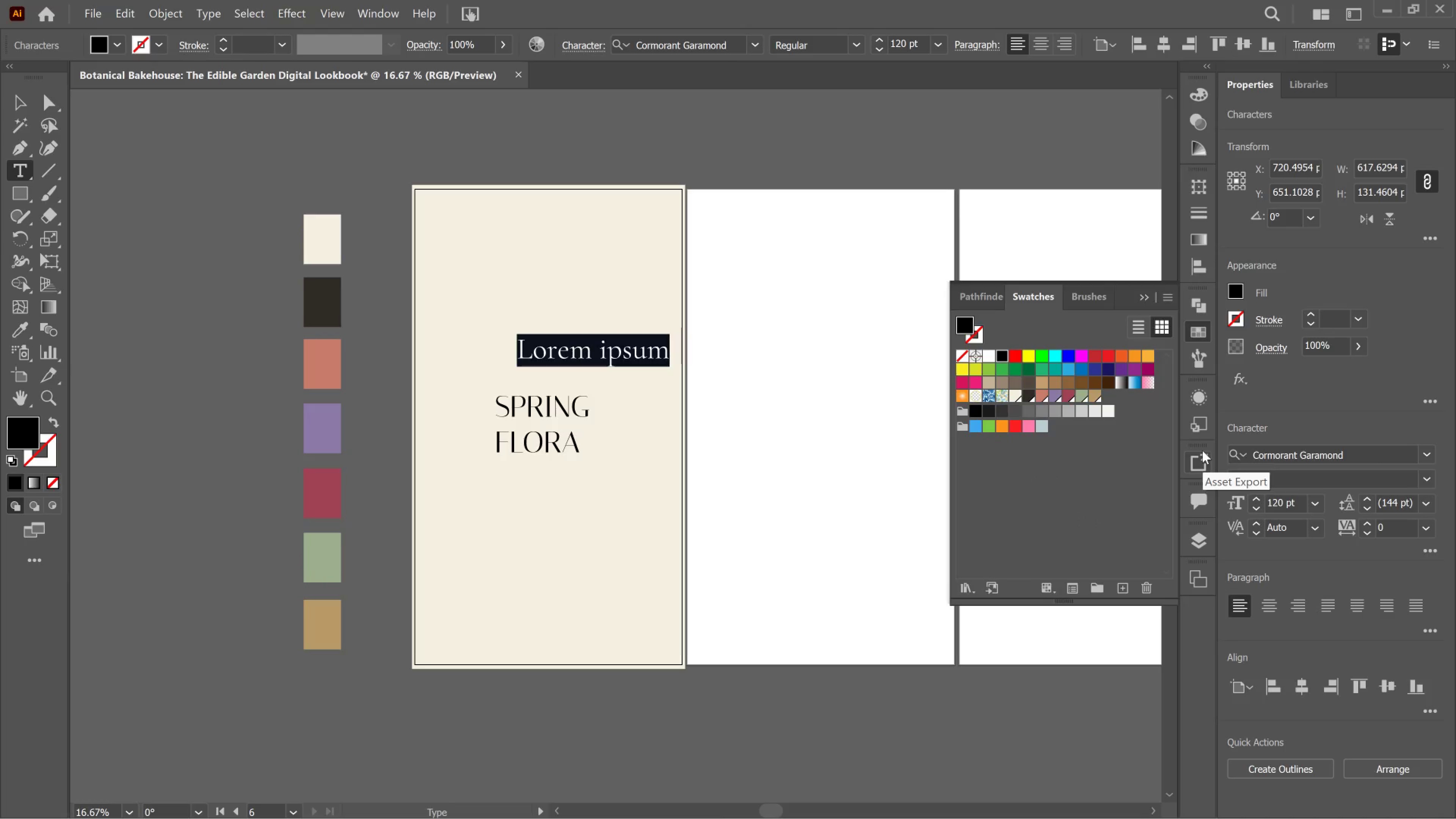 
type(The Petal & Pestry)
key(Backspace)
key(Backspace)
key(Backspace)
key(Backspace)
key(Backspace)
type(astry Prese)
key(Backspace)
key(Backspace)
key(Backspace)
key(Backspace)
key(Backspace)
type(PRESE)
key(Backspace)
key(Backspace)
key(Backspace)
key(Backspace)
key(Backspace)
type(presents)
 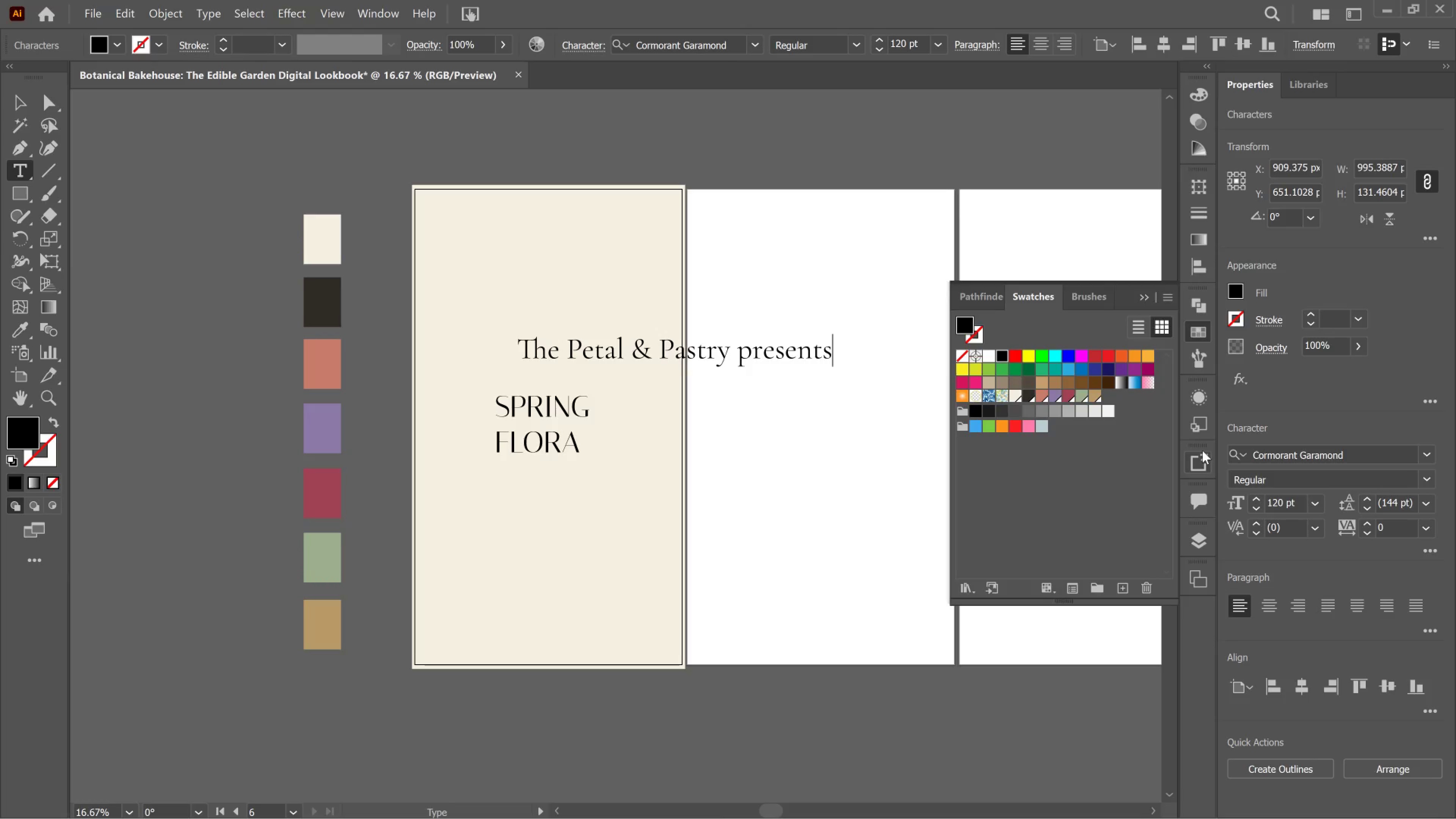 
key(Control+A)
 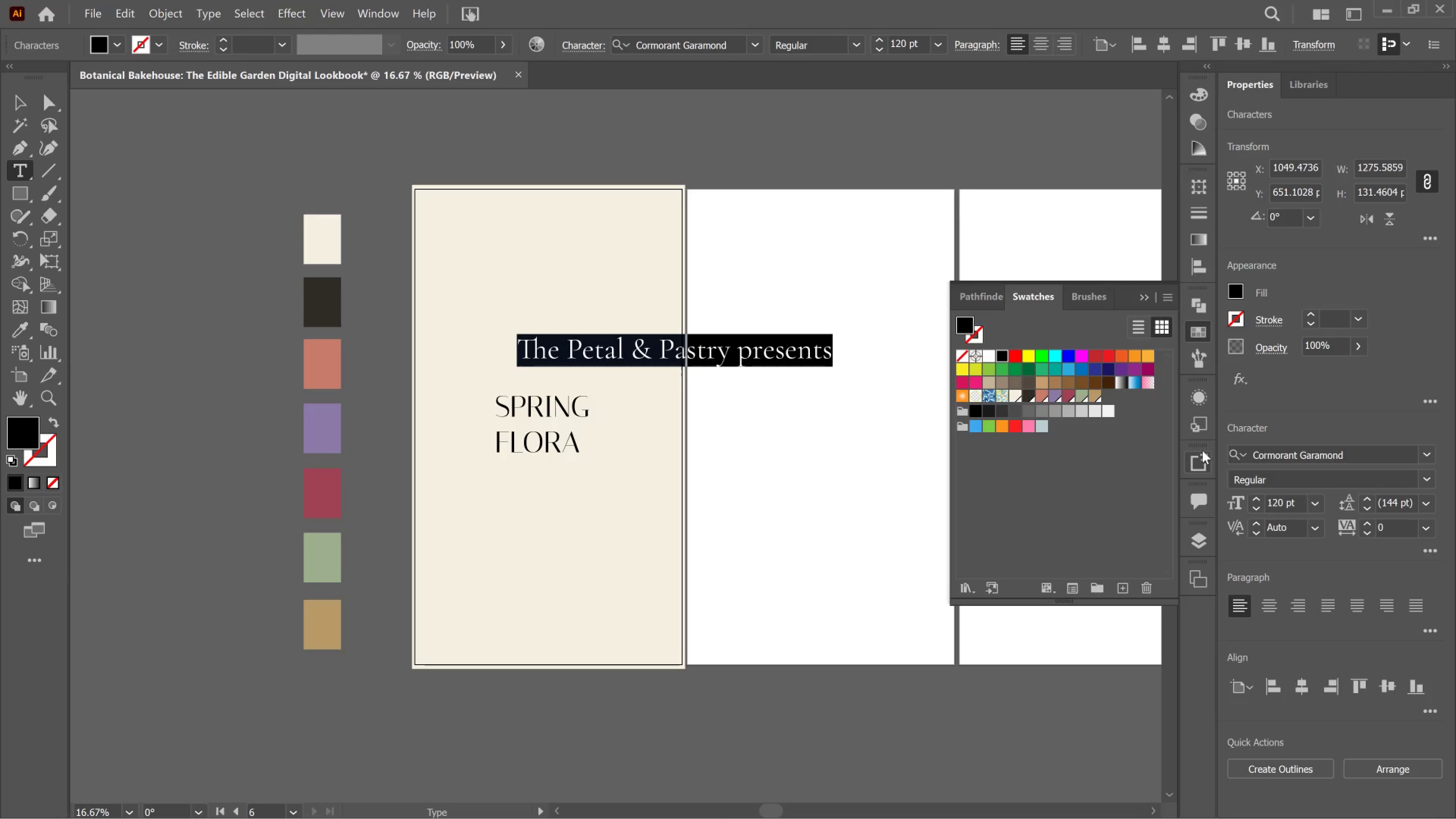 
key(Control+Shift+Comma)
 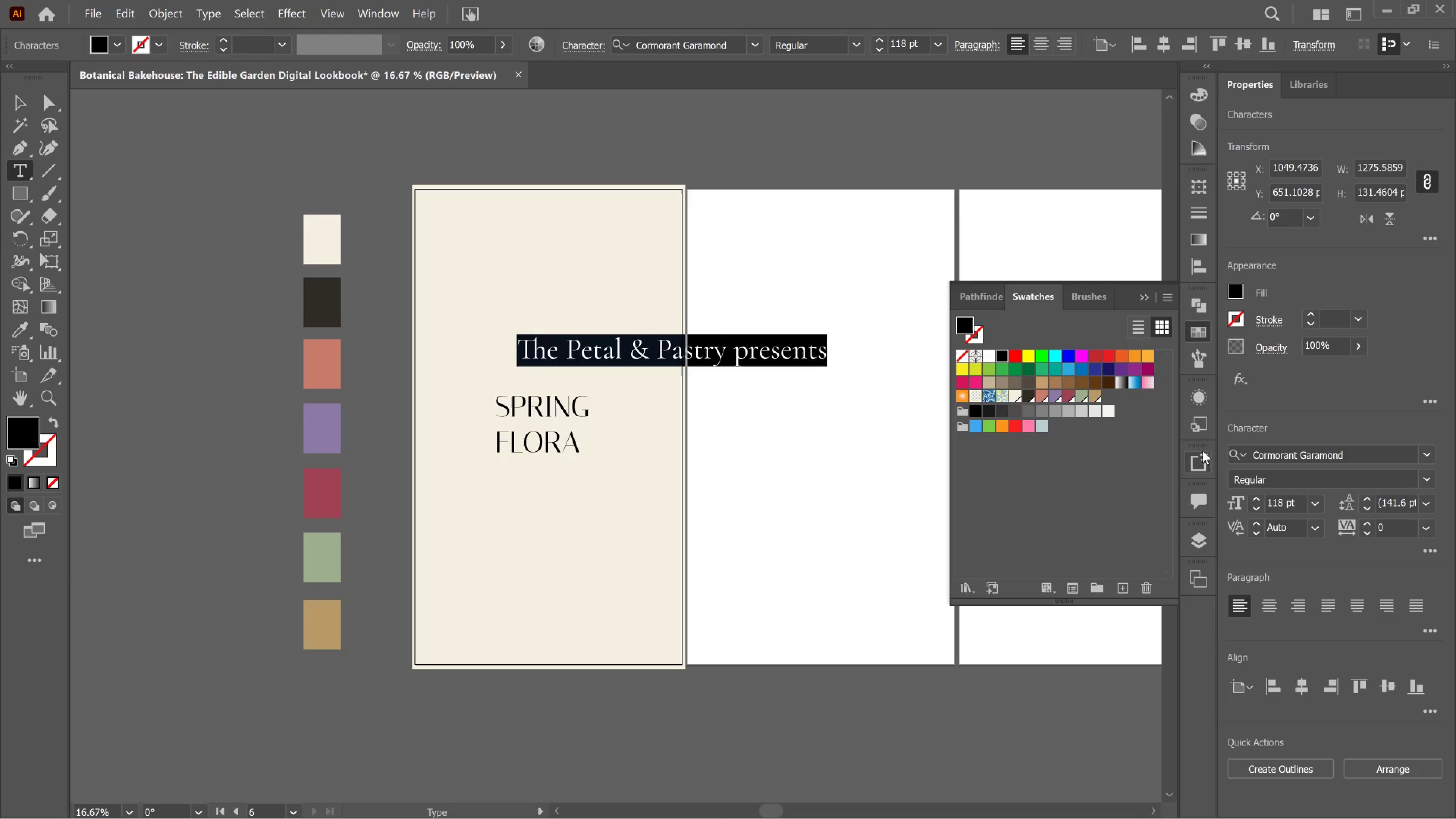 
key(Control+Shift+Comma)
 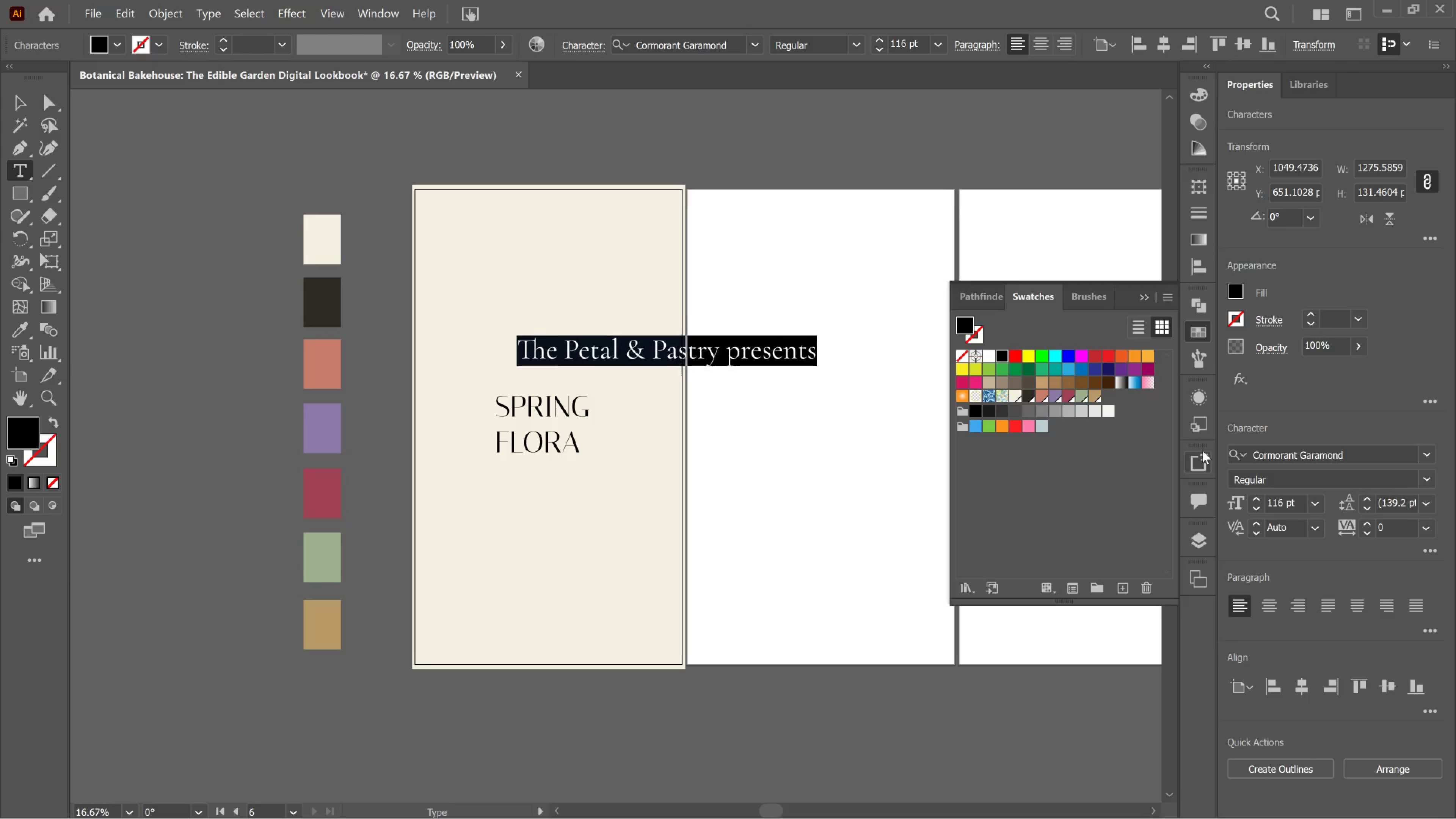 
key(Control+Shift+Comma)
 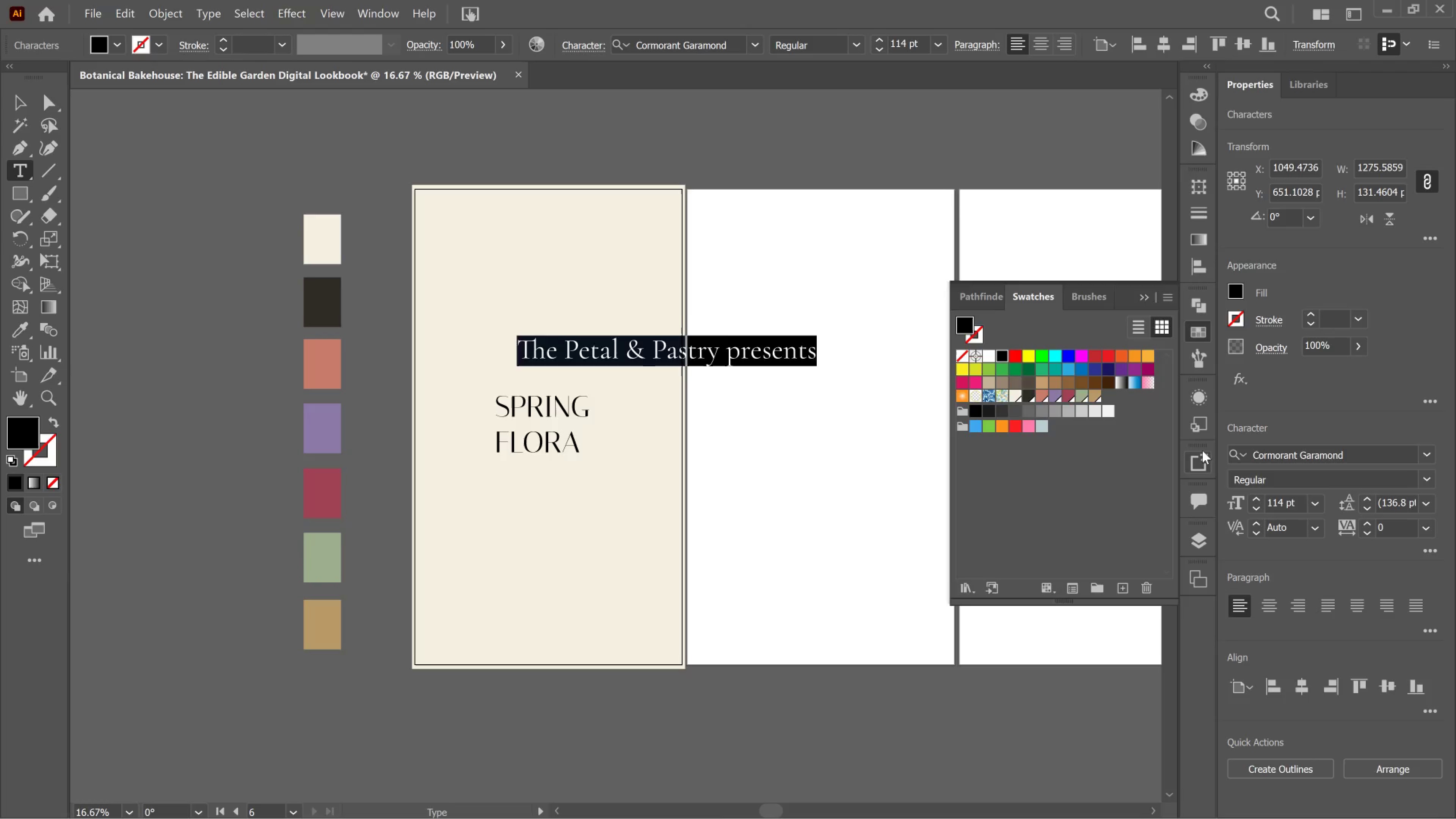 
key(Control+Shift+Comma)
 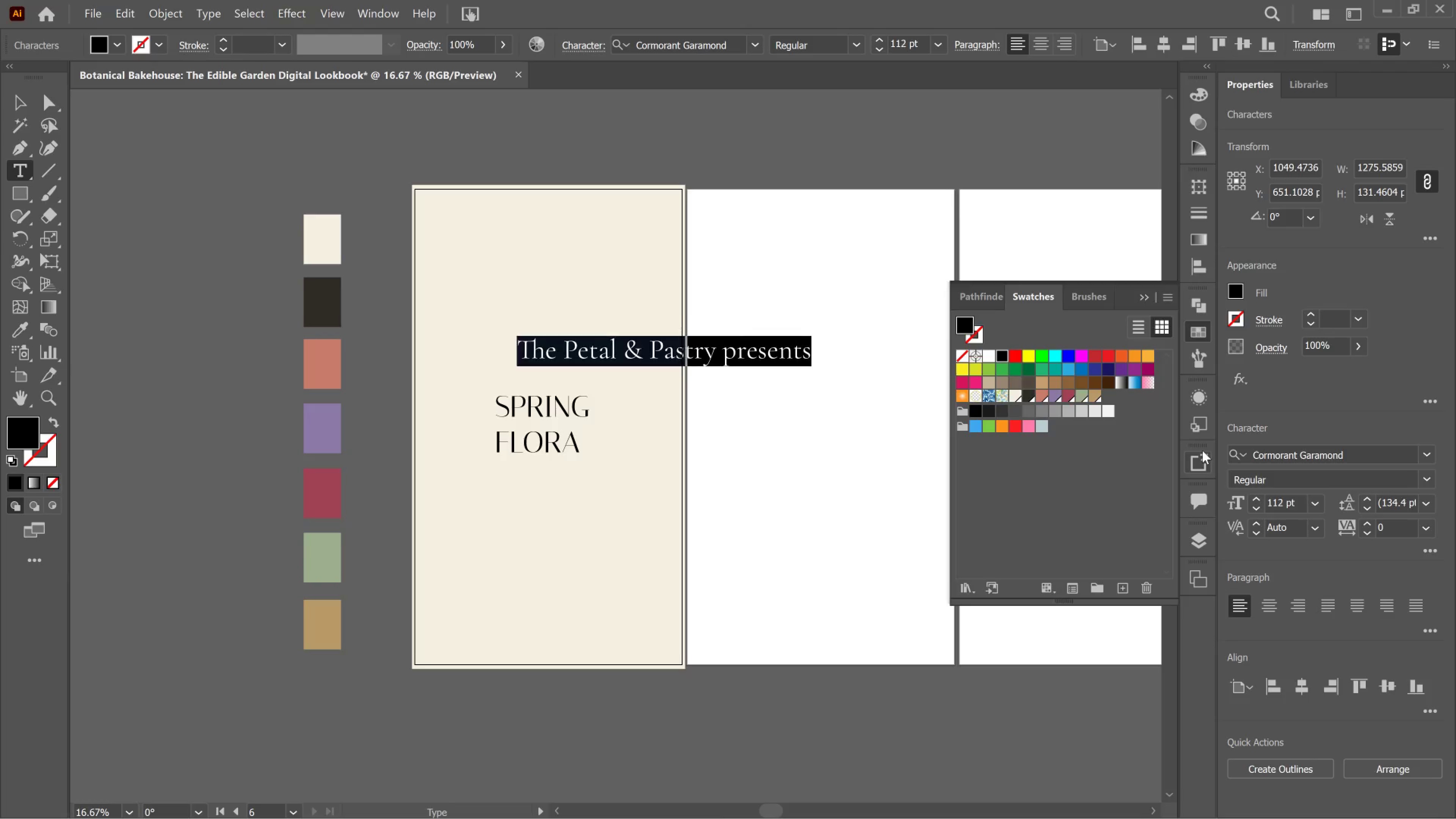 
key(Control+Shift+Comma)
 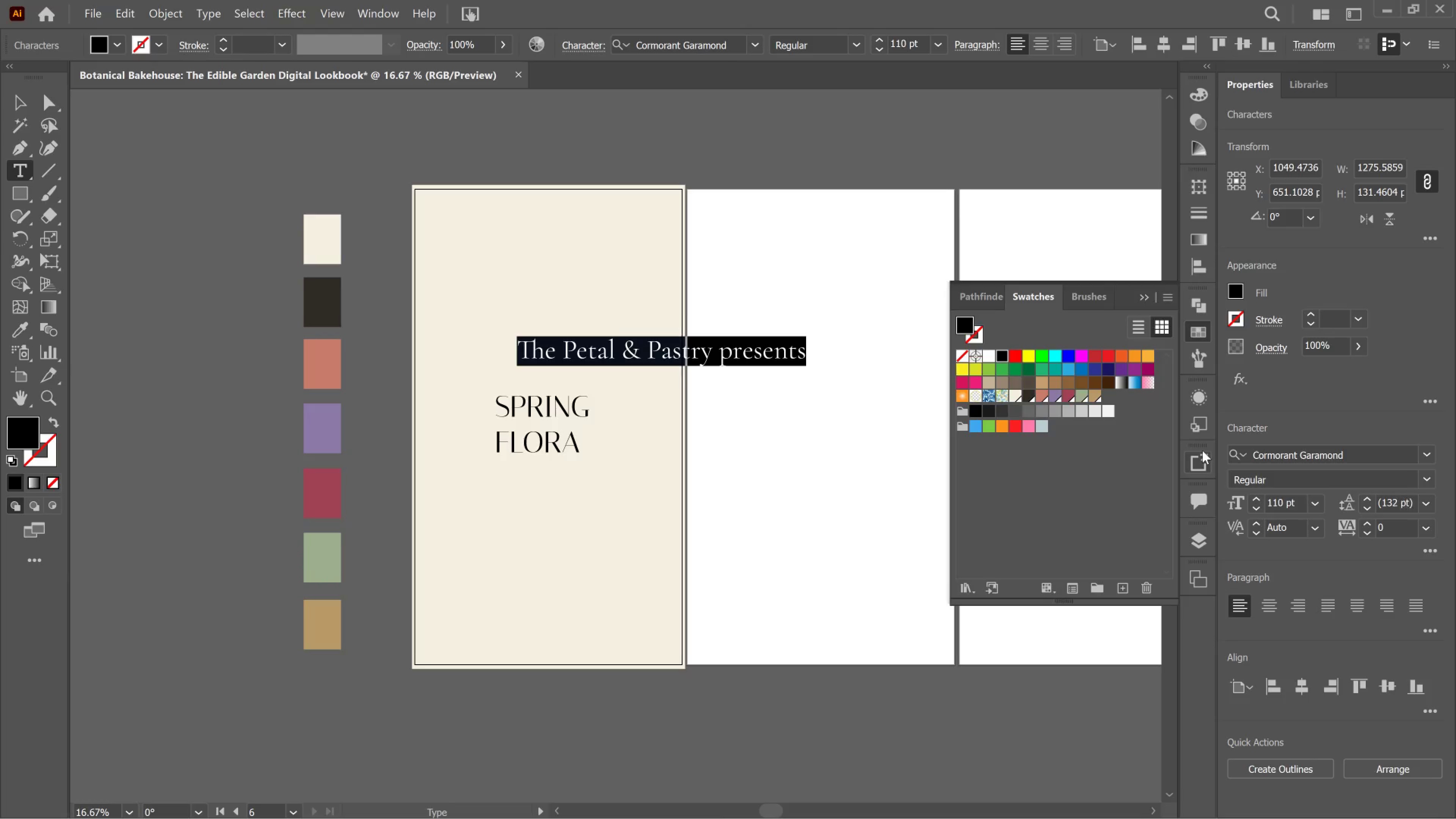 
key(Control+Shift+Comma)
 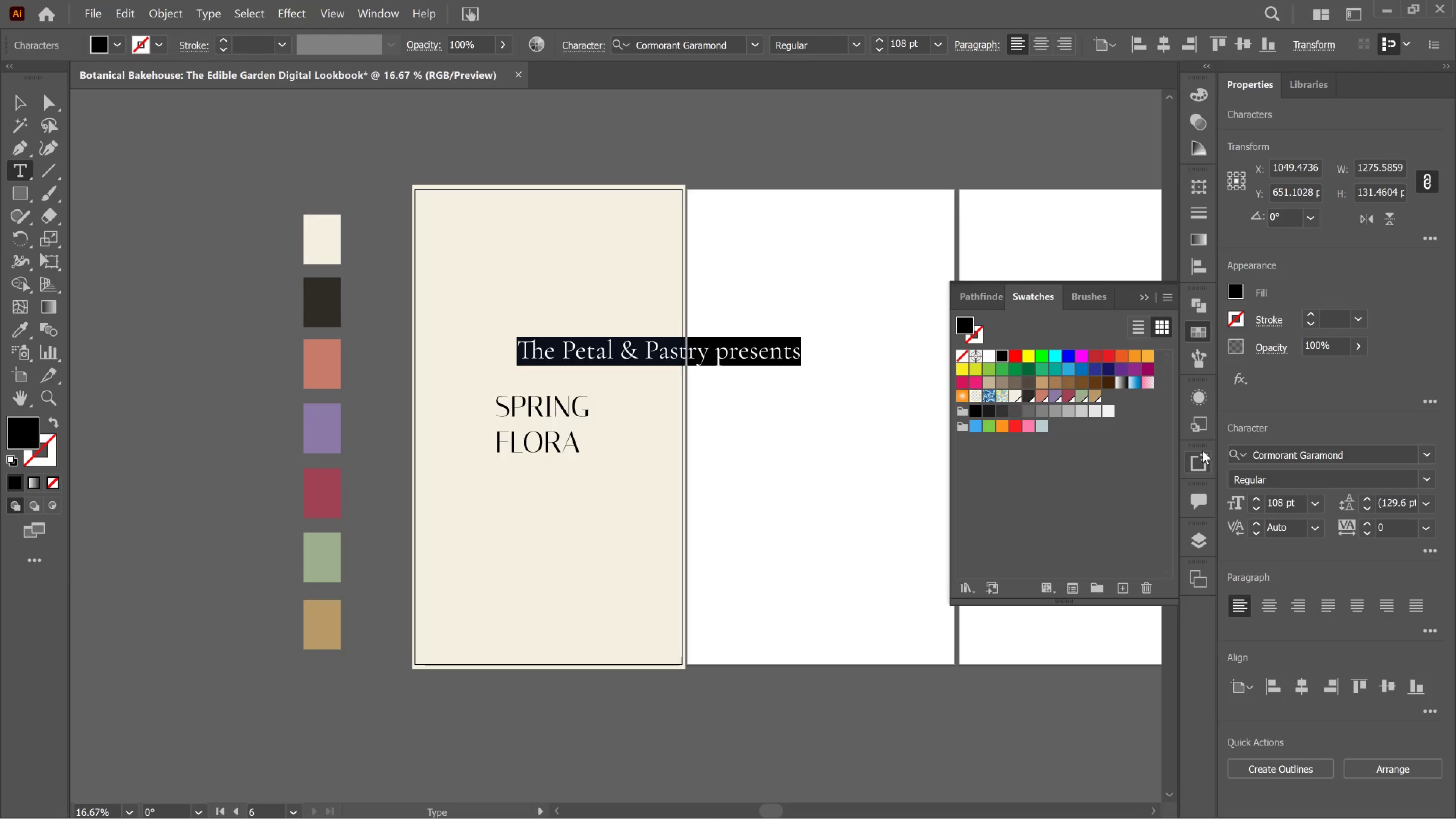 
key(Control+Shift+Comma)
 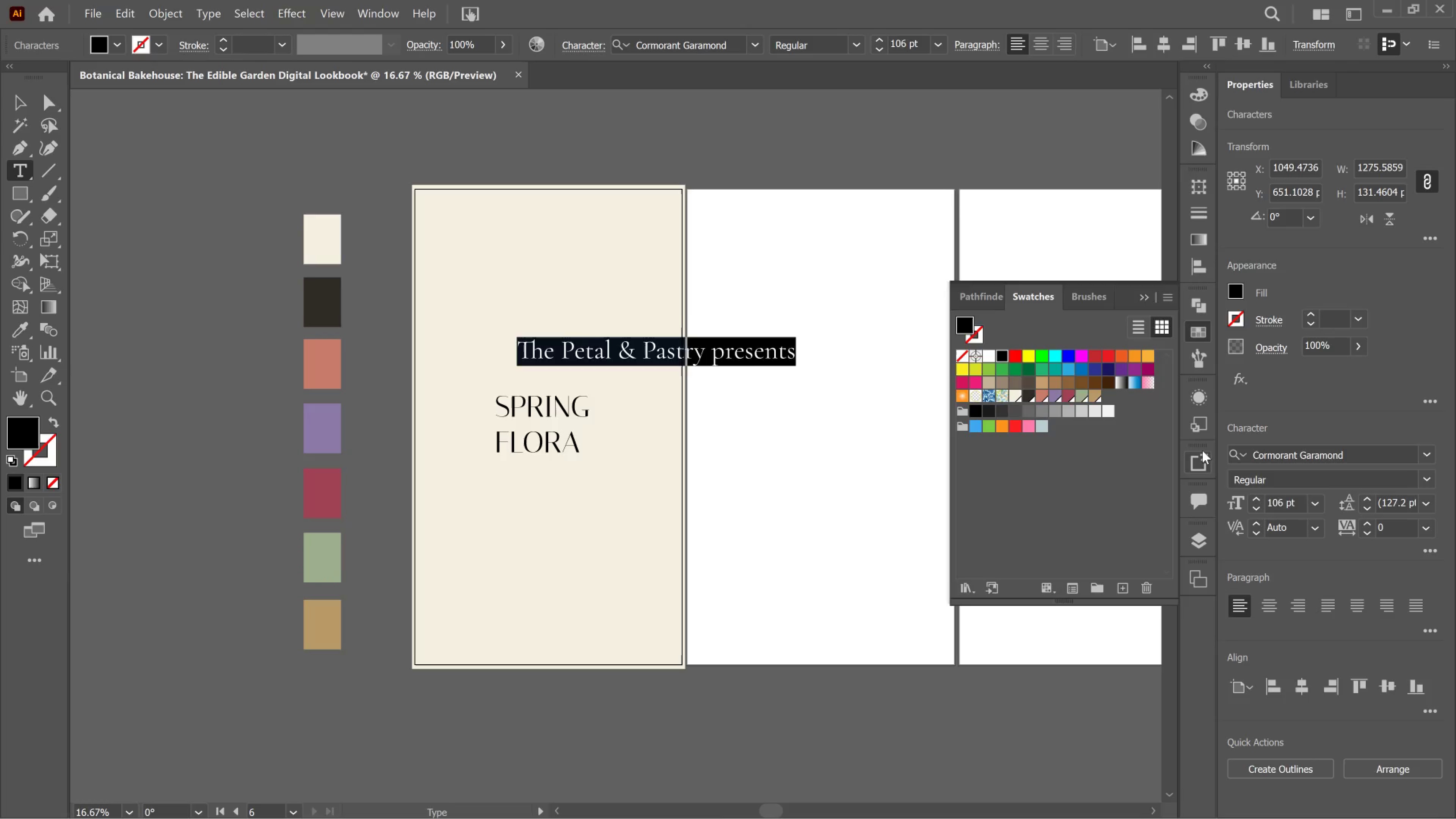 
key(Control+Shift+Comma)
 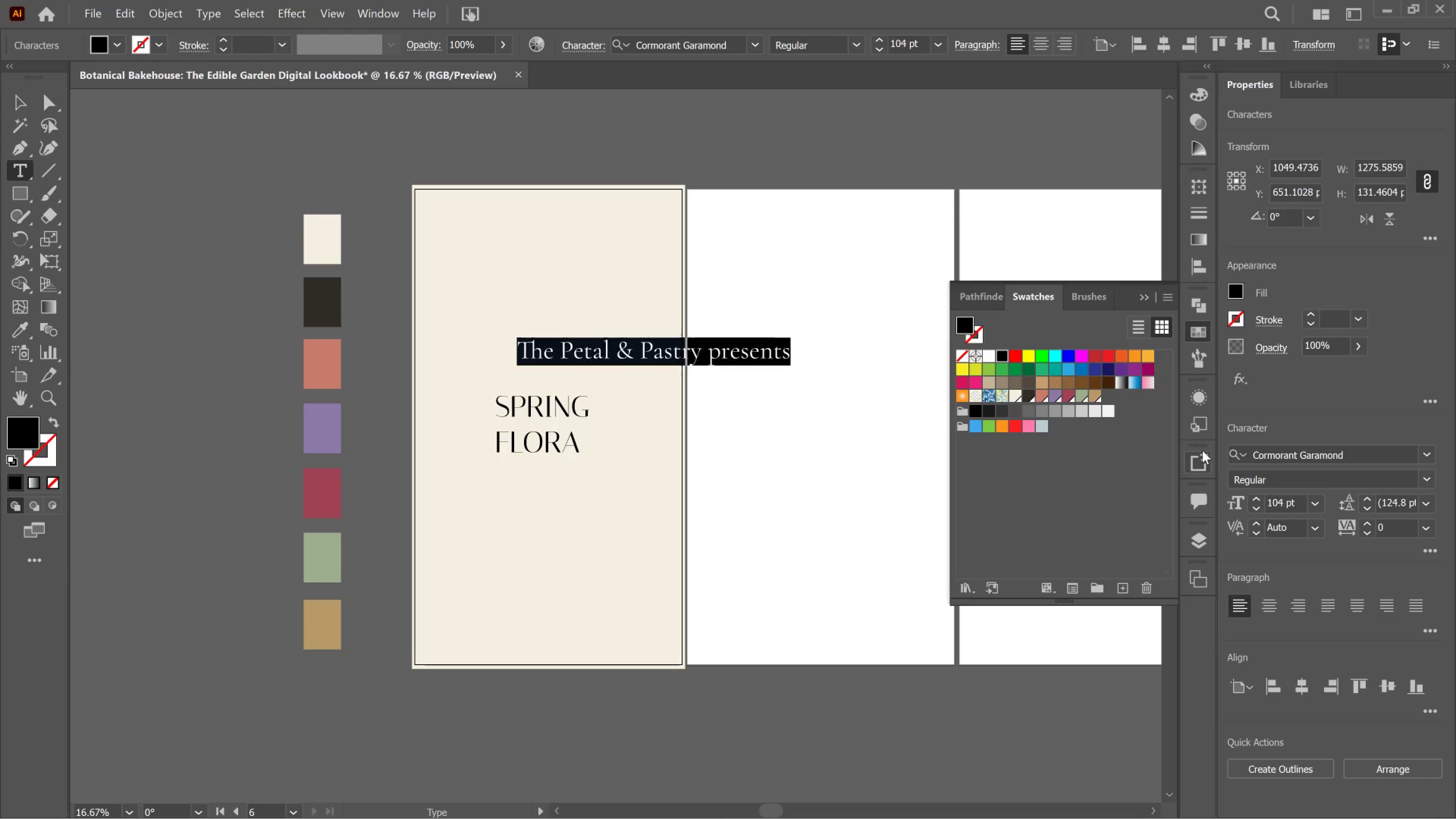 
key(Control+Shift+Comma)
 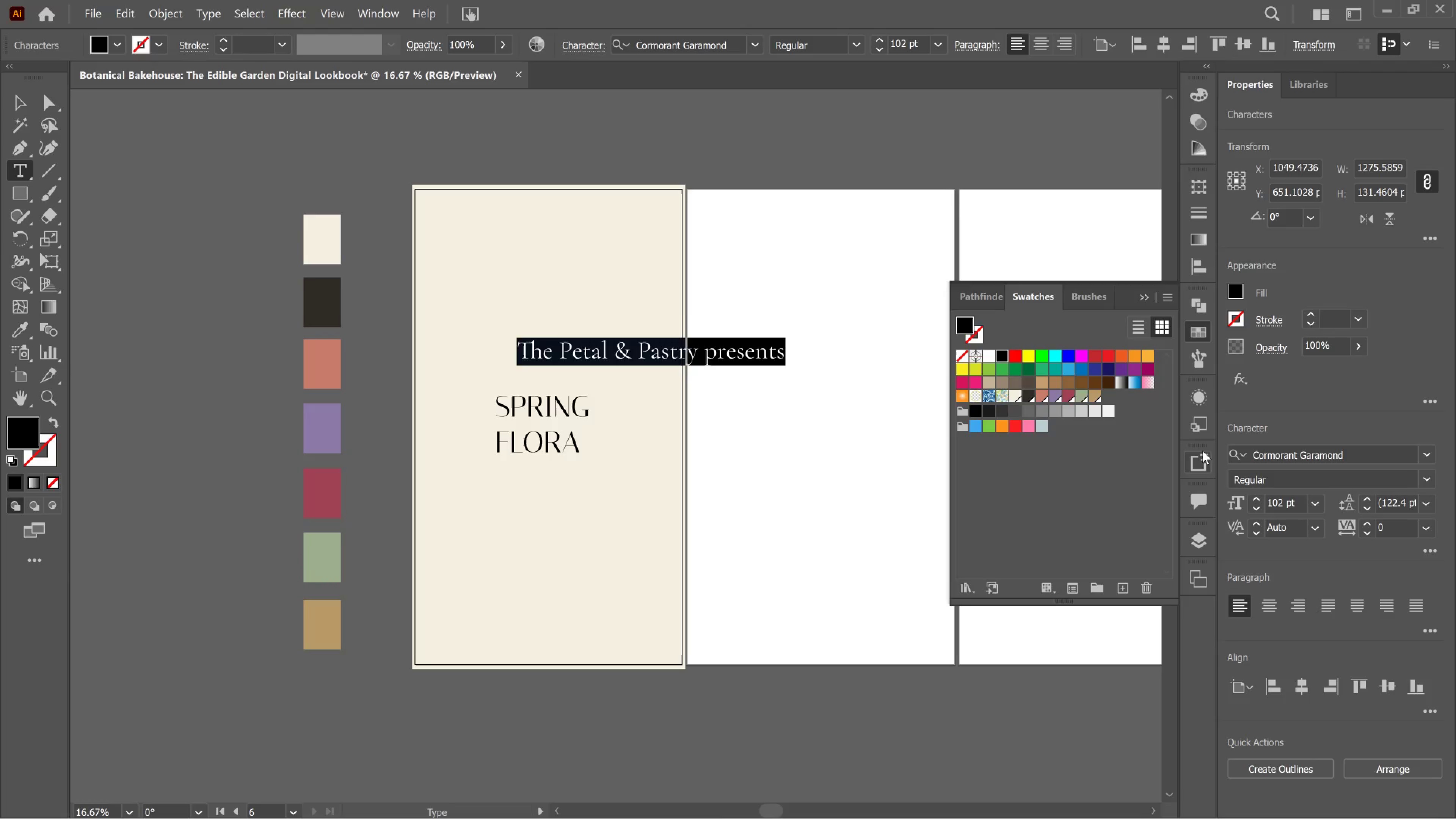 
key(Control+Shift+Comma)
 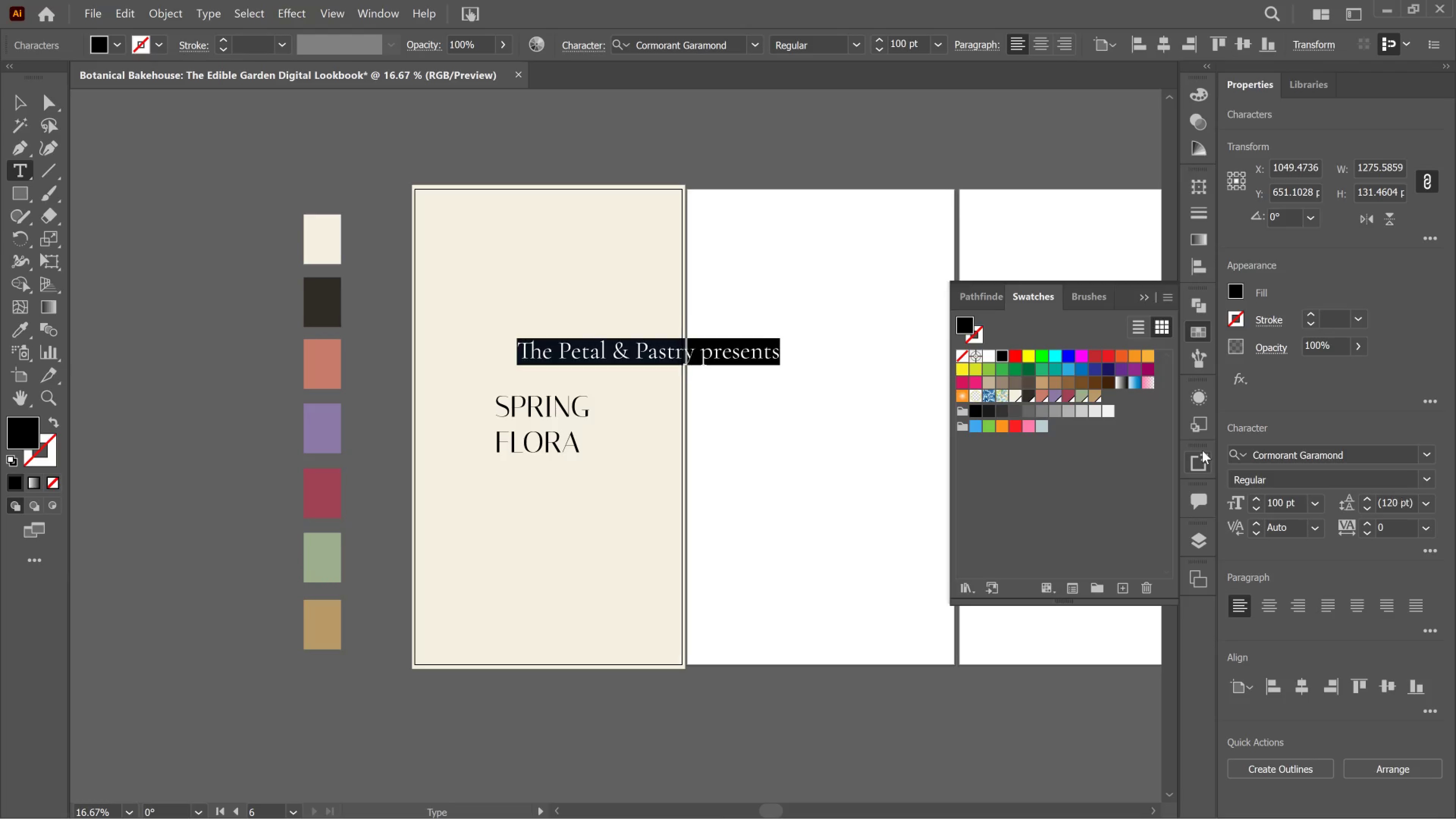 
key(Control+Shift+Comma)
 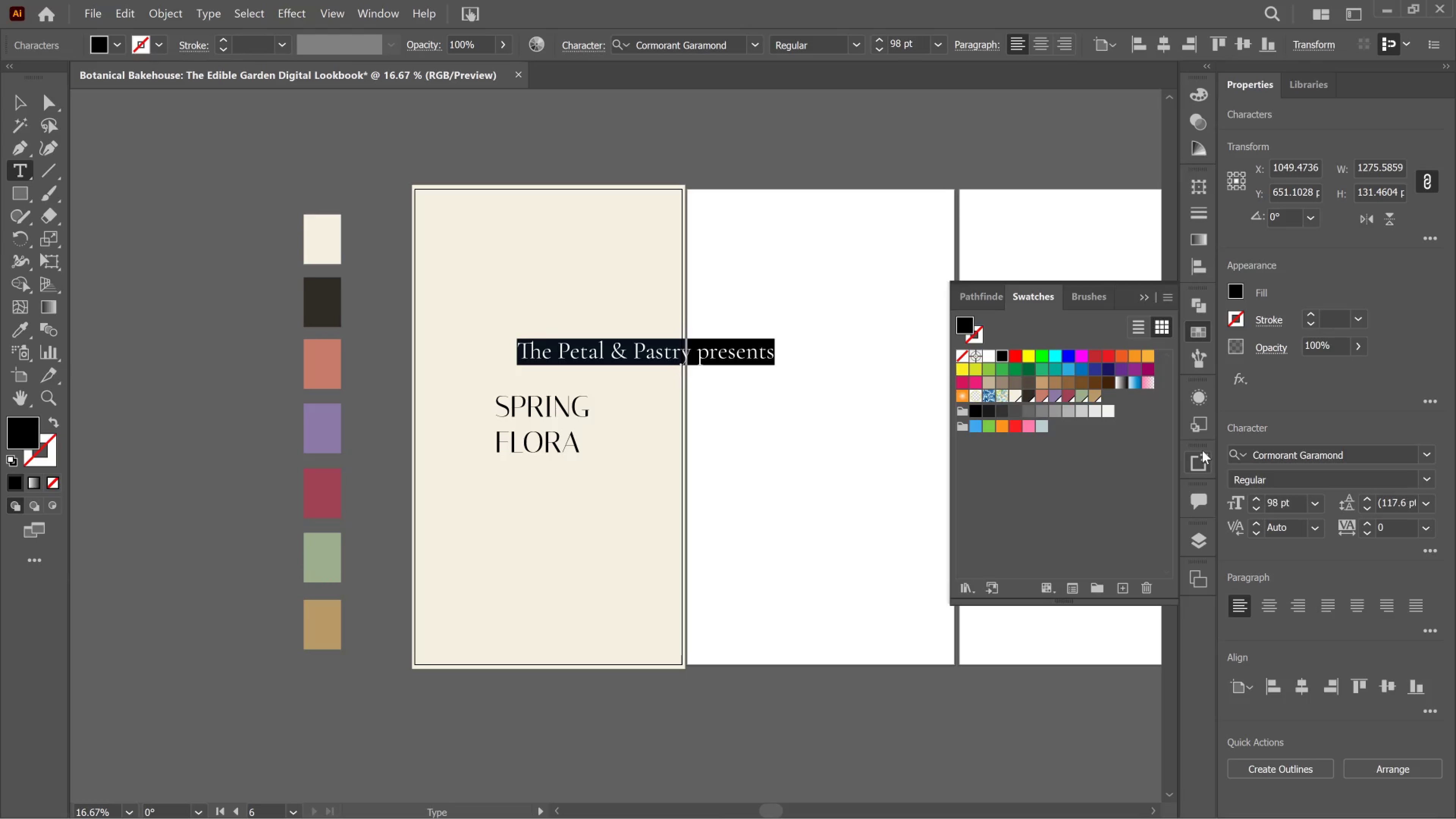 
key(Control+Shift+Comma)
 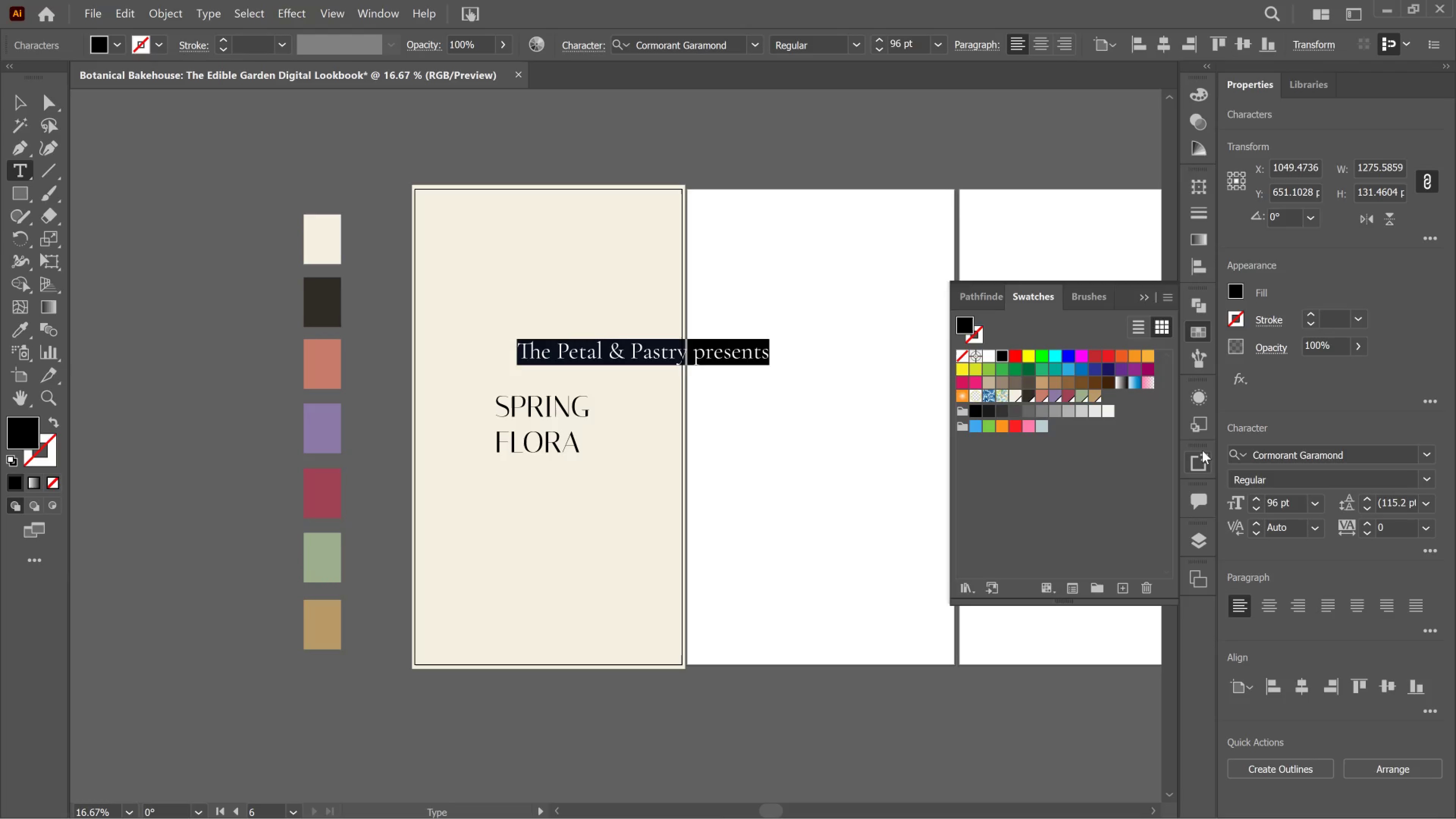 
key(Control+Shift+Comma)
 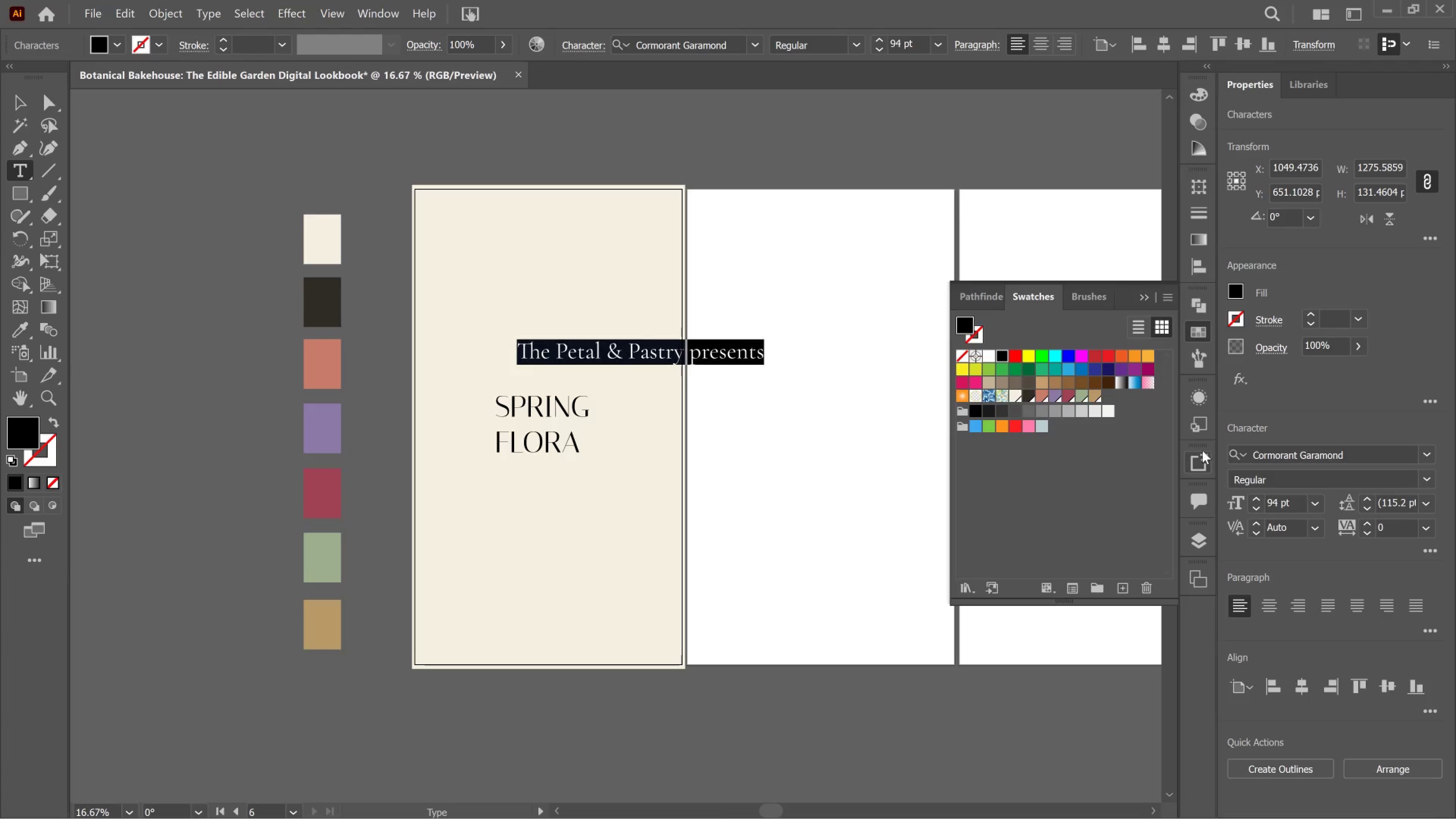 
key(Control+Shift+Comma)
 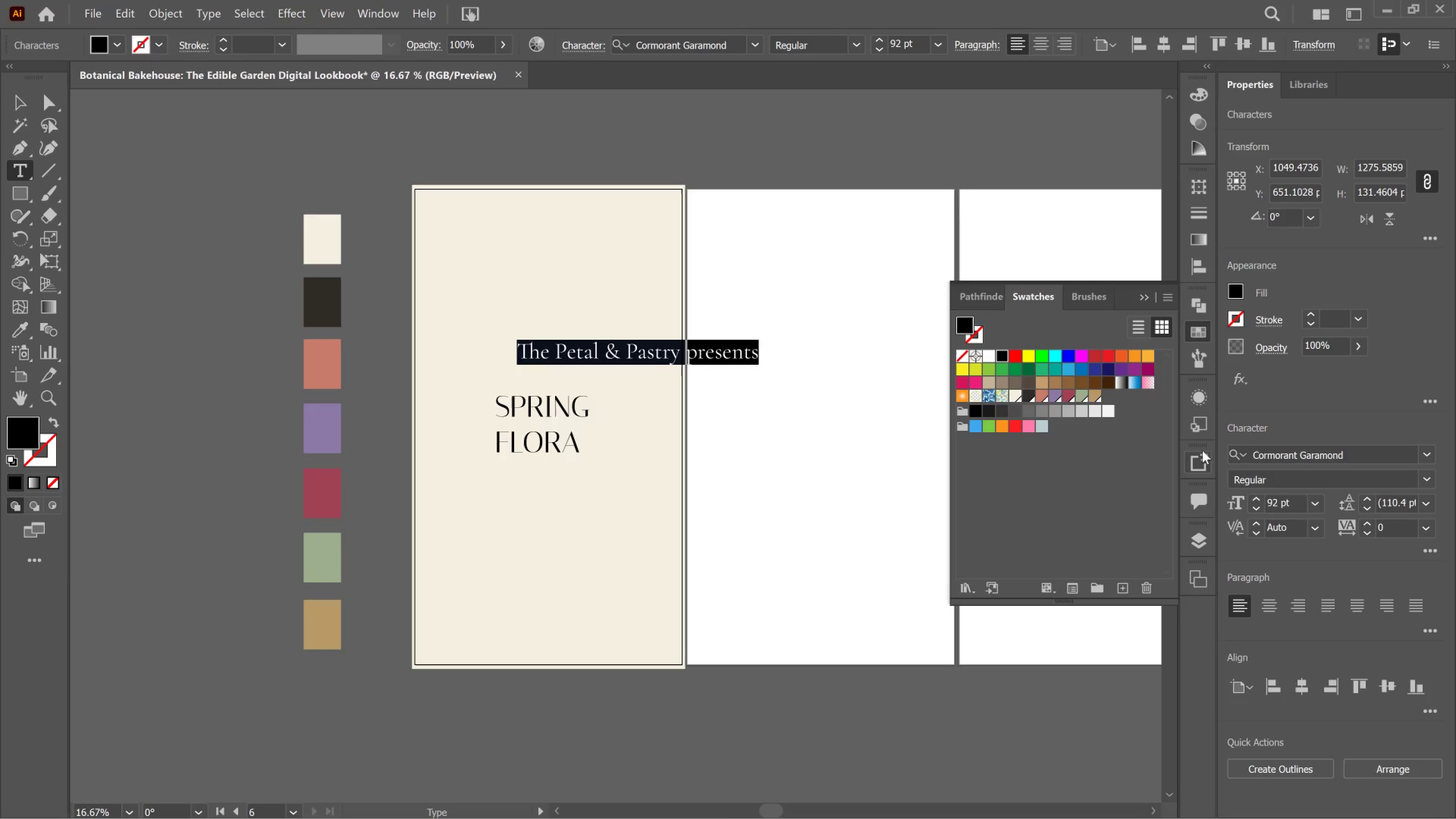 
key(Control+Shift+Comma)
 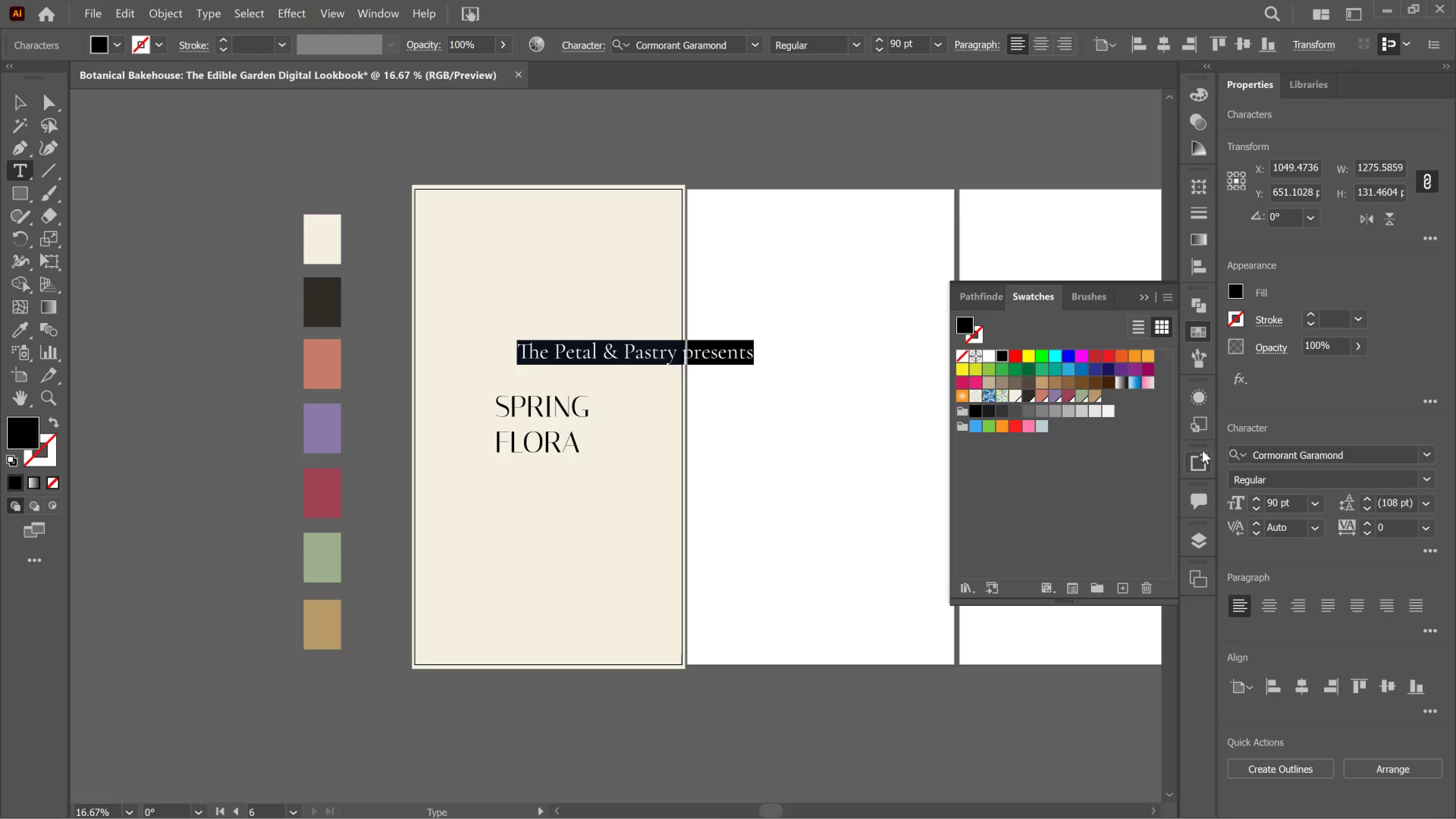 
key(Control+Shift+Comma)
 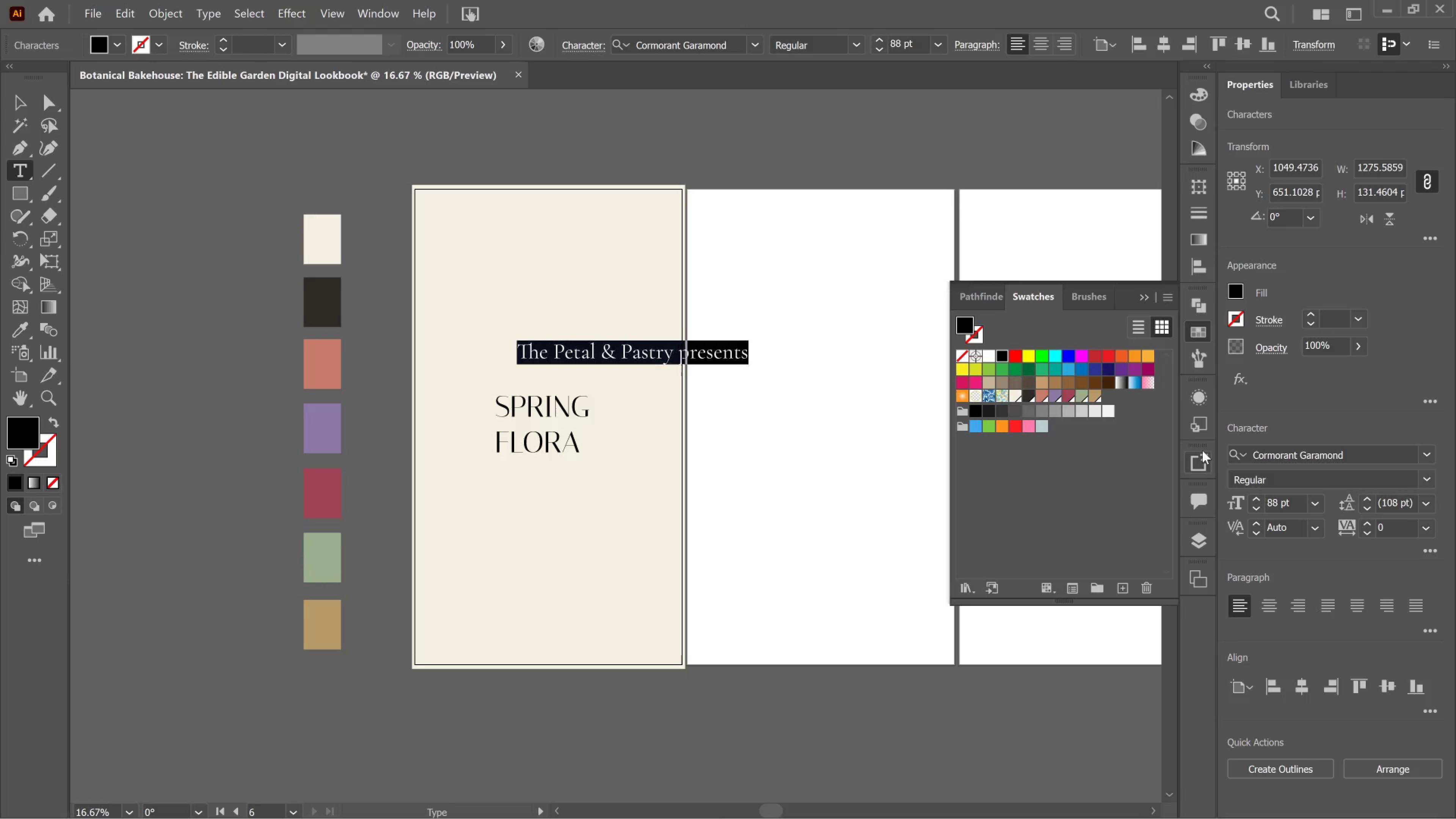 
key(Control+Shift+Comma)
 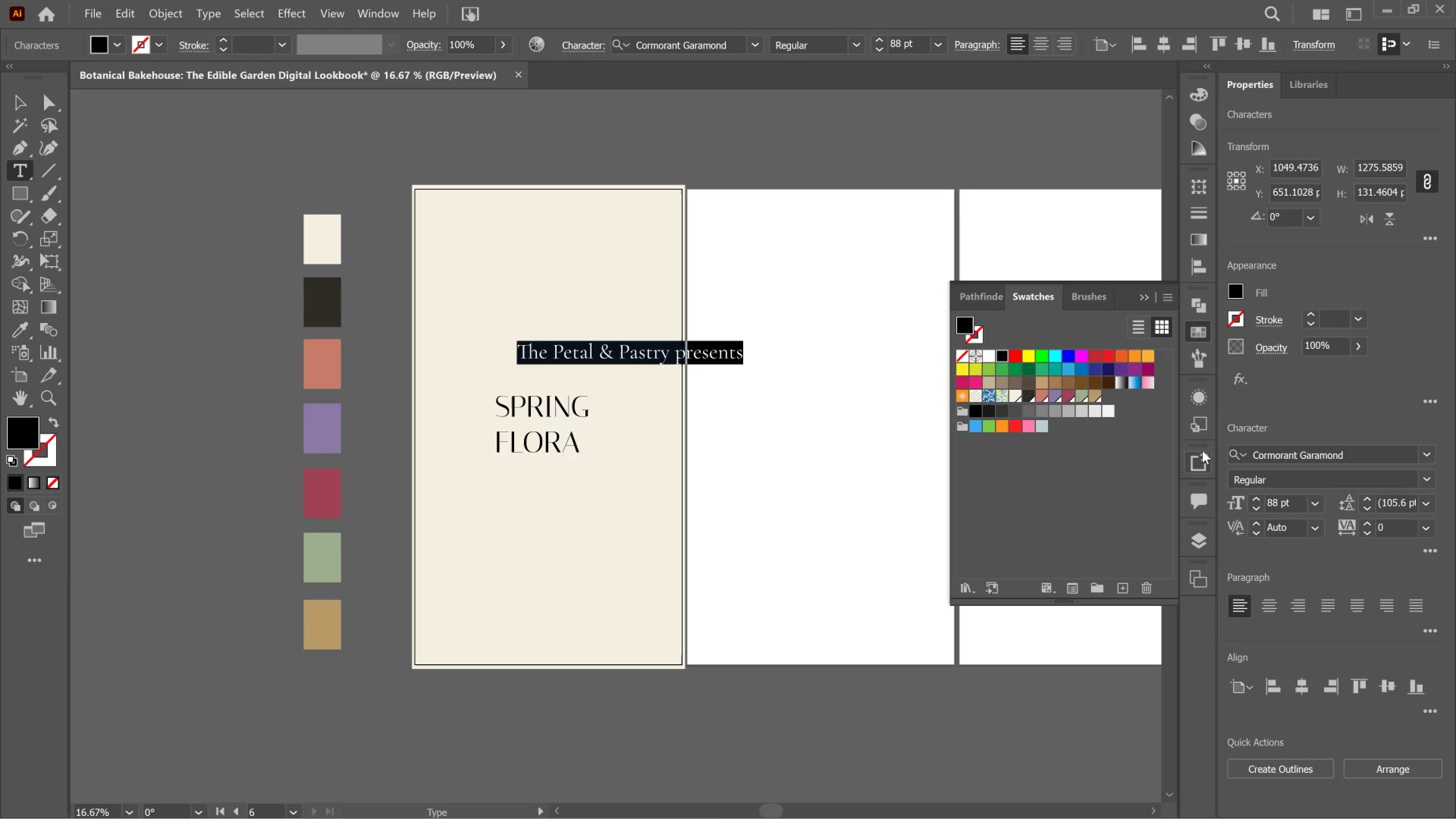 
key(Control+Shift+Comma)
 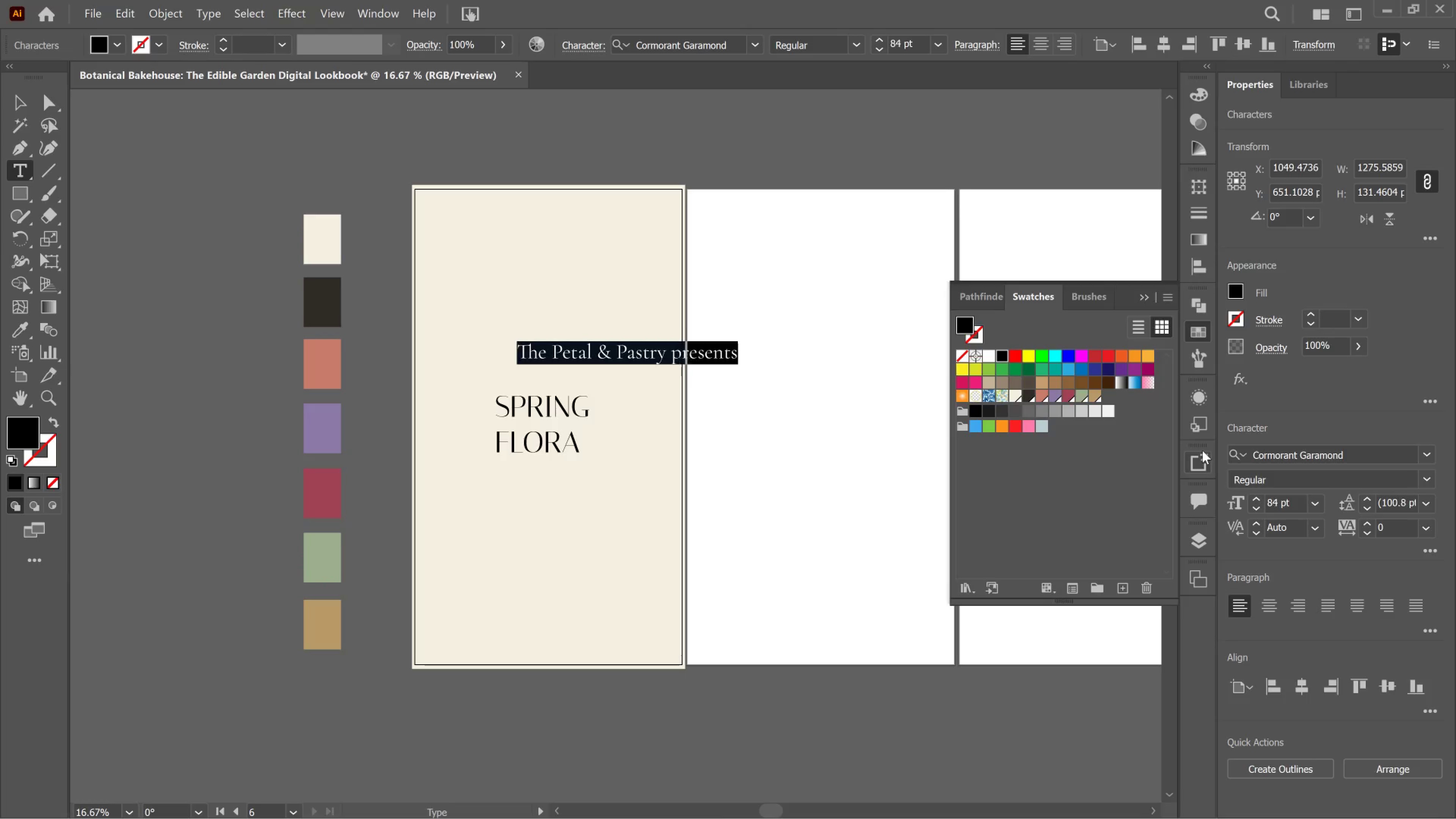 
key(Control+Shift+Comma)
 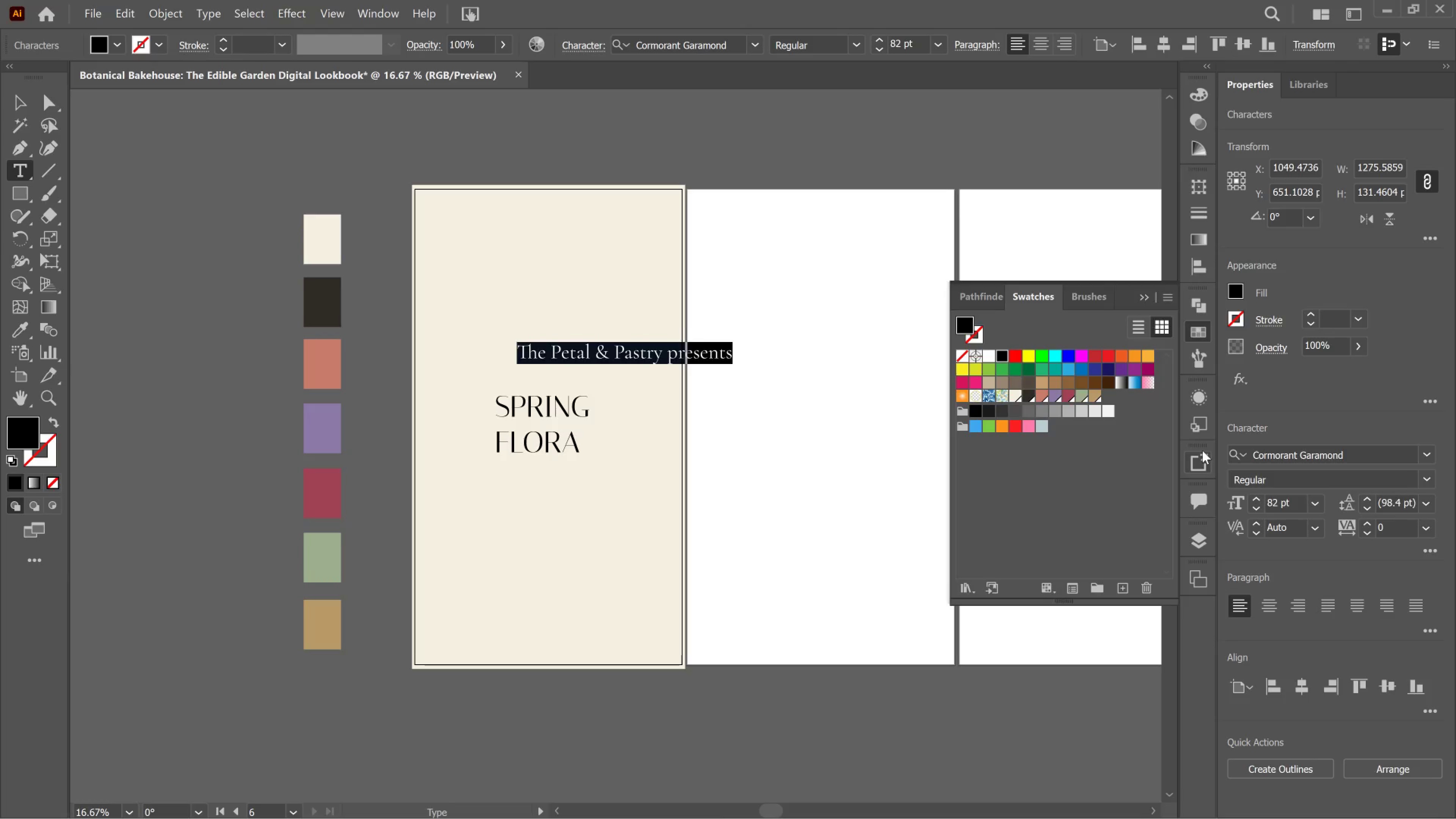 
key(Control+Shift+Comma)
 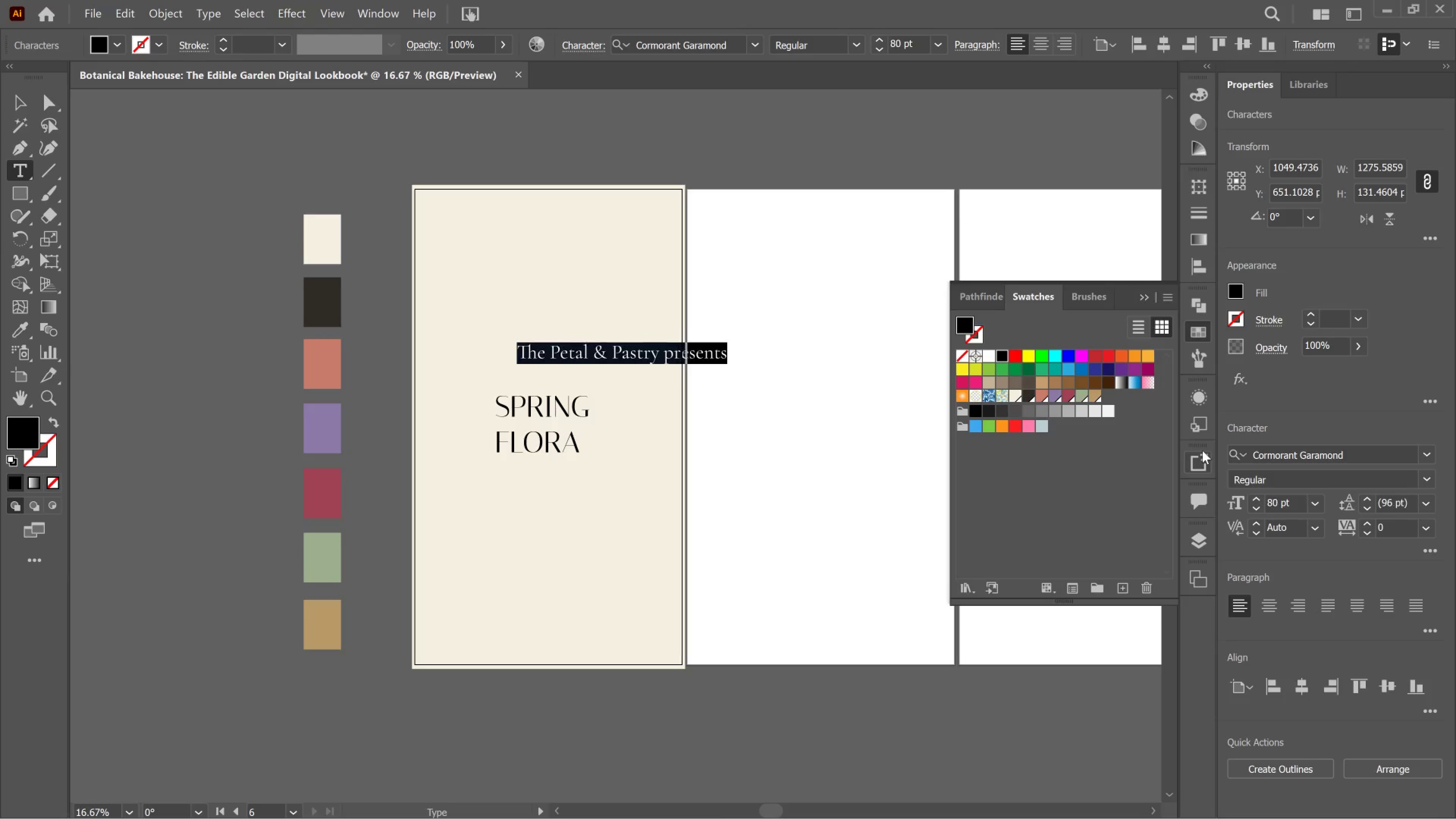 
key(Control+Shift+Comma)
 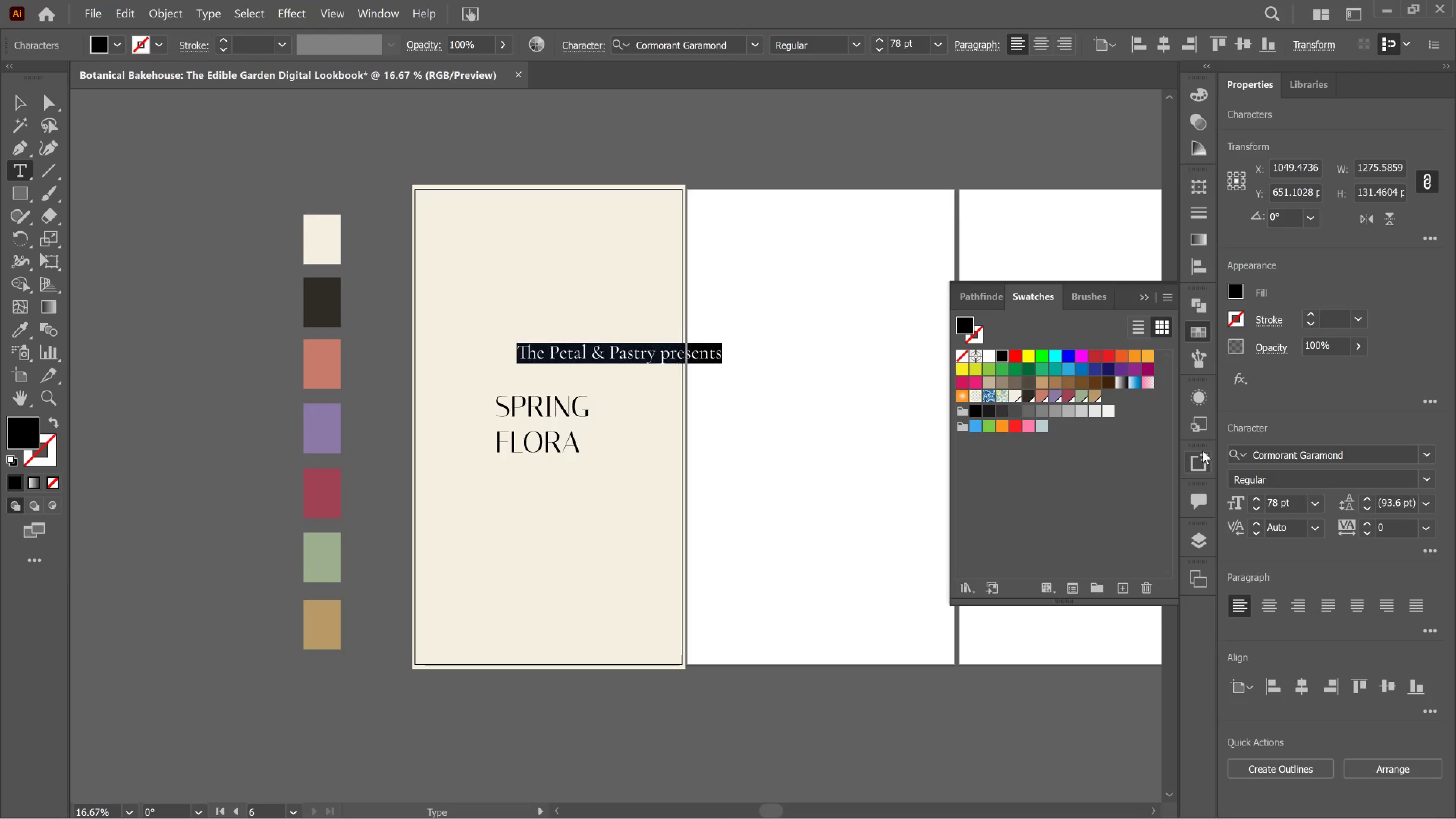 
key(Control+Shift+Comma)
 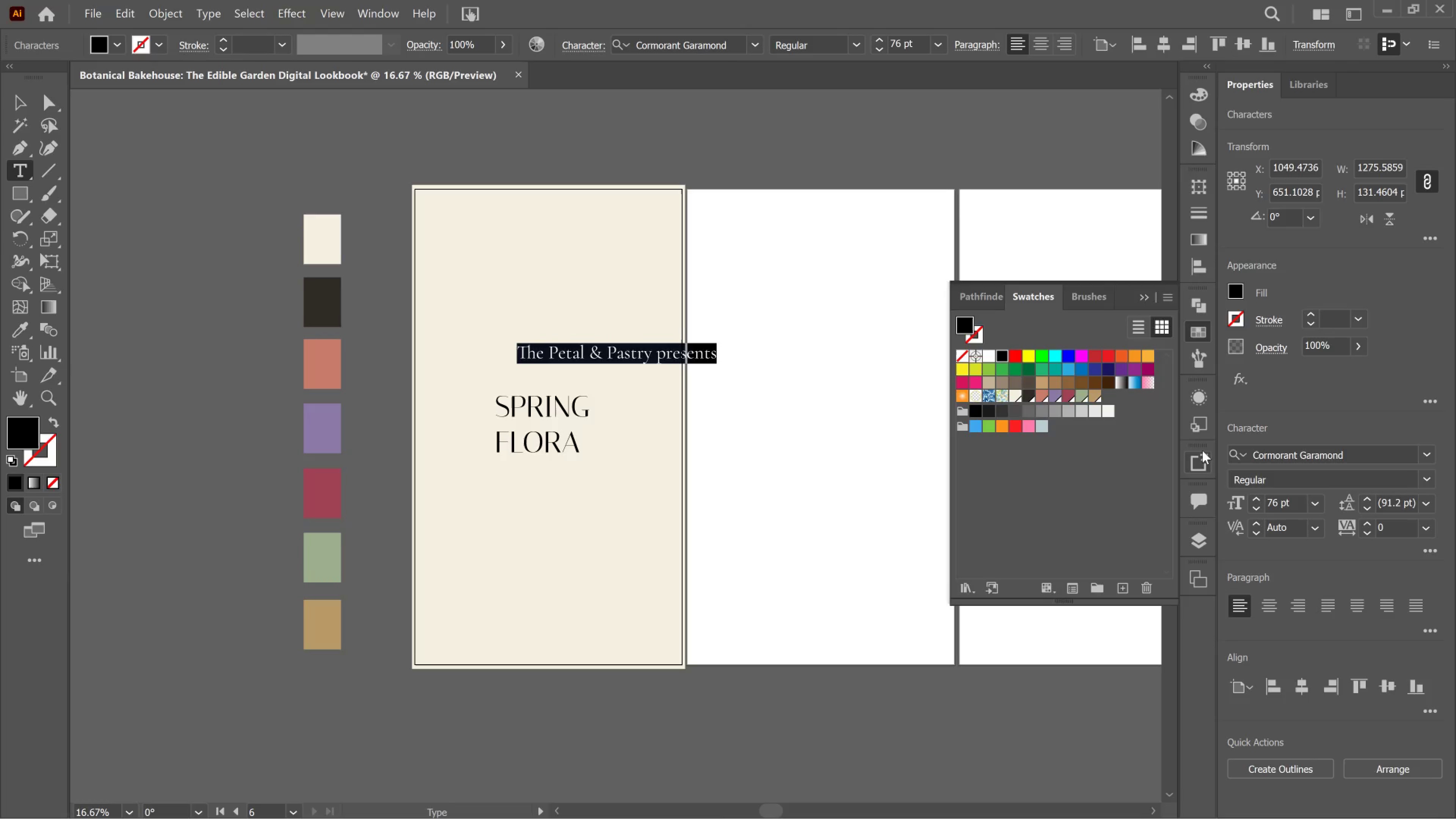 
key(Control+Shift+Comma)
 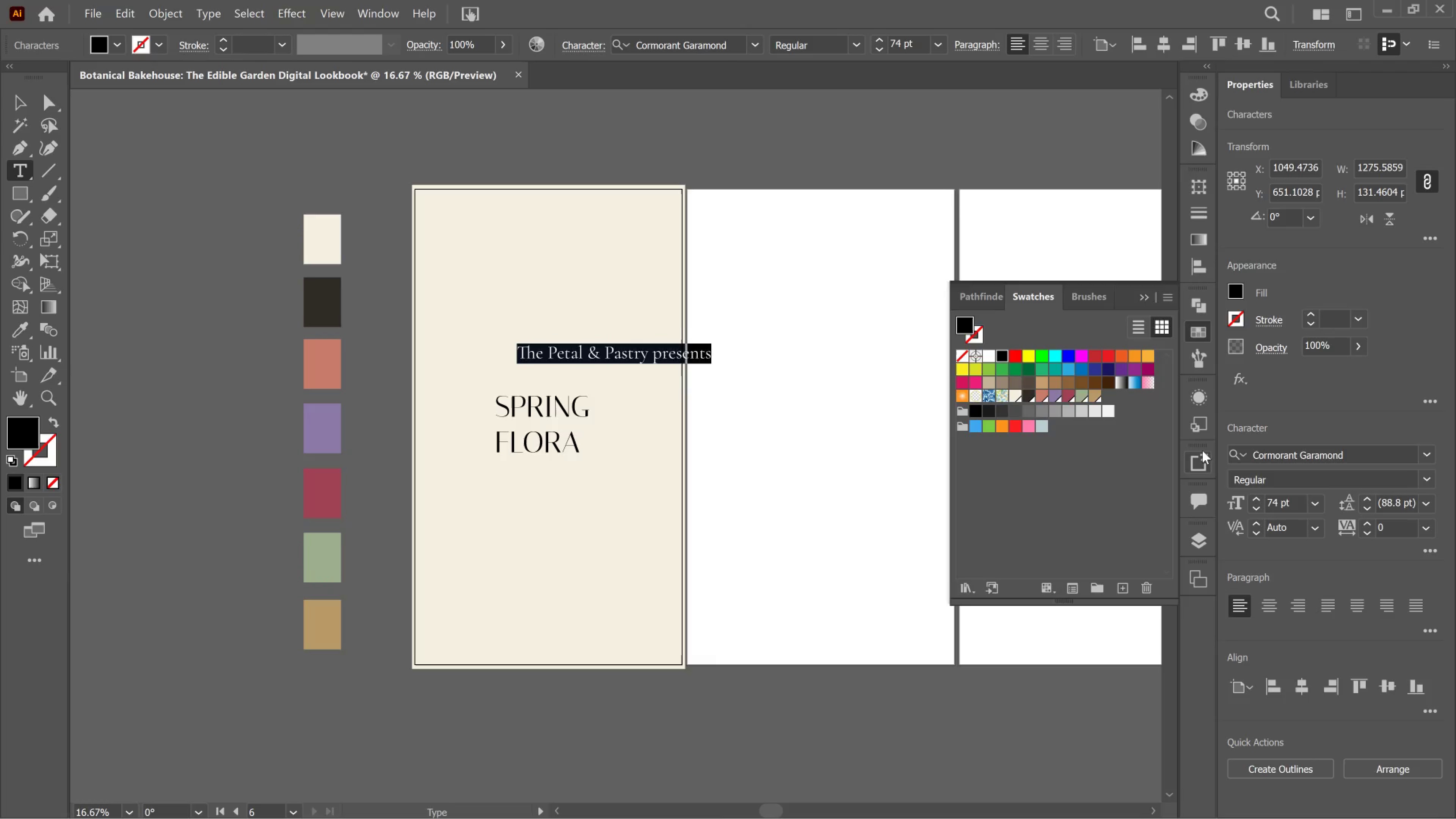 
key(Control+Shift+Comma)
 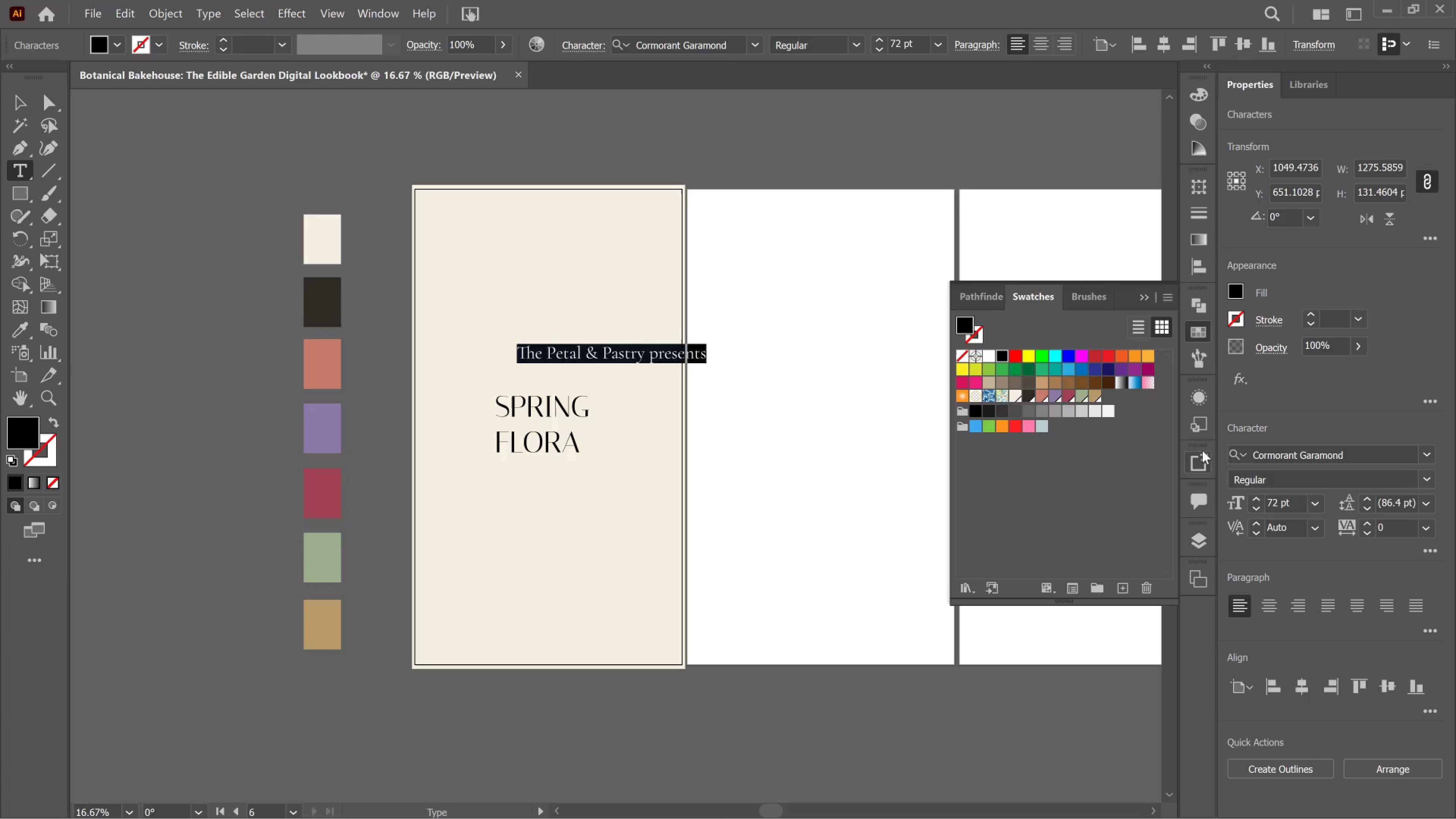 
key(Control+Shift+Comma)
 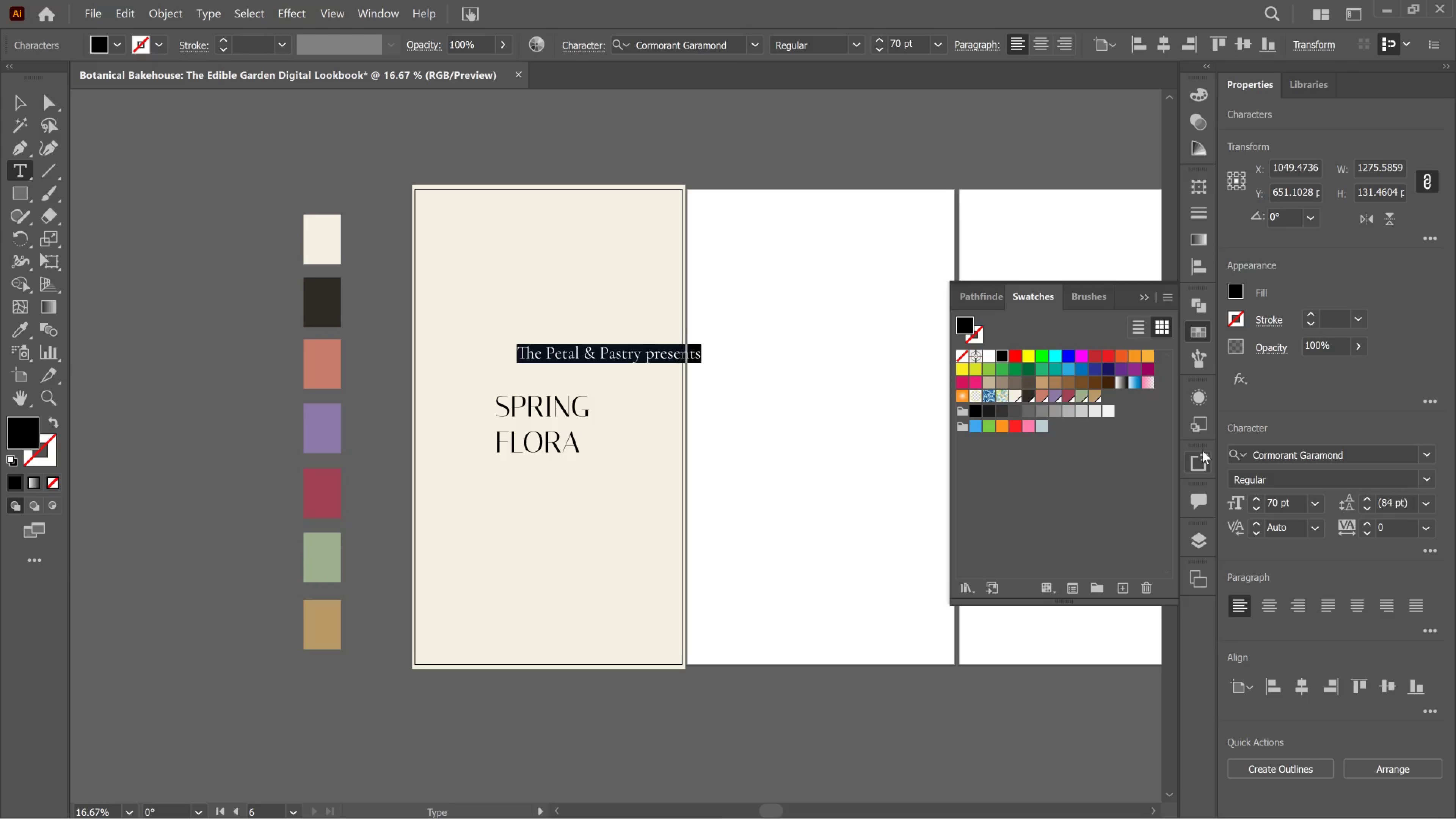 
key(Control+Shift+Comma)
 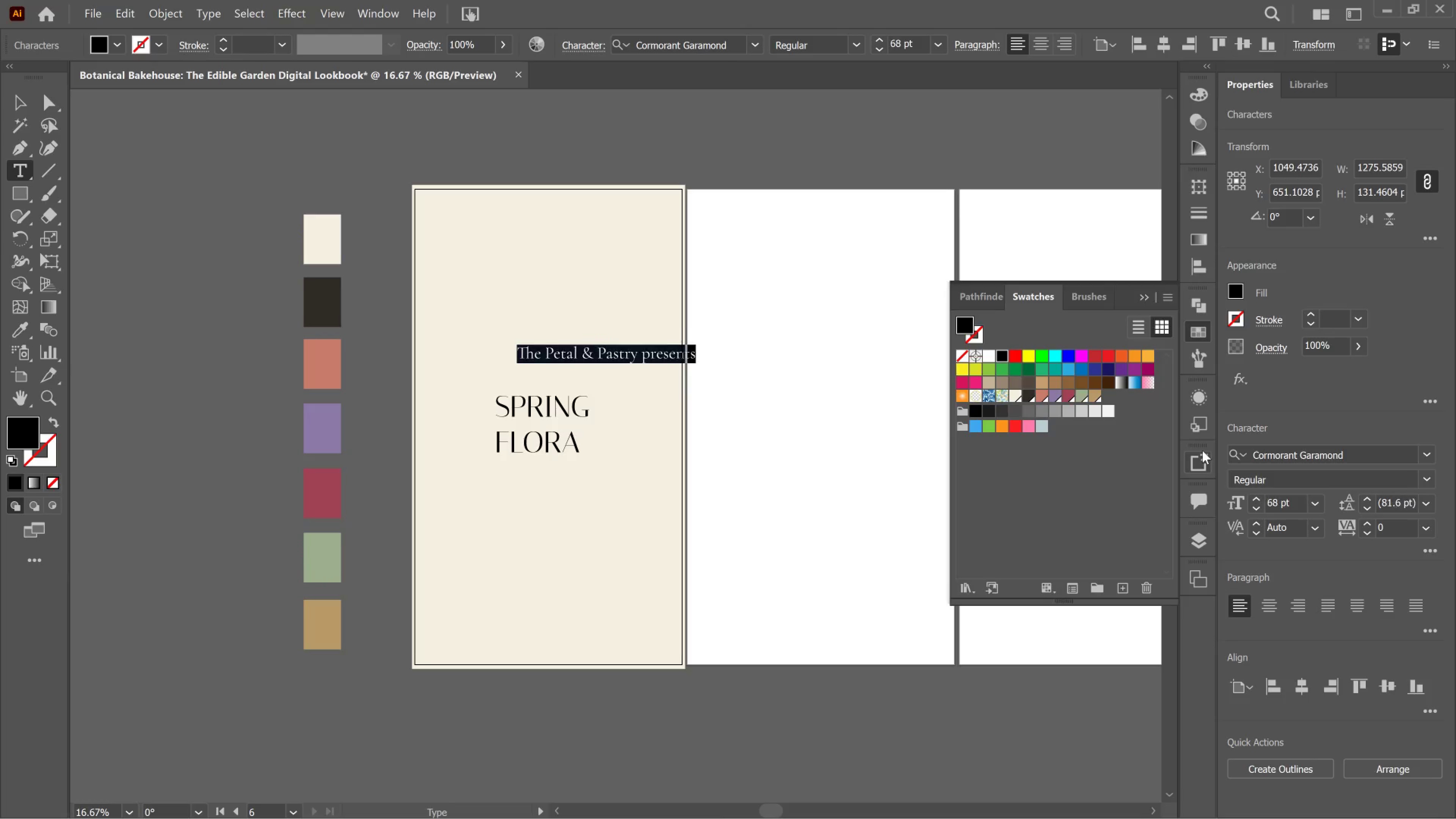 
key(Control+Shift+Comma)
 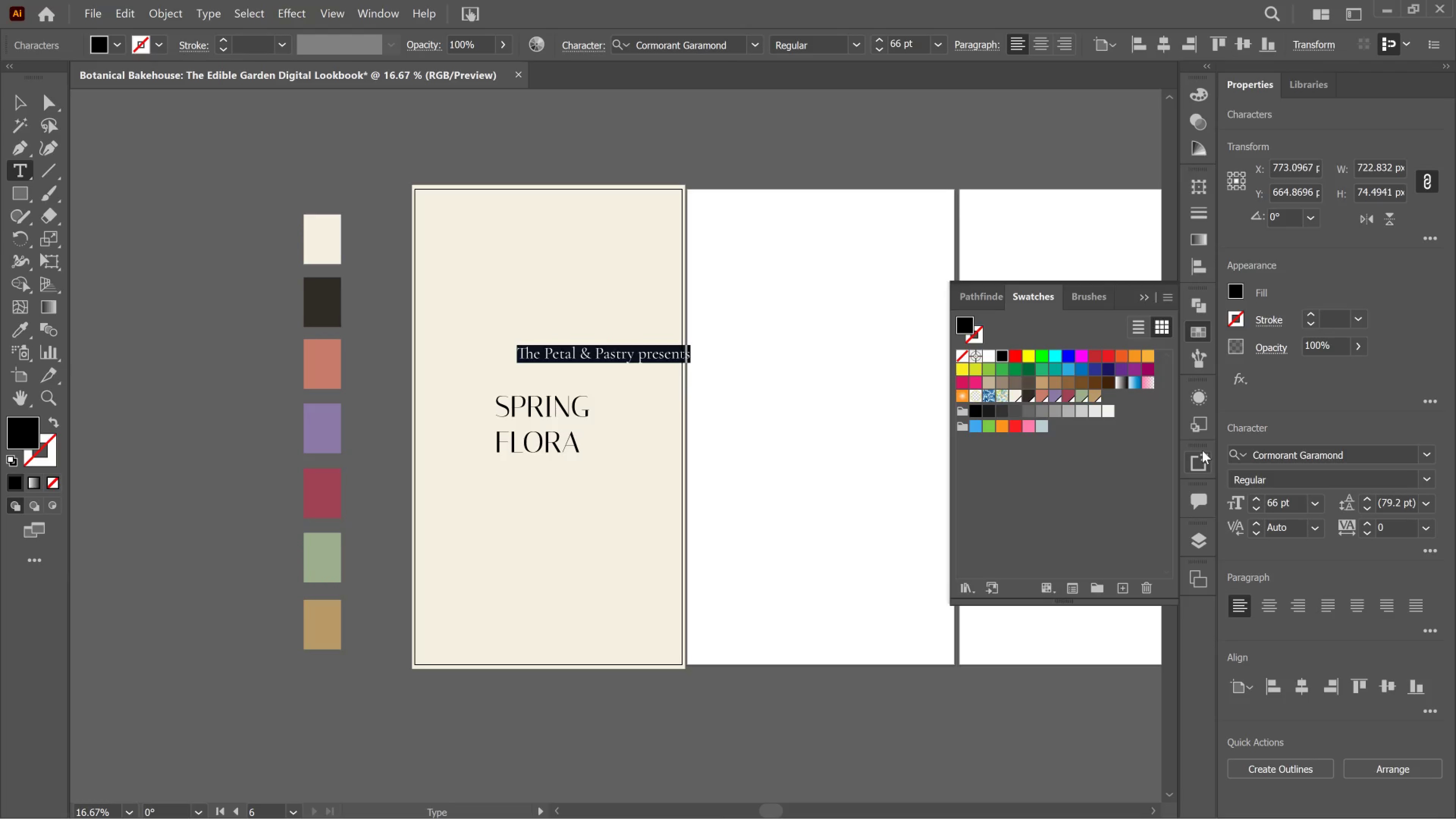 
key(Control+Shift+Comma)
 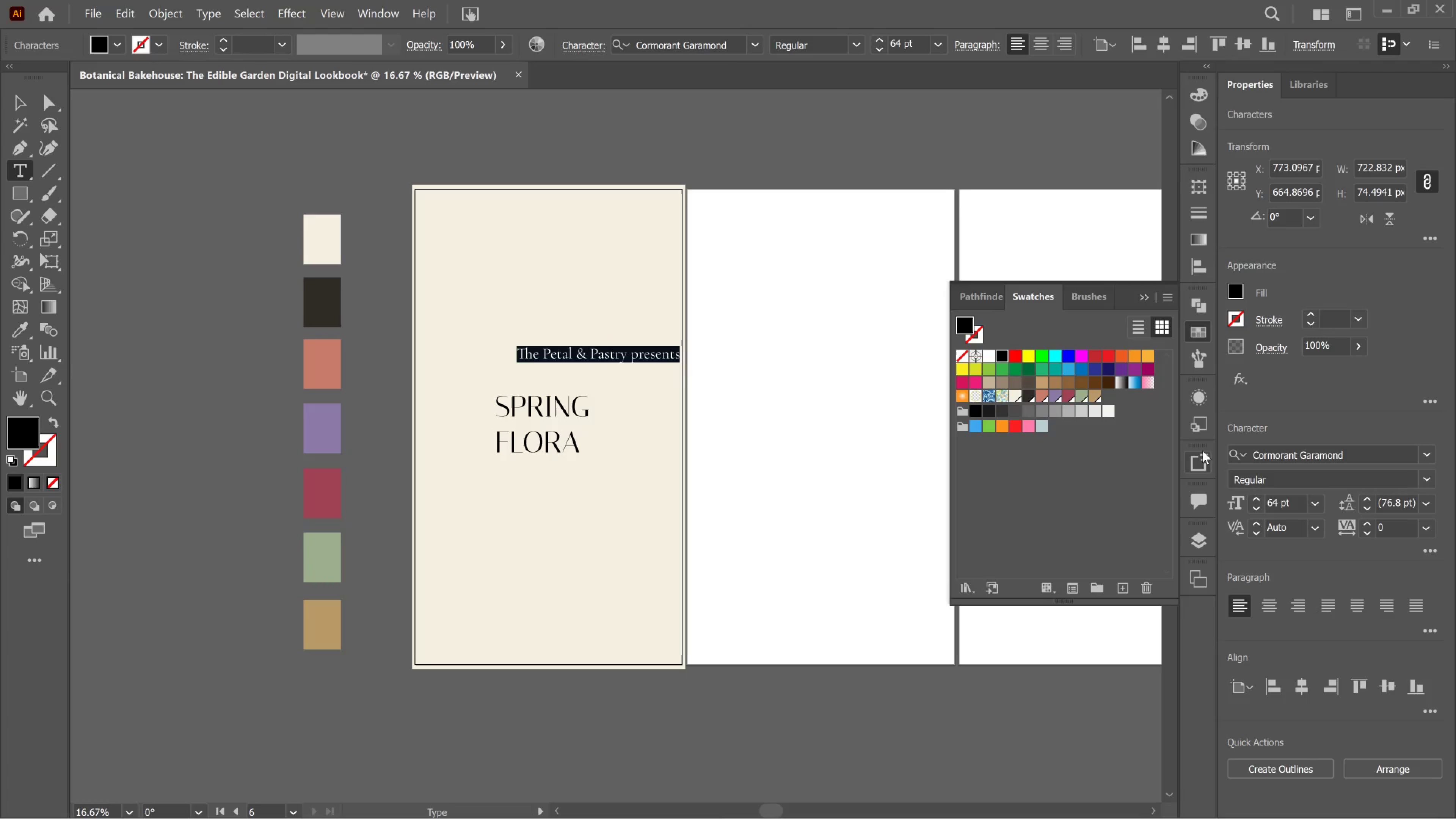 
key(Control+Shift+Comma)
 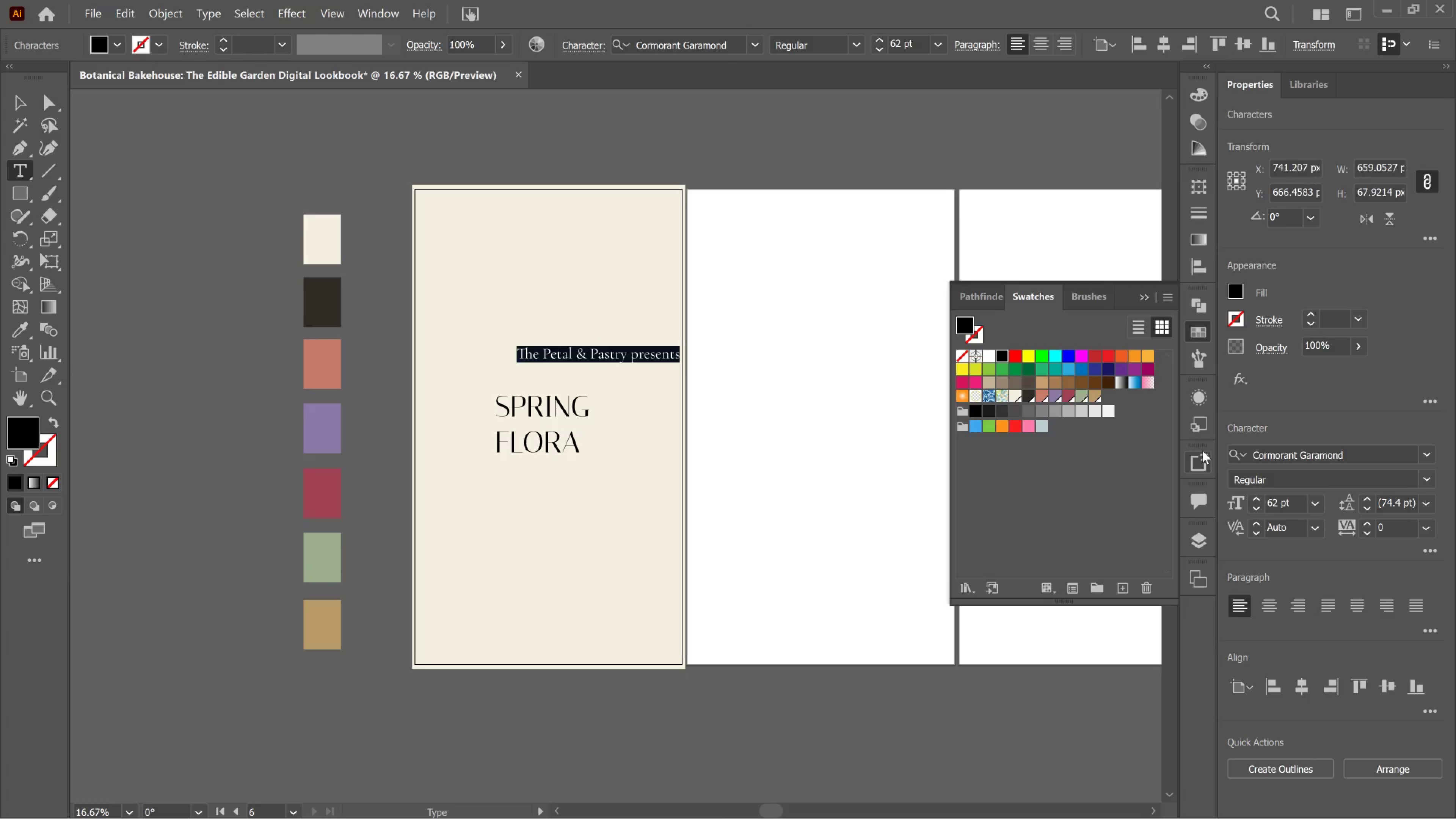 
key(Control+Shift+Comma)
 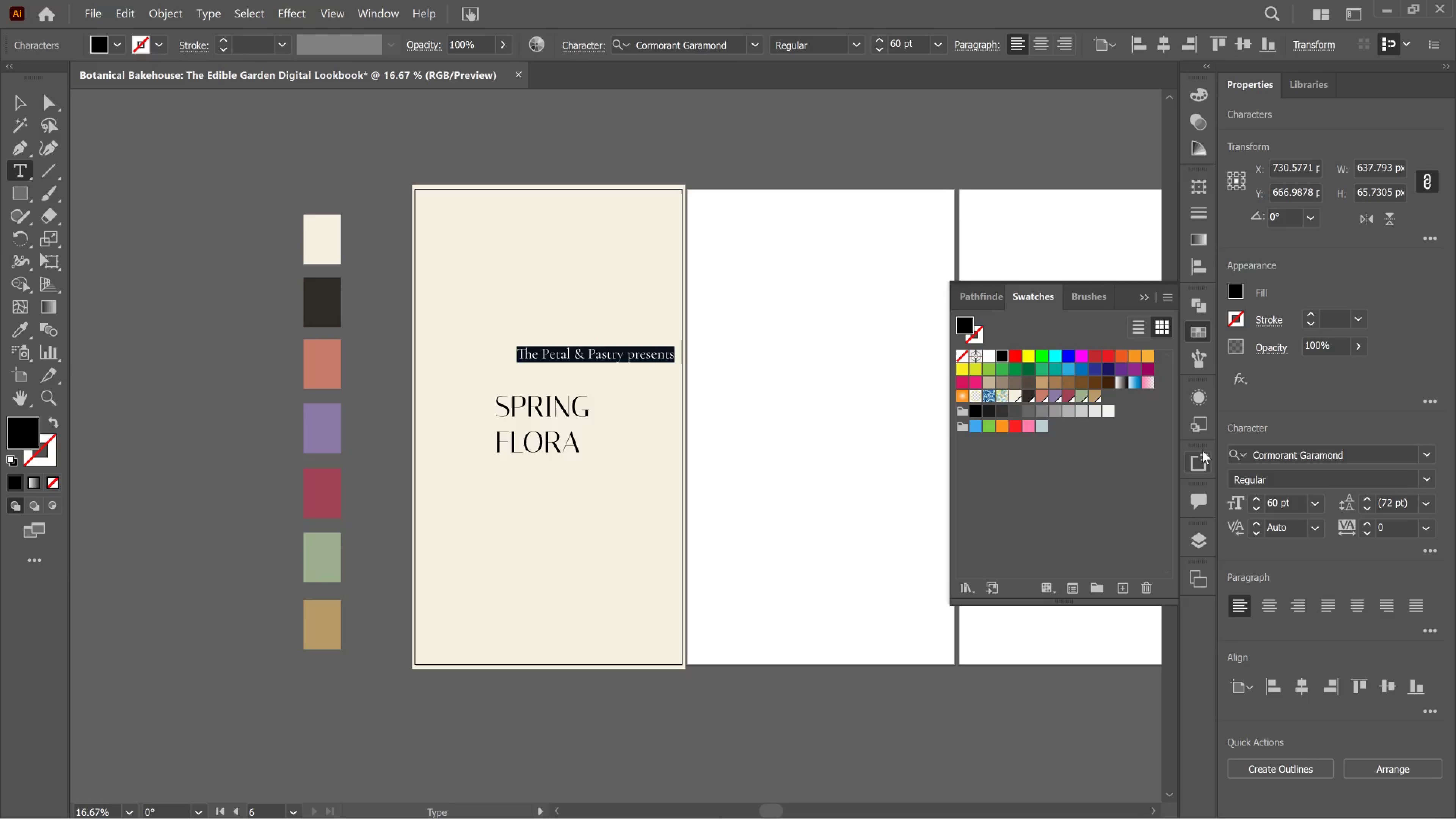 
key(Control+Shift+Comma)
 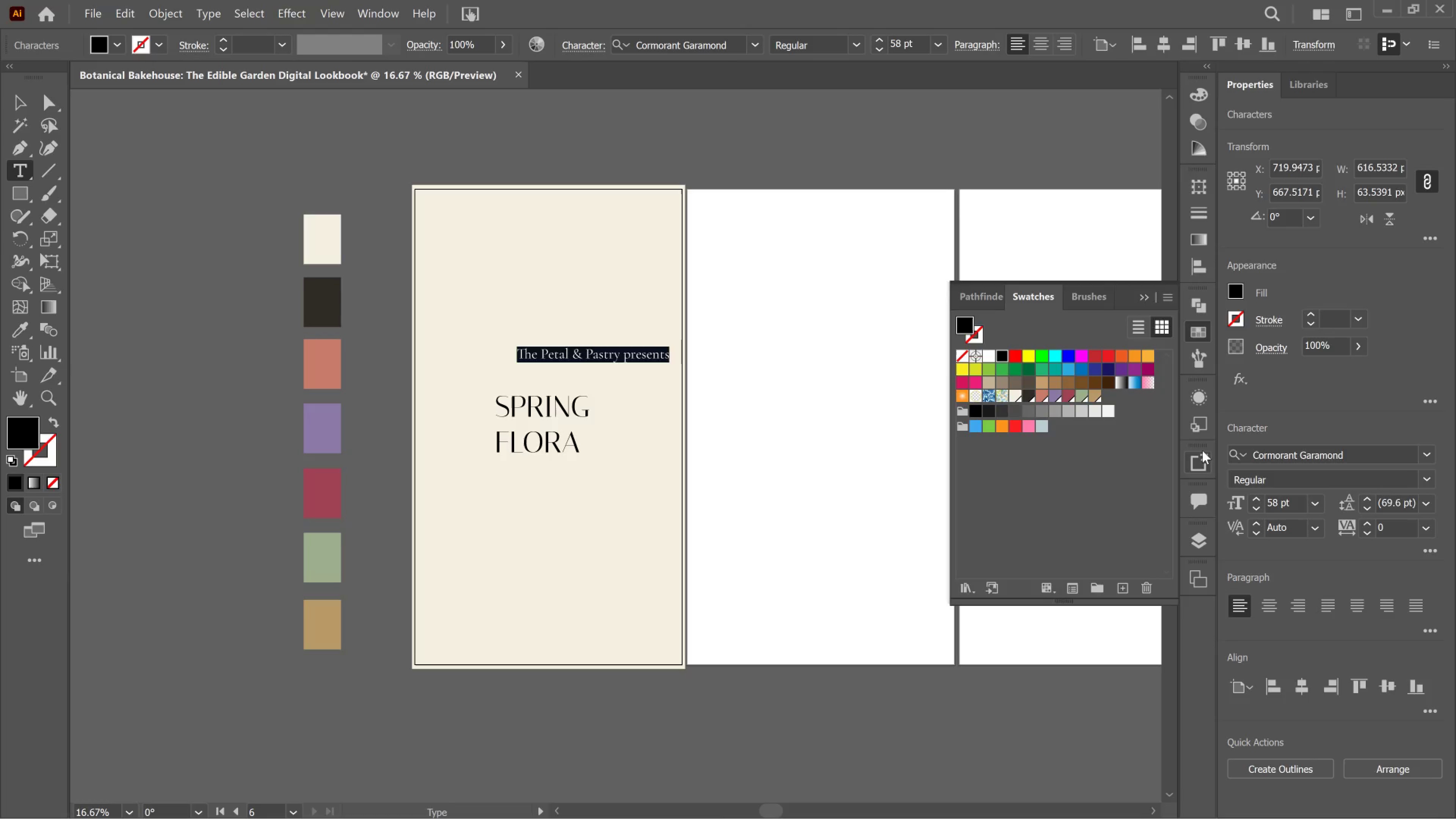 
key(Control+Shift+Comma)
 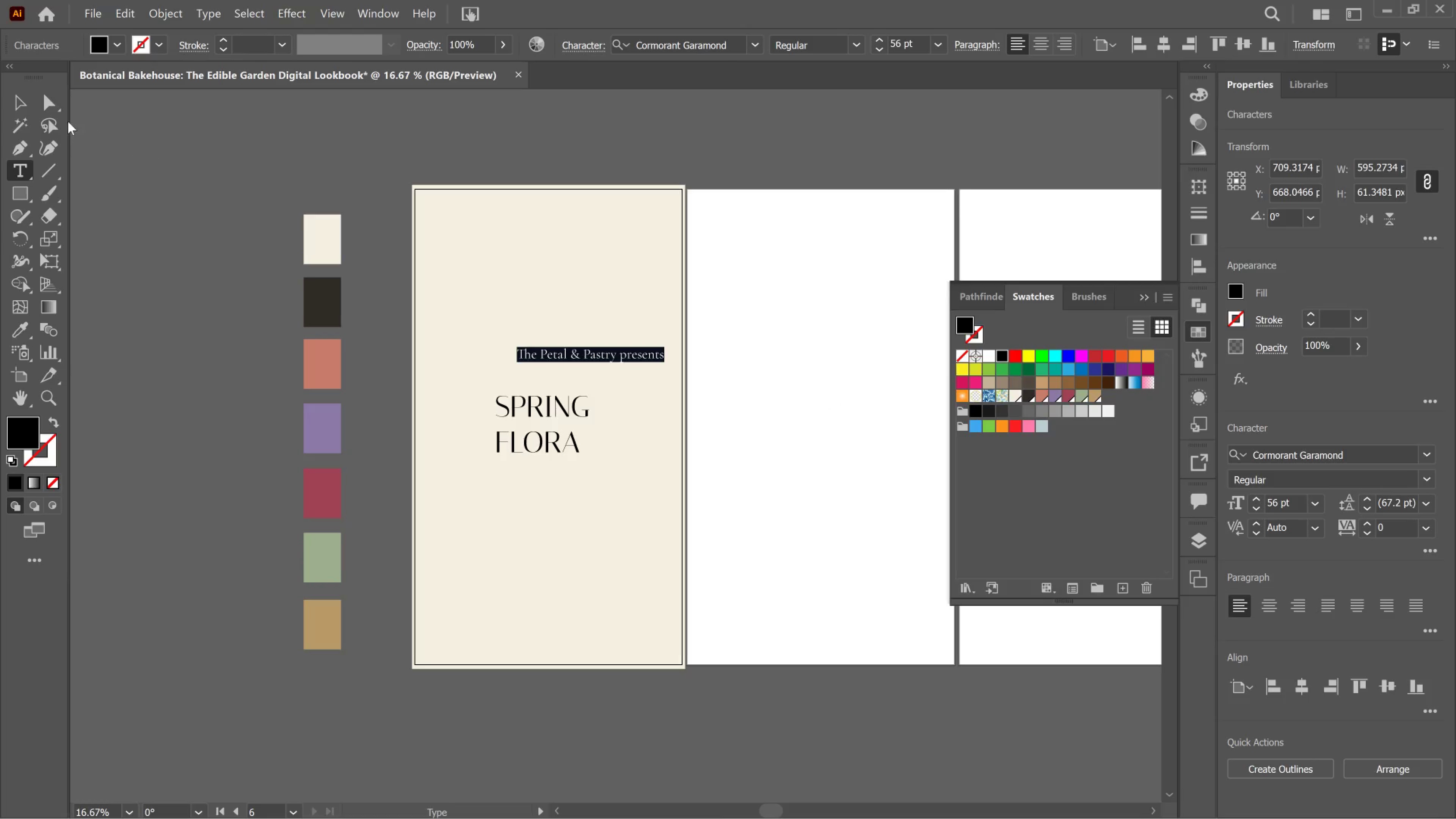 
left_click([22, 102])
 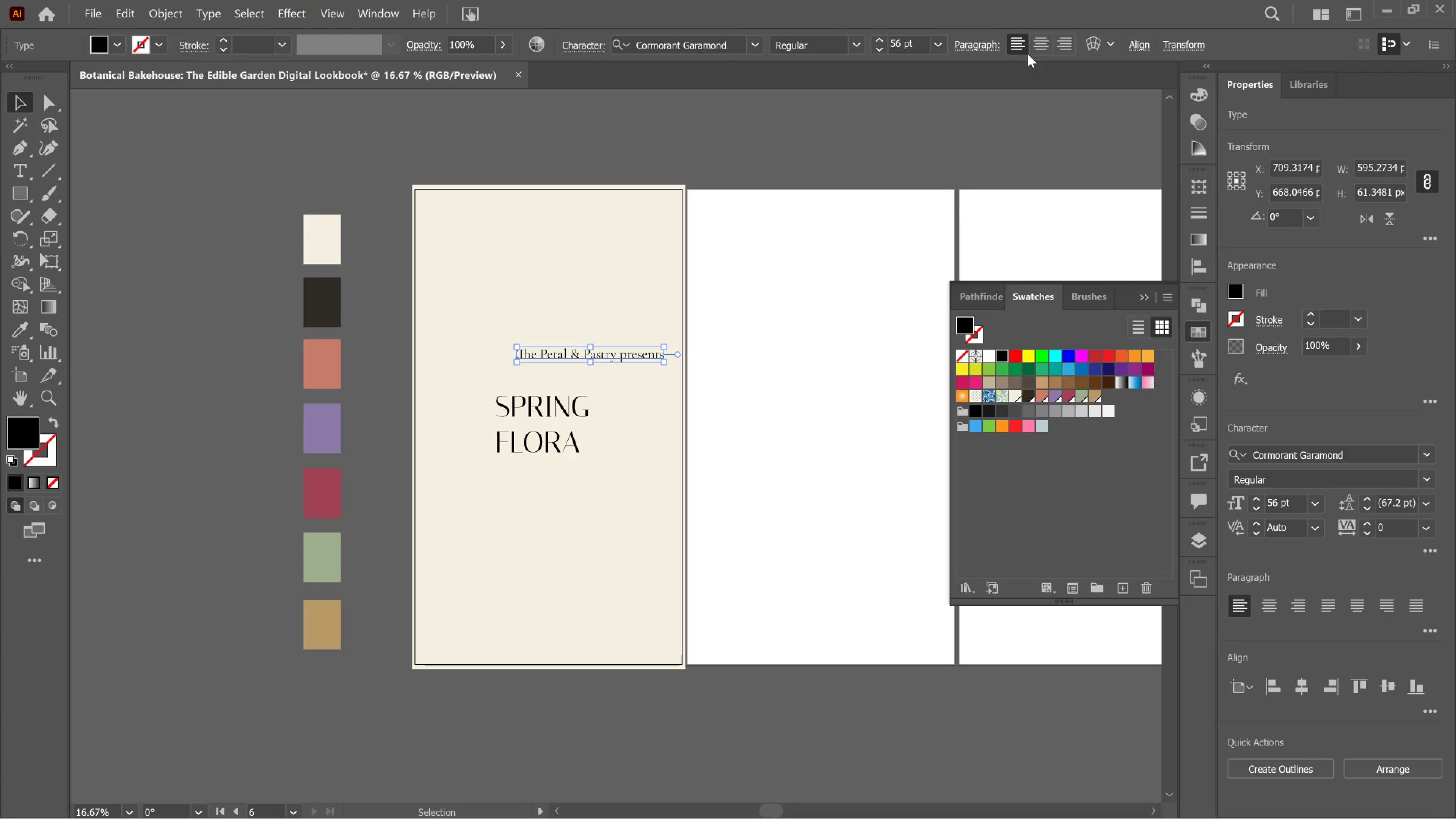 
left_click_drag(start_coordinate=[1037, 42], to_coordinate=[1039, 42])
 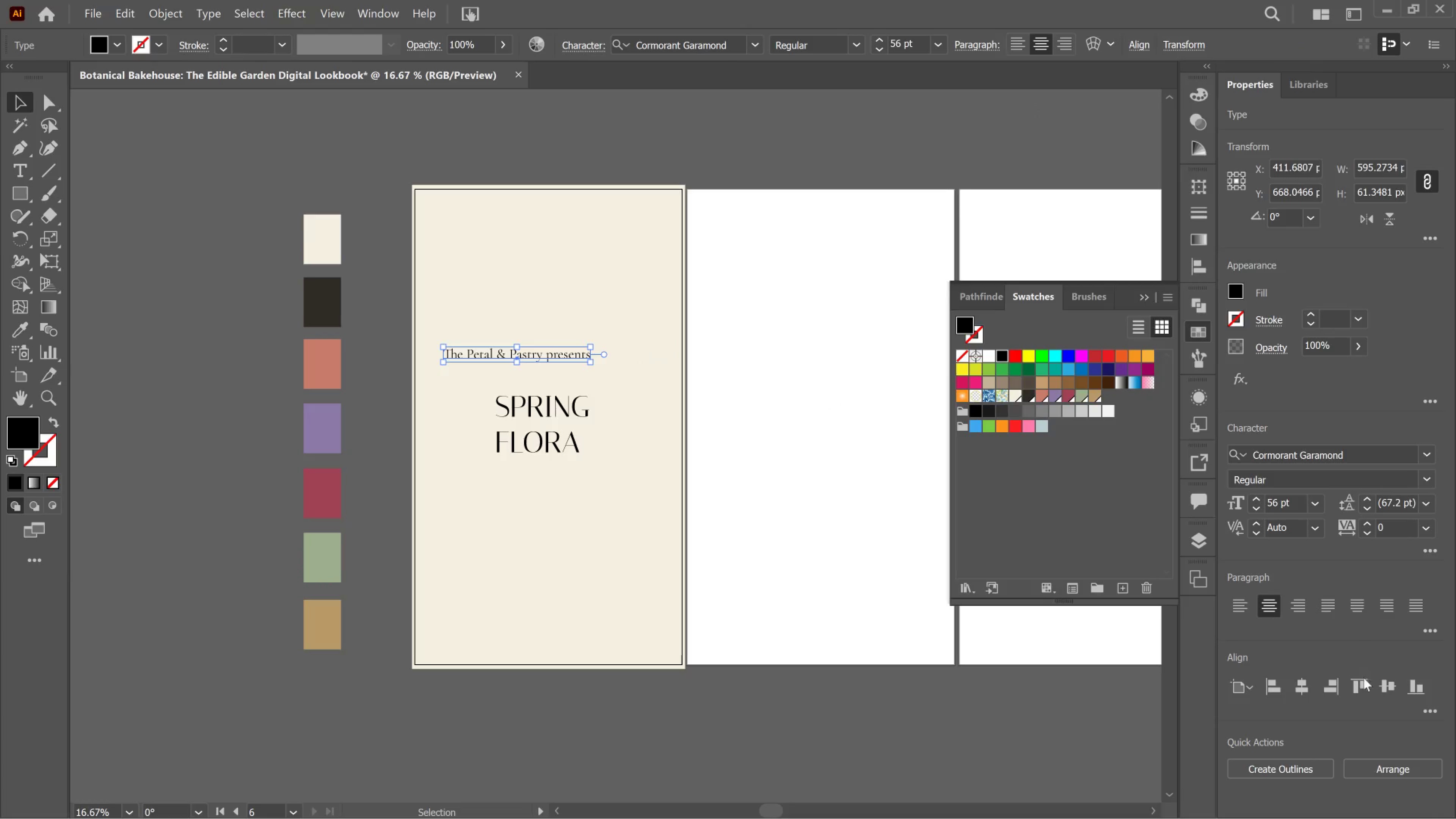 
left_click([1306, 687])
 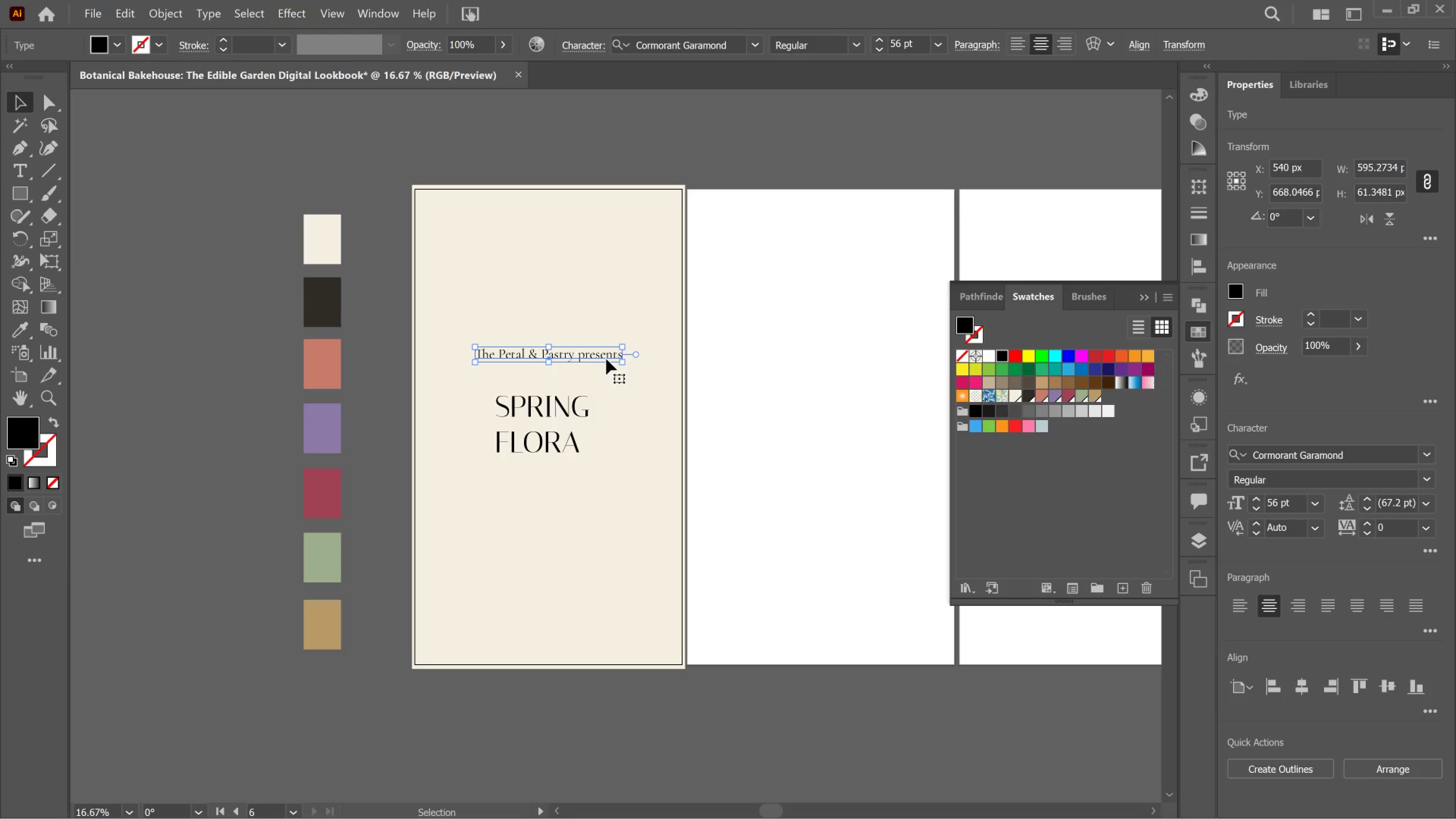 
wait(38.34)
 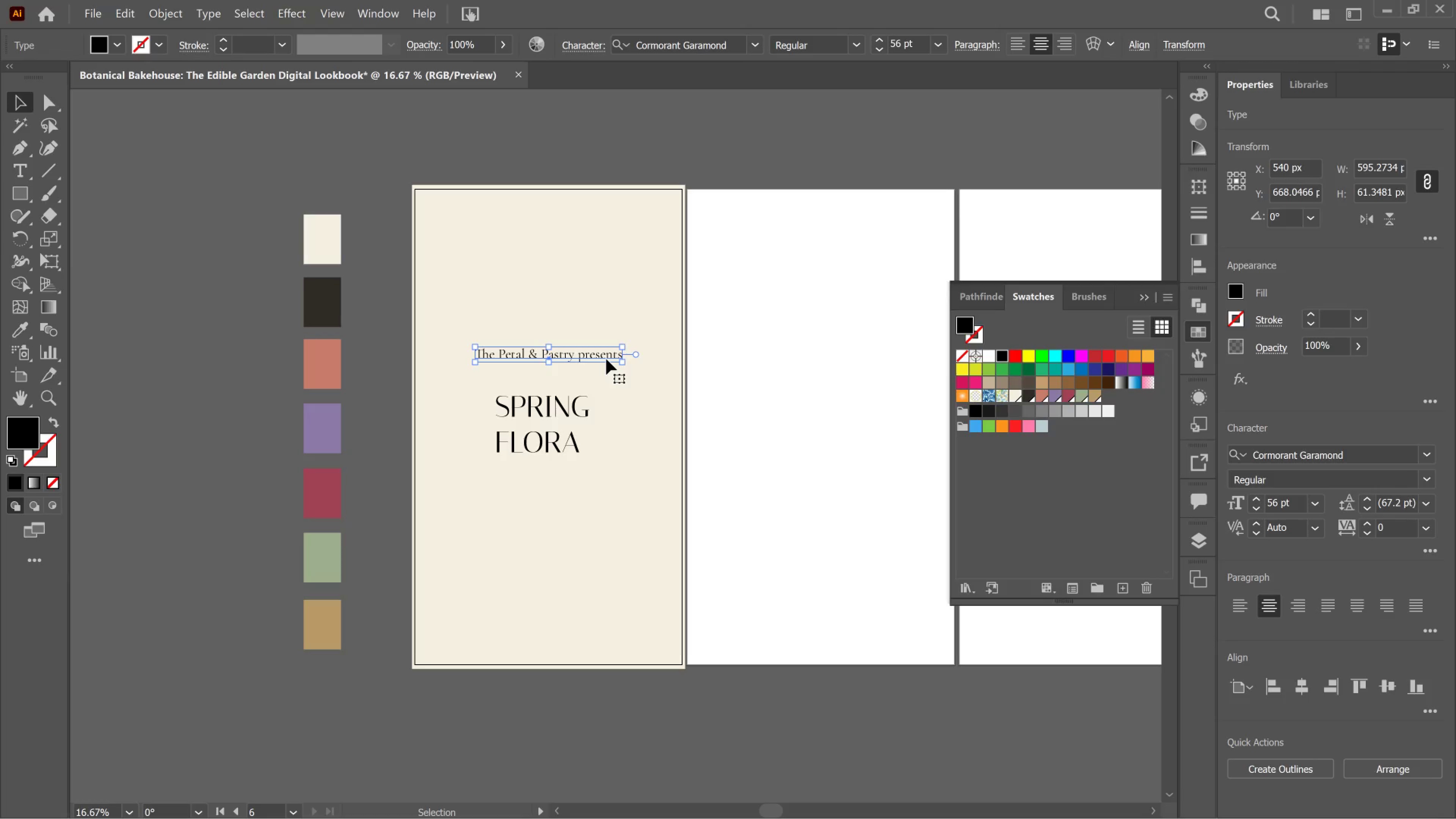 
left_click([621, 176])
 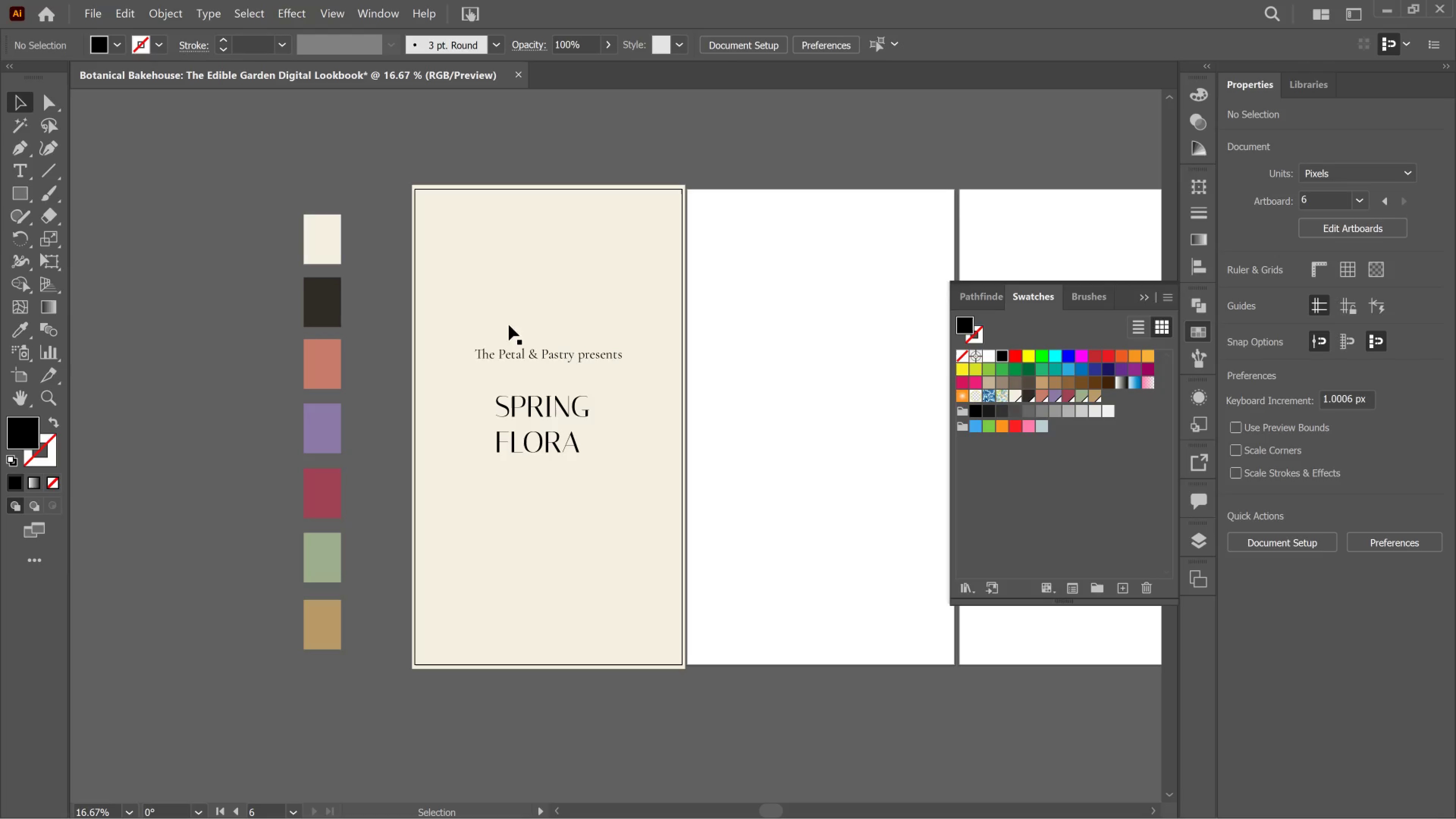 
wait(7.57)
 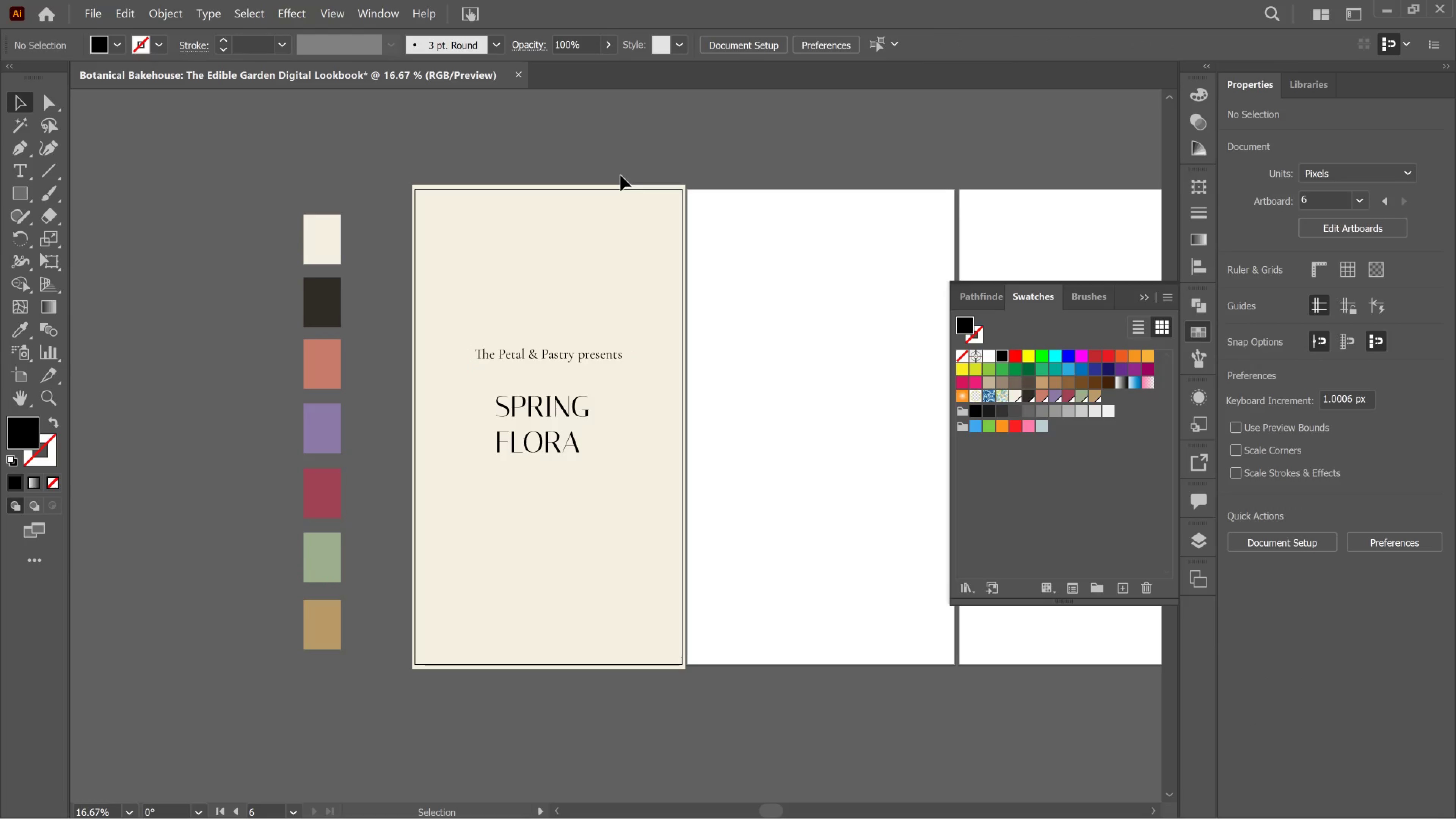 
left_click([561, 355])
 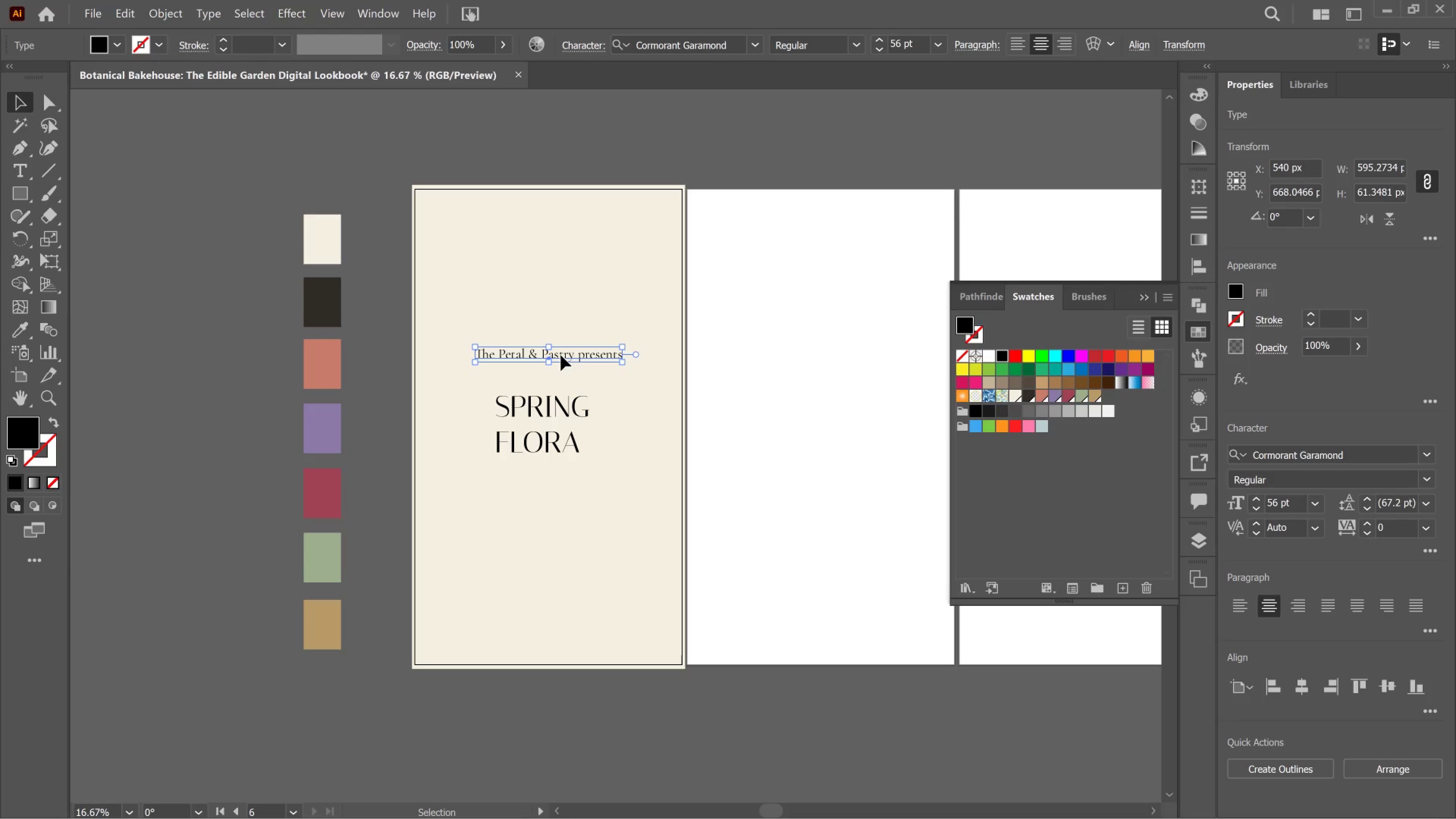 
double_click([561, 355])
 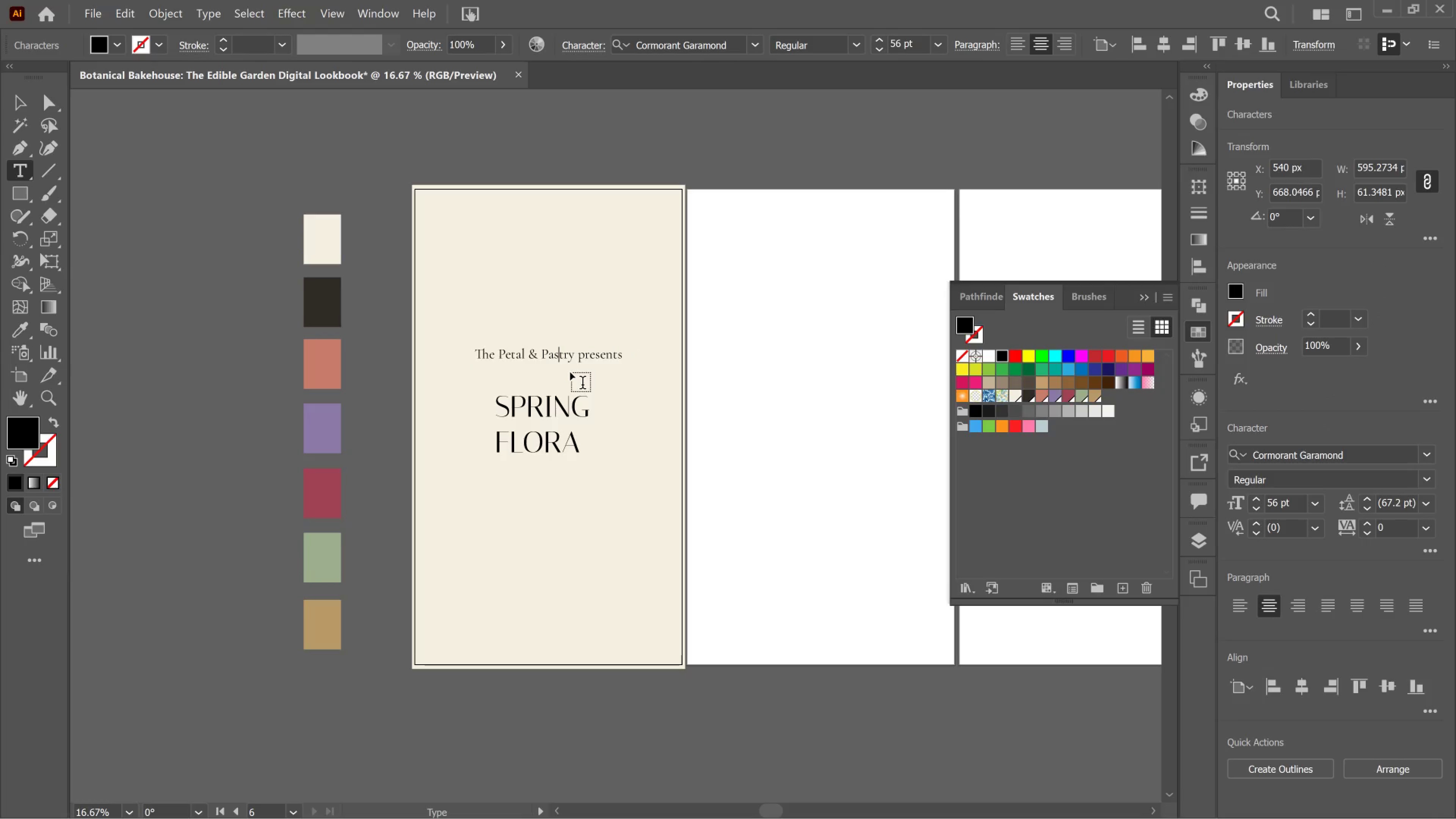 
key(Control+A)
 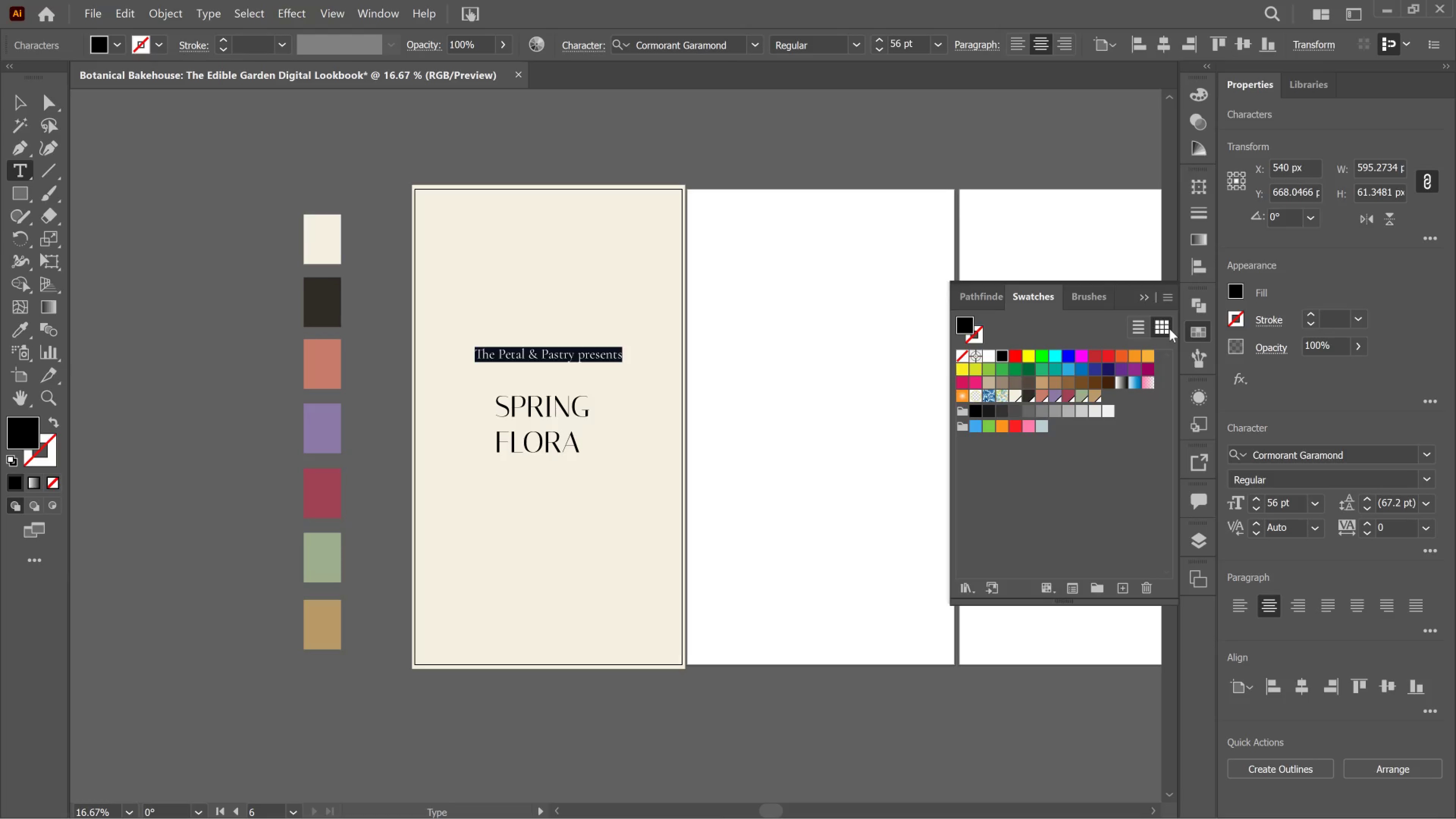 
wait(21.06)
 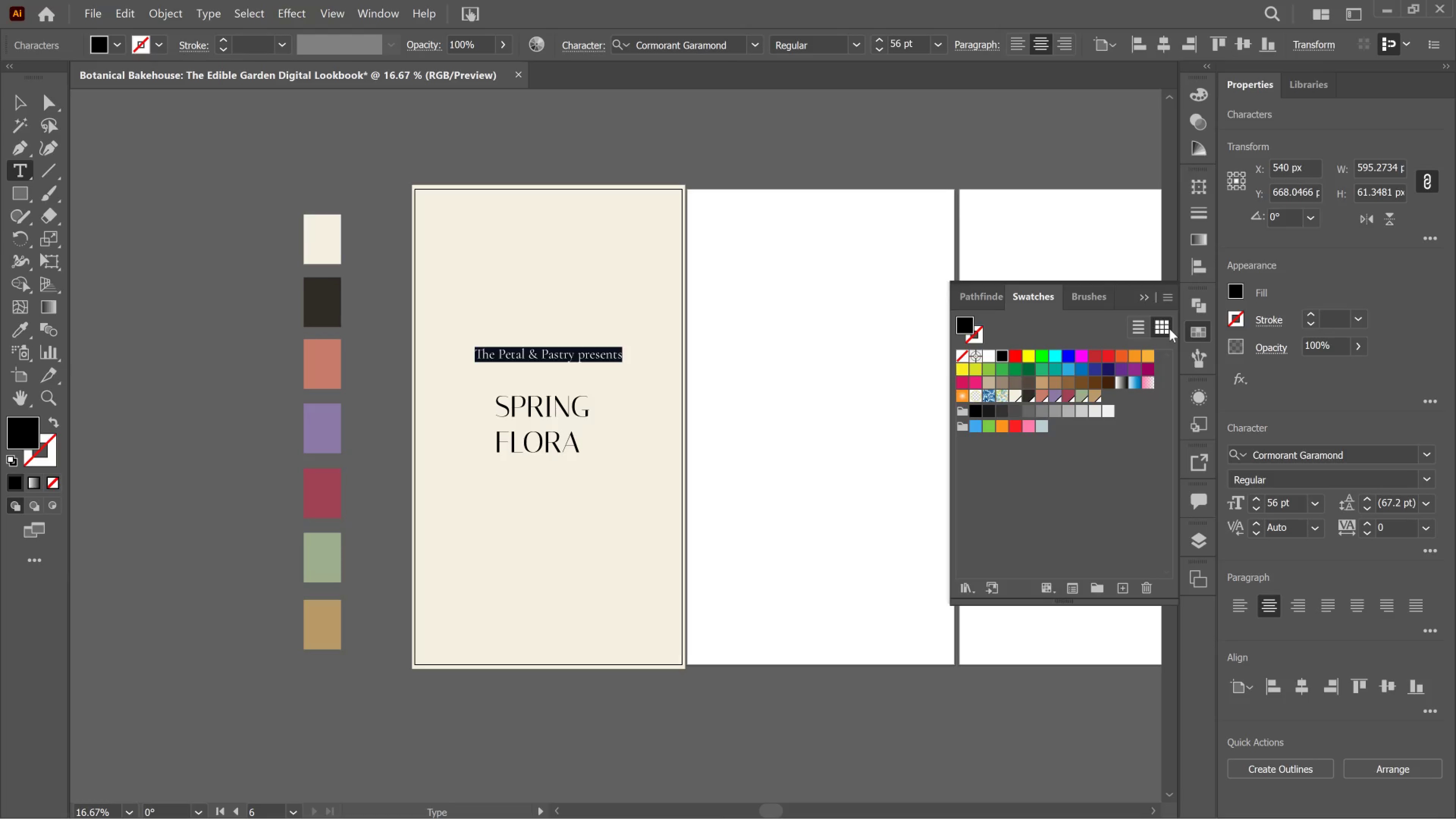 
mouse_move([1256, 537])
 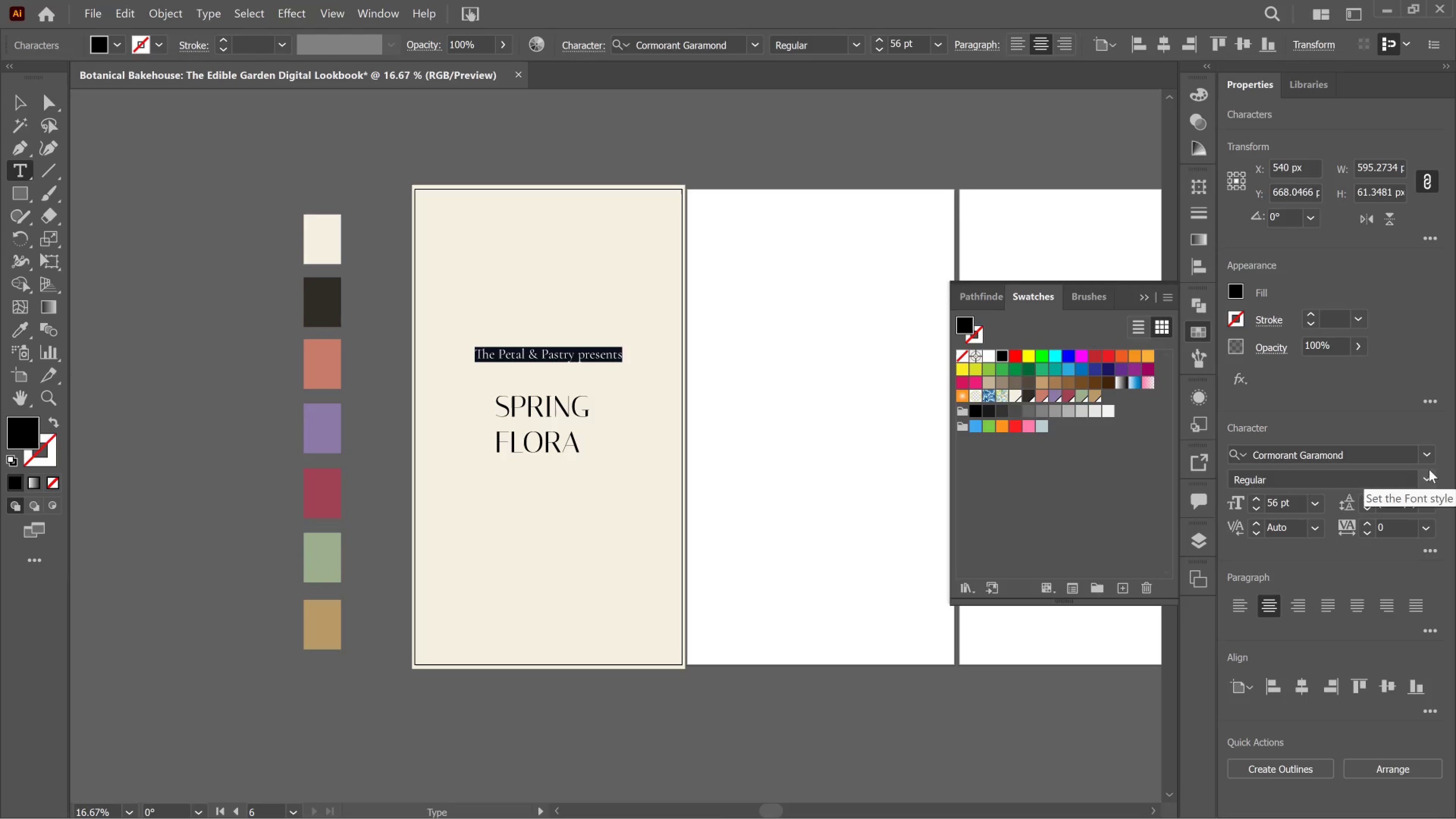 
left_click([1427, 471])
 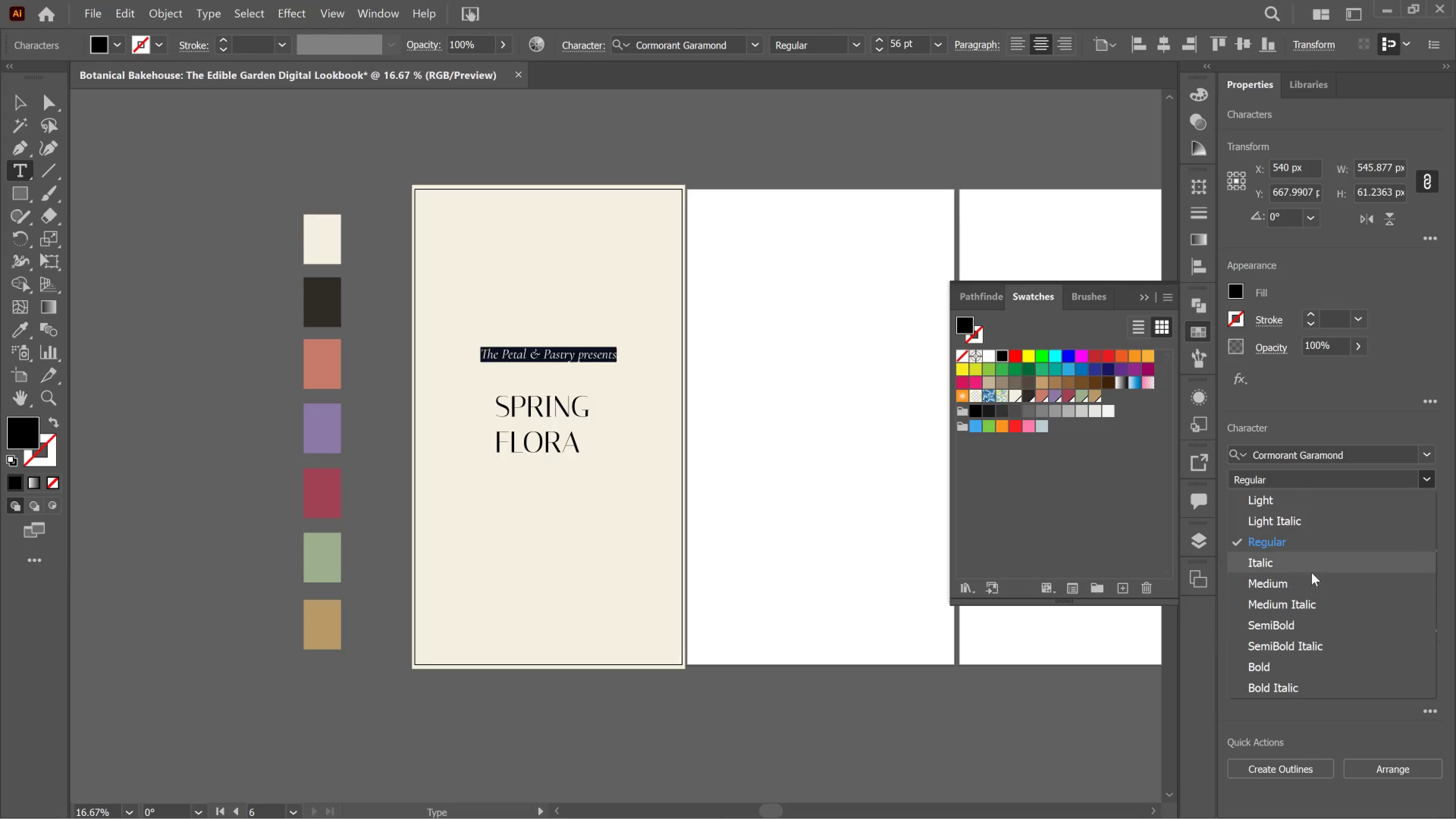 
left_click([1312, 573])
 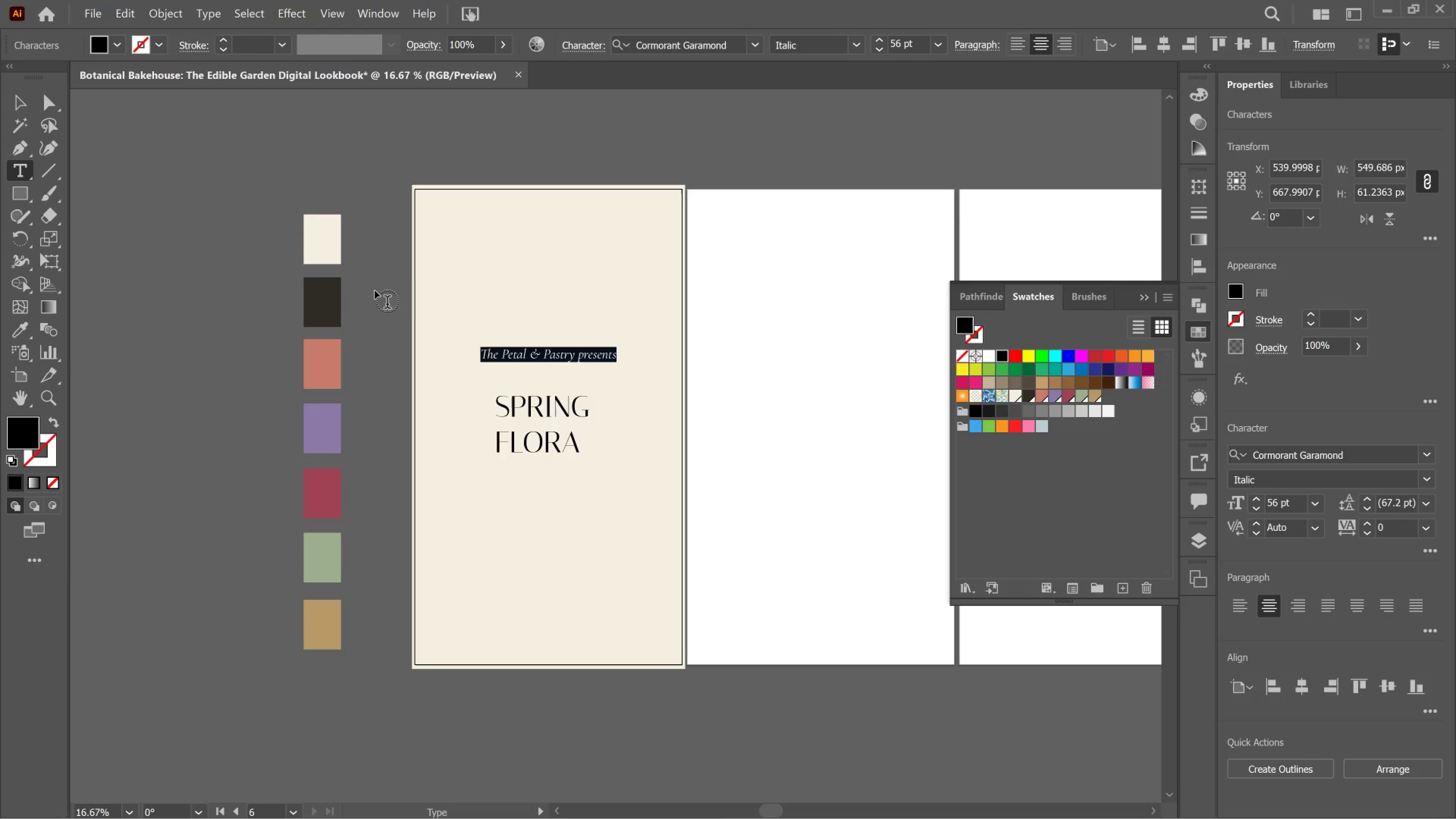 
wait(5.16)
 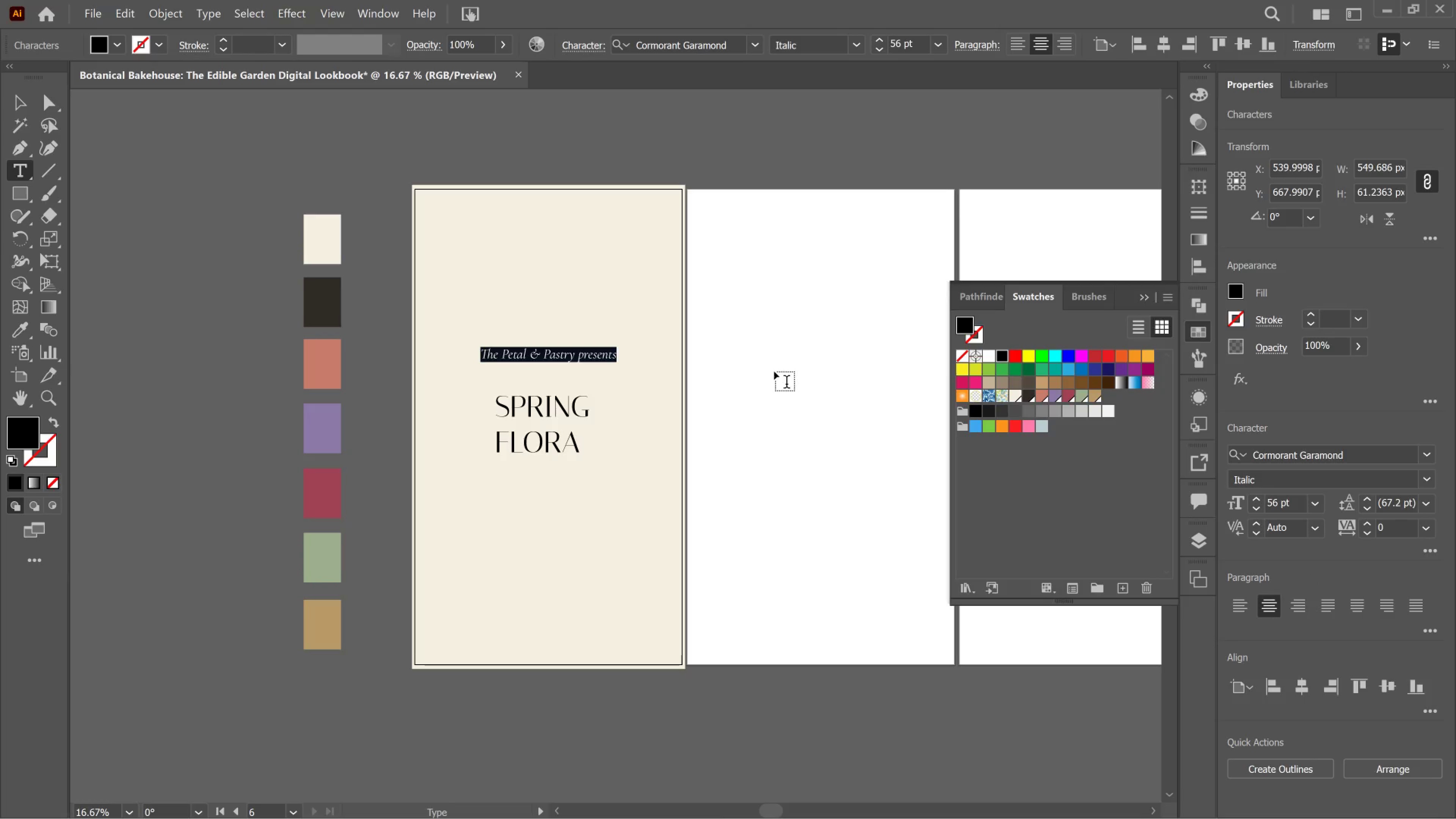 
left_click([20, 107])
 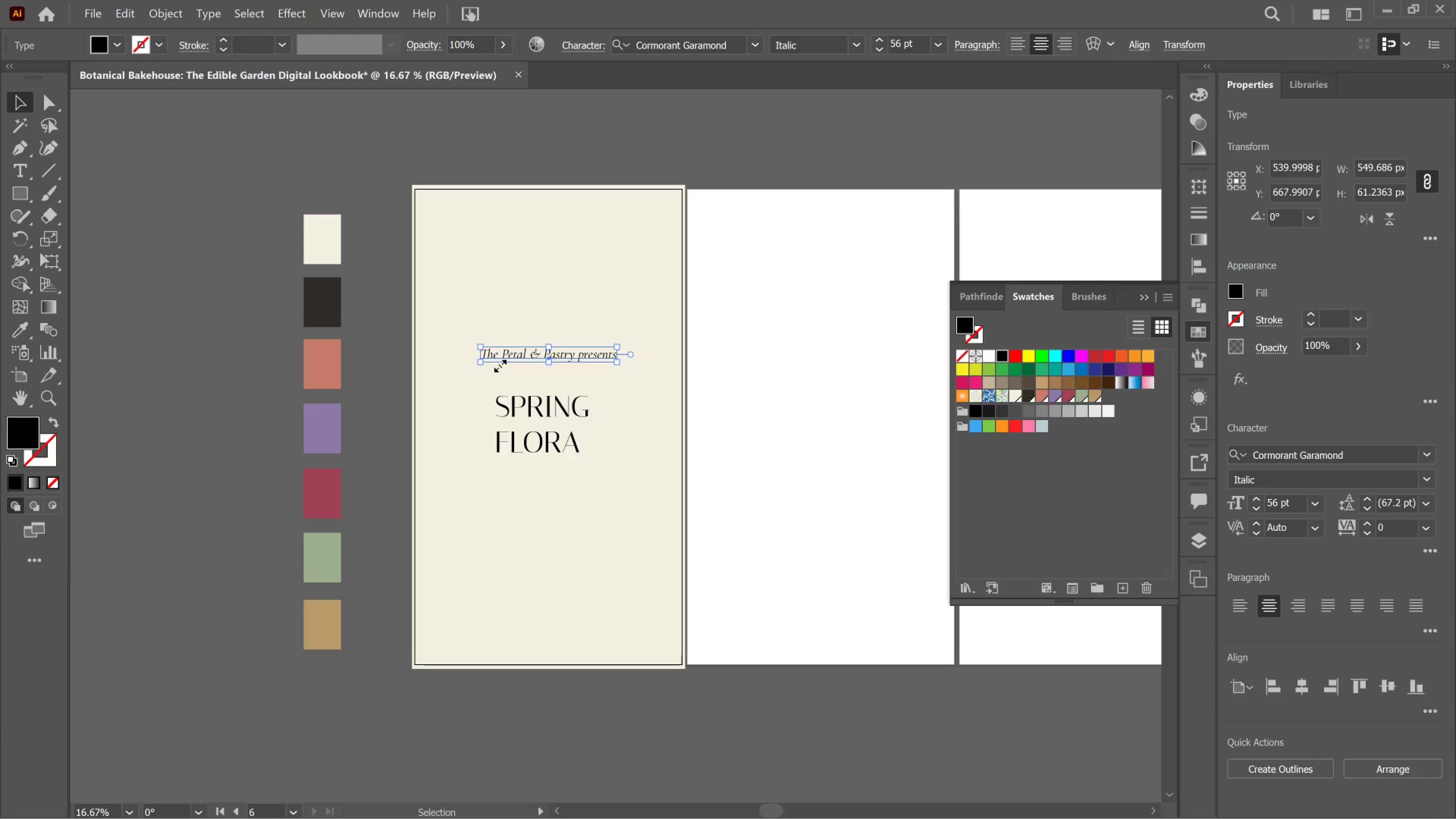 
double_click([550, 406])
 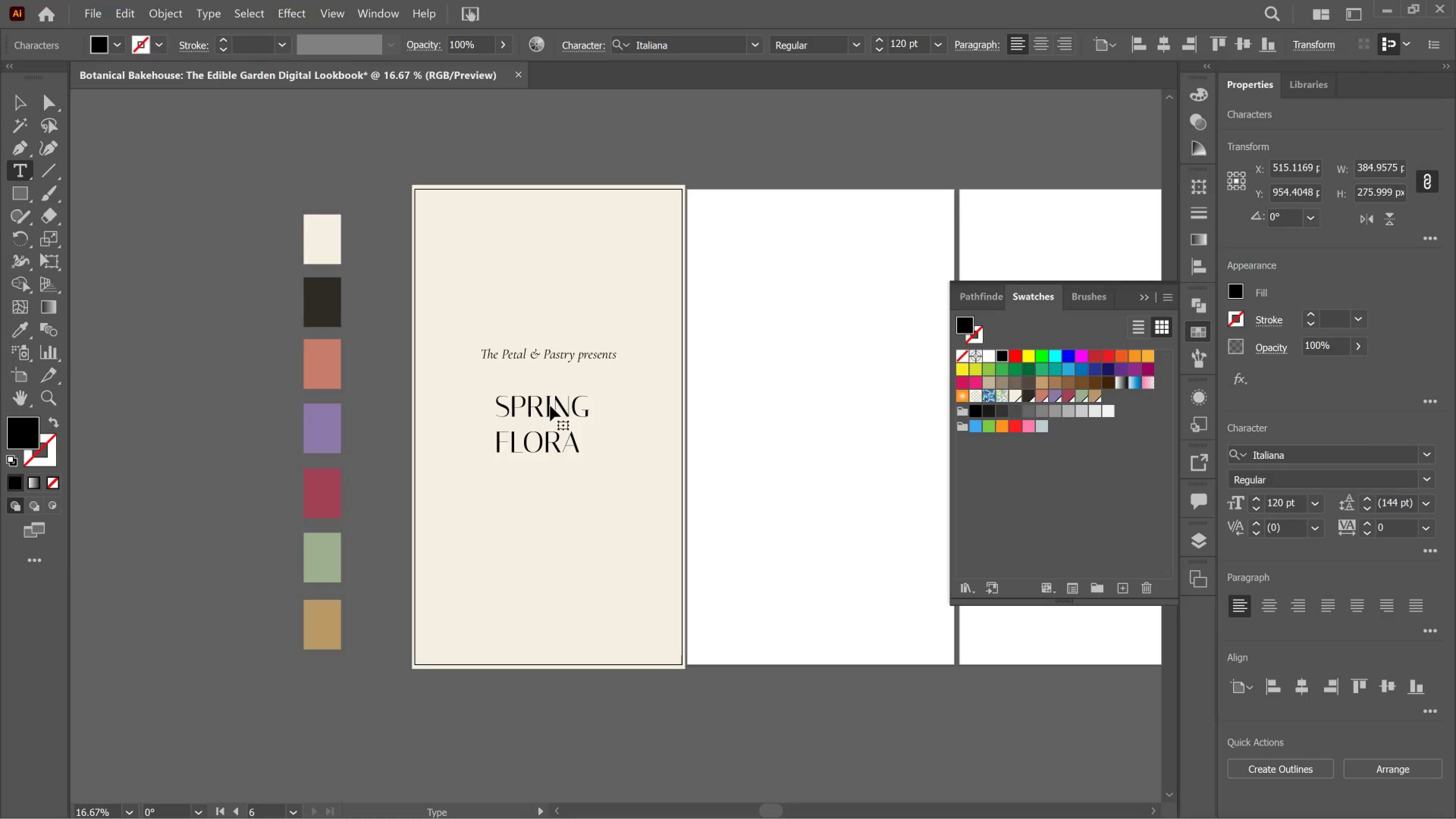 
left_click([550, 406])
 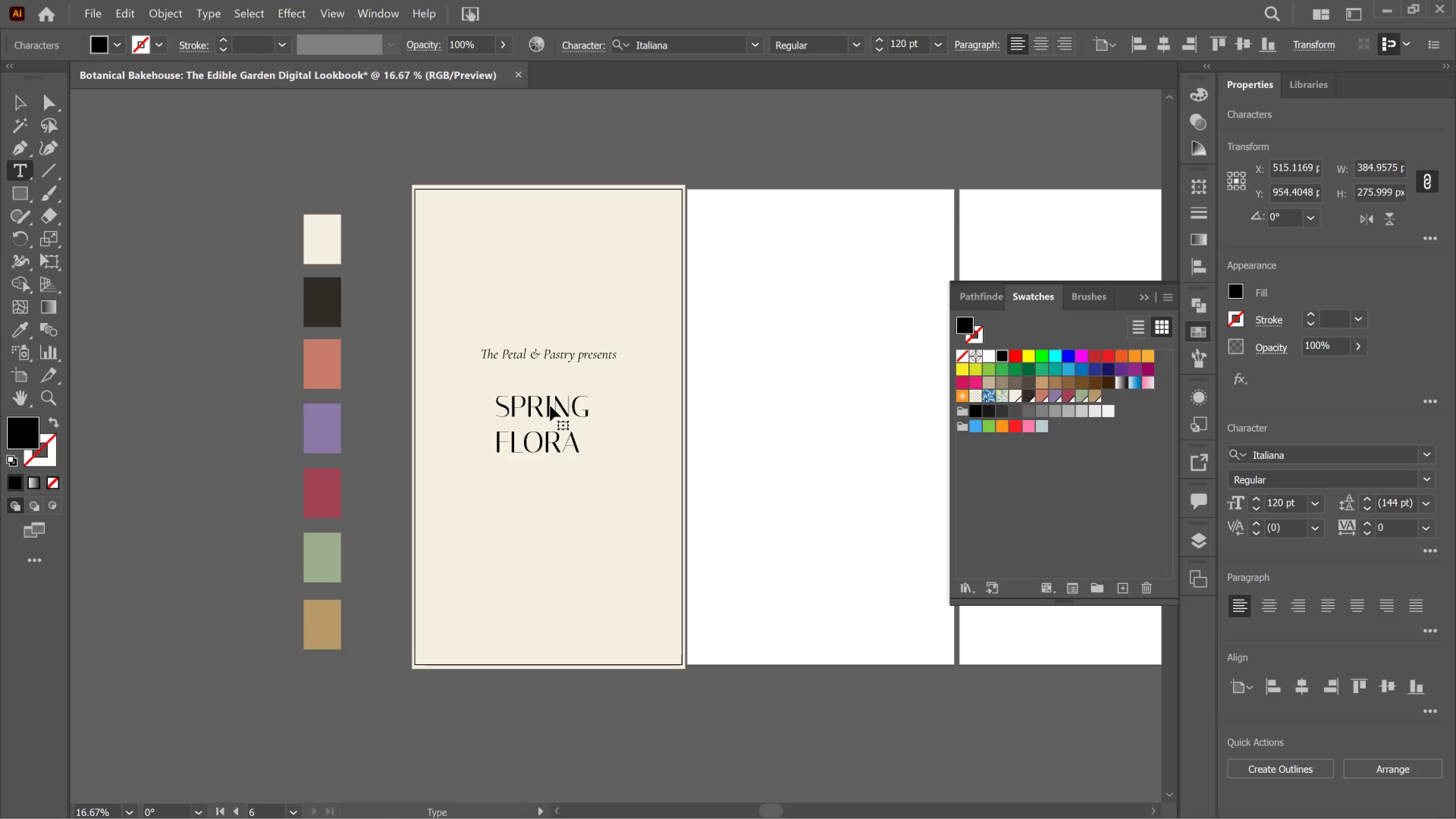 
key(Control+A)
 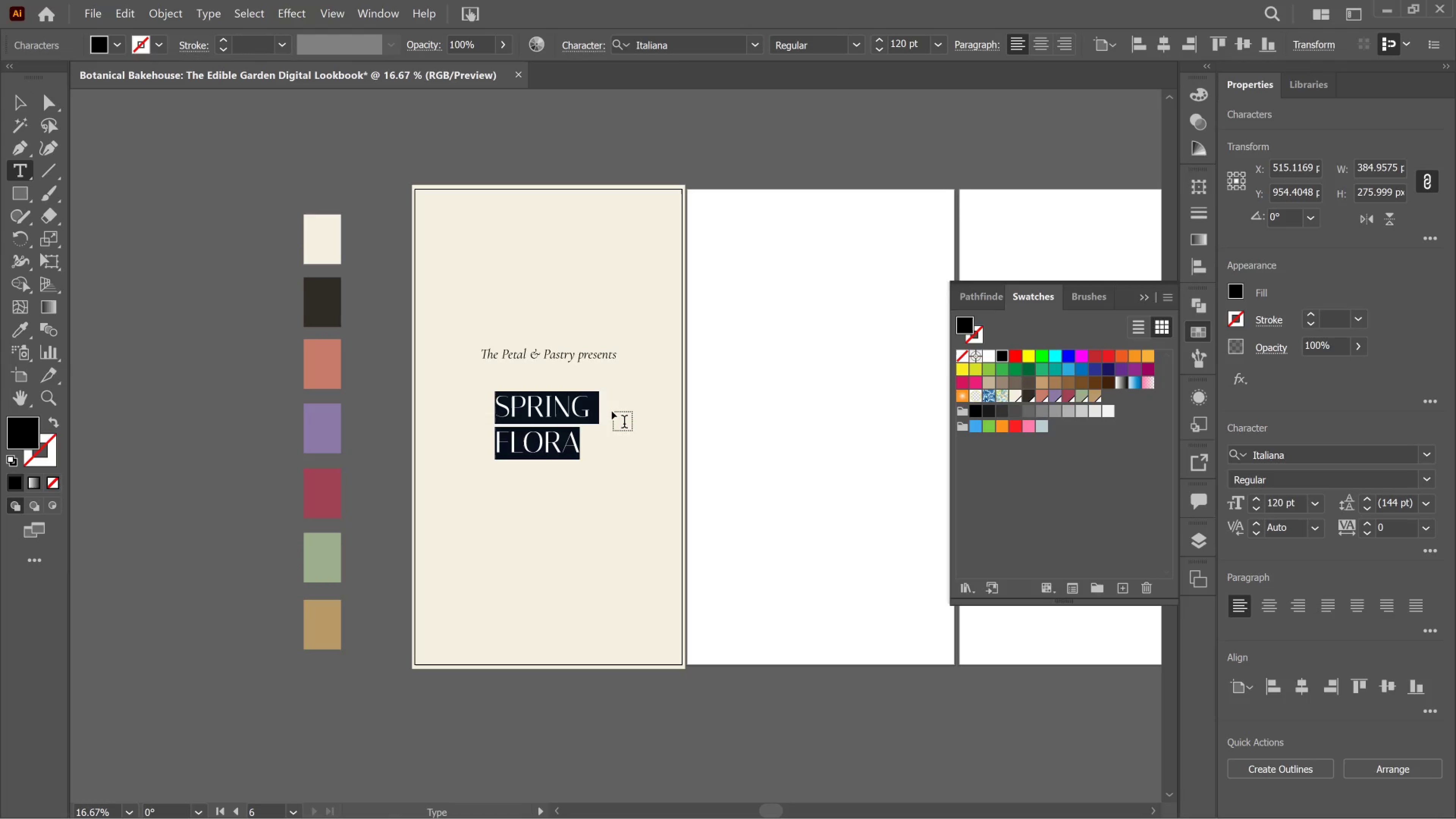 
left_click_drag(start_coordinate=[587, 405], to_coordinate=[629, 410])
 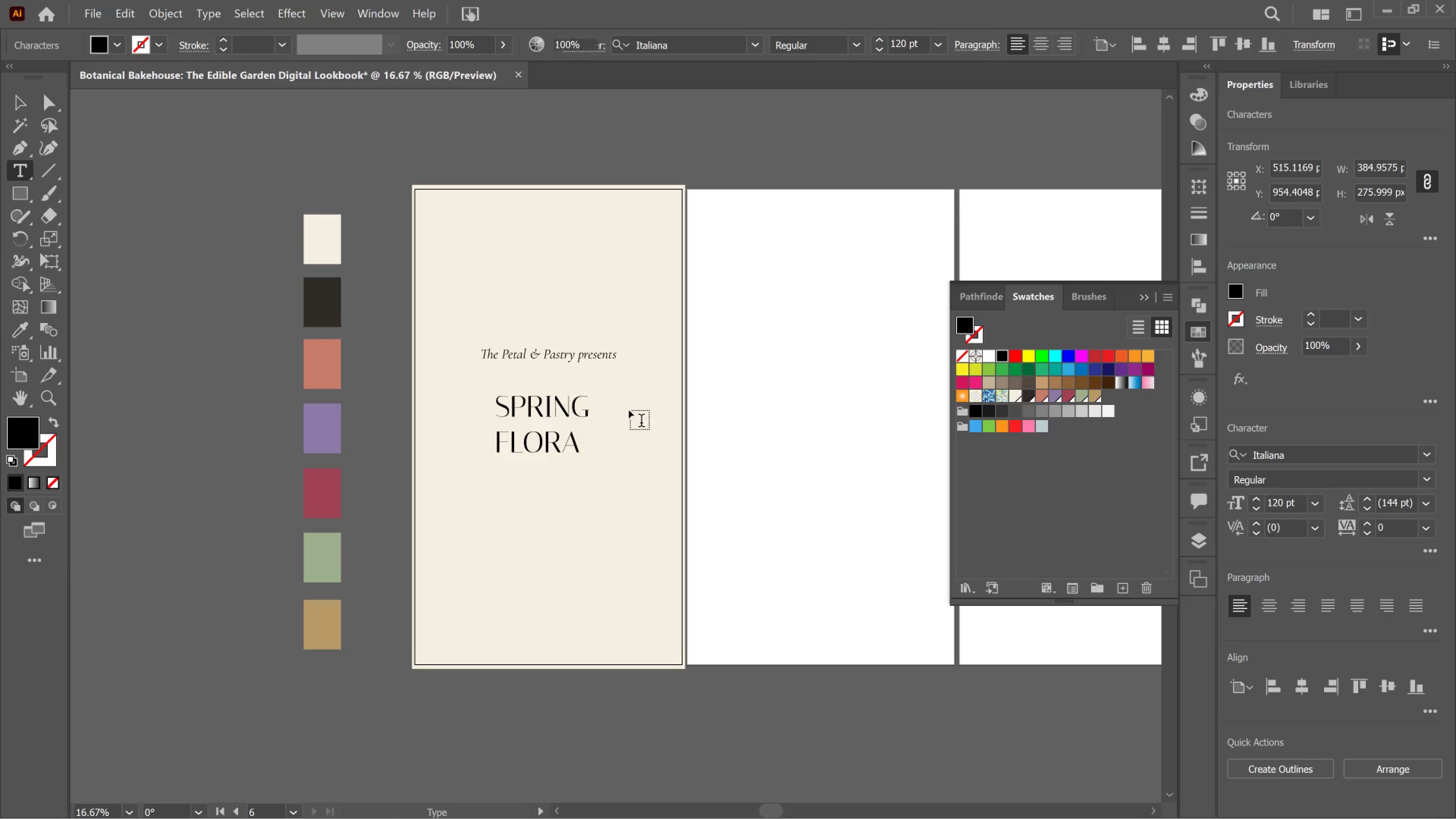 
left_click([629, 410])
 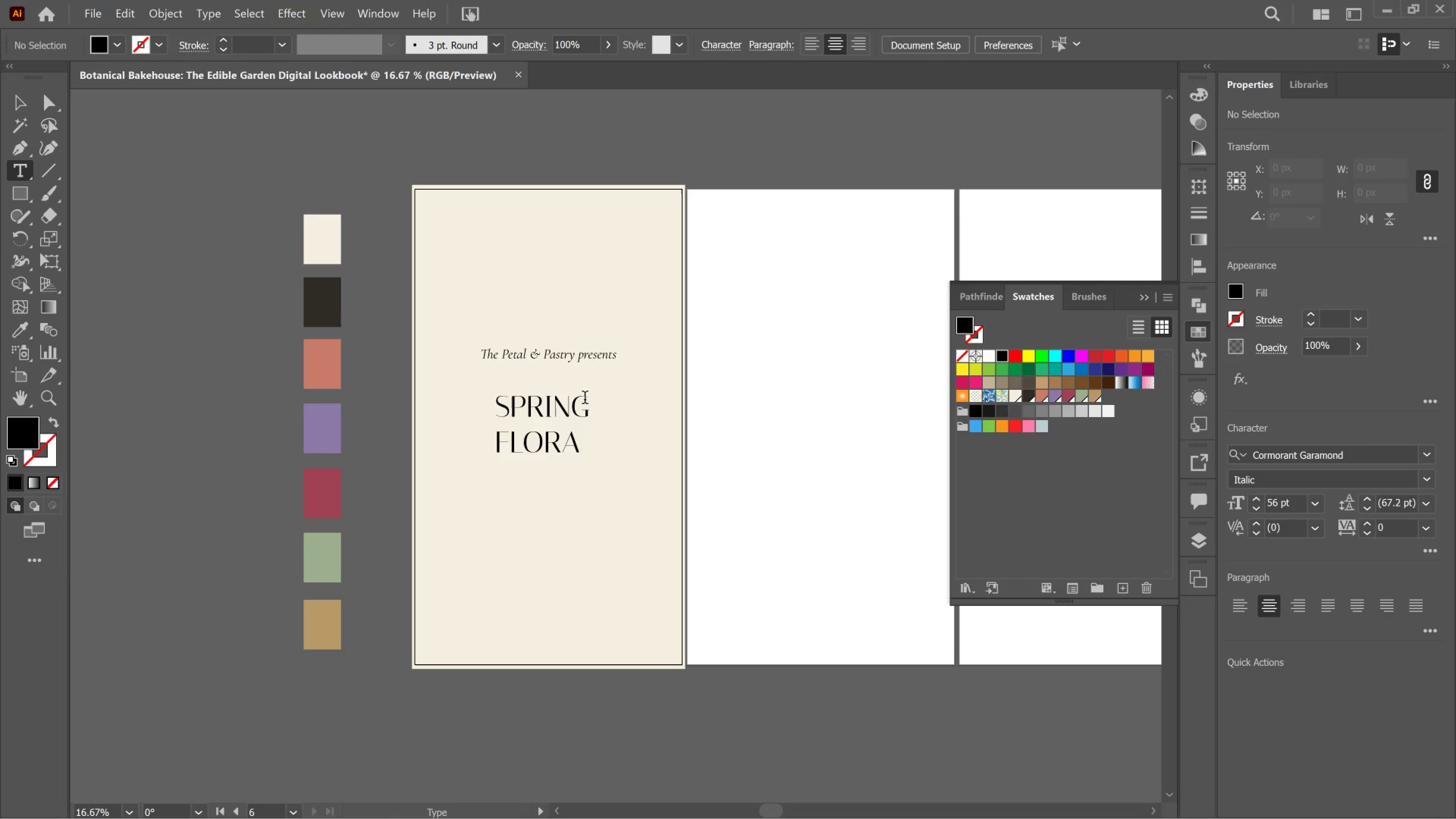 
left_click_drag(start_coordinate=[585, 399], to_coordinate=[605, 412])
 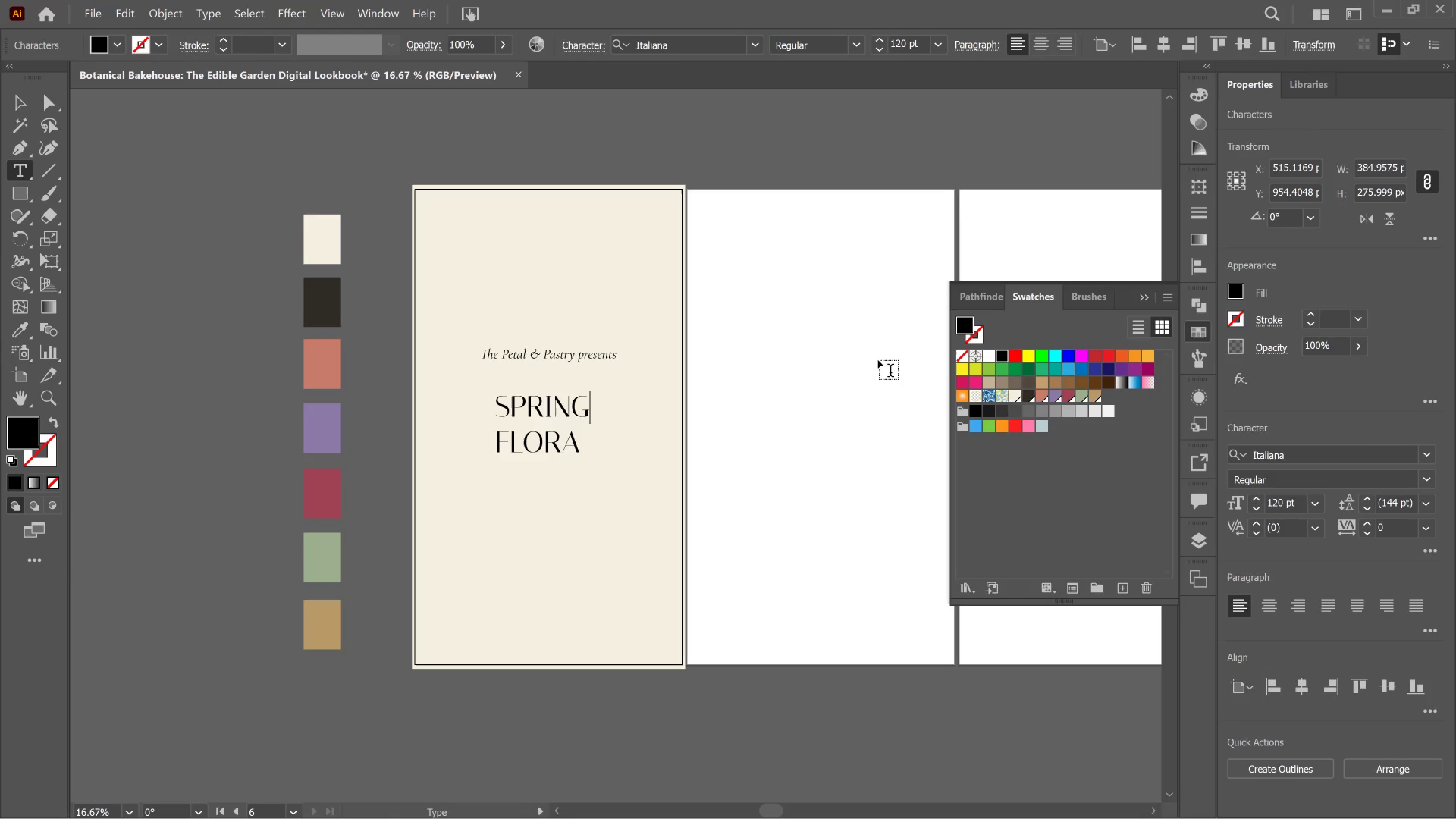 
key(Delete)
 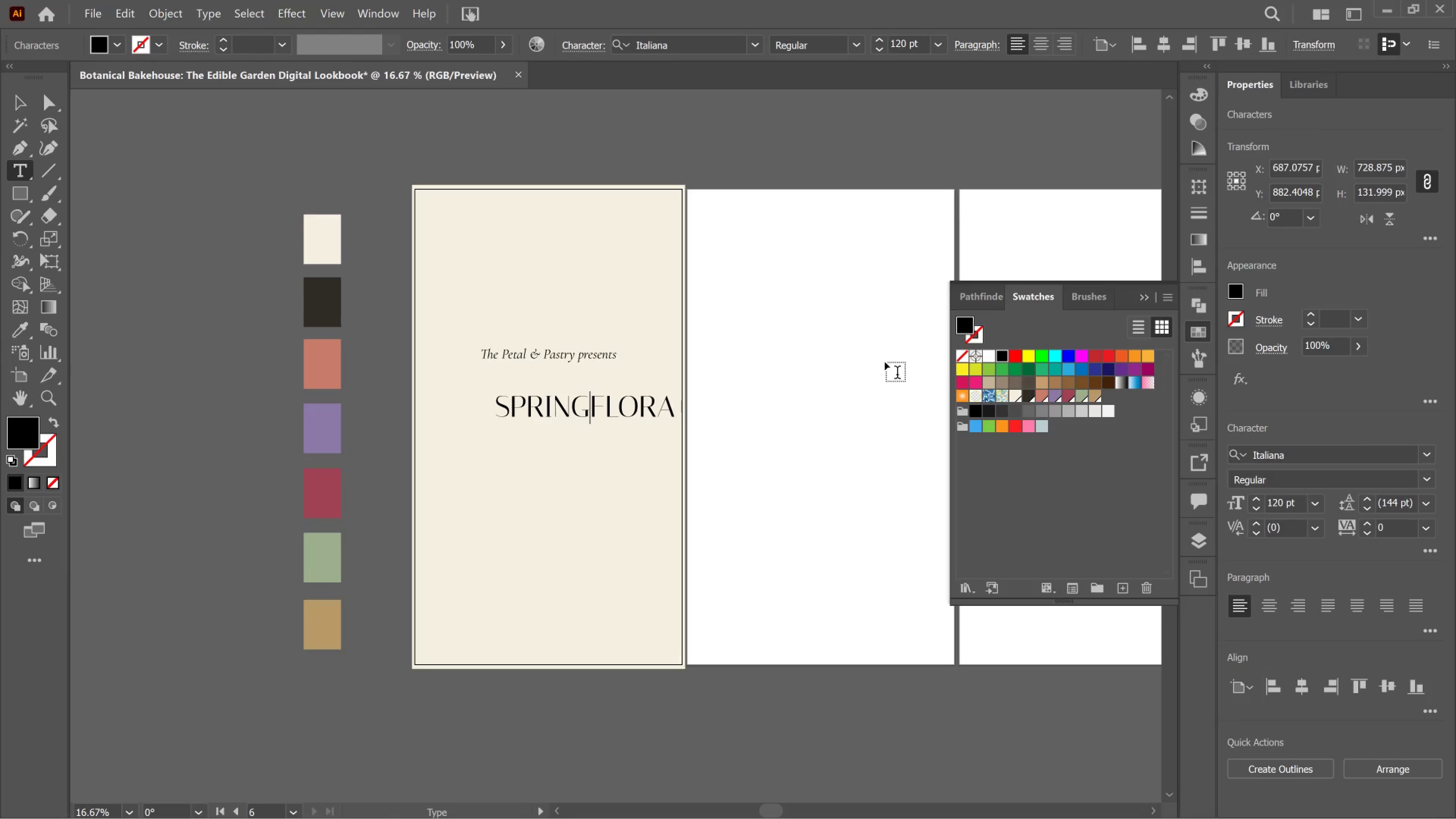 
key(Enter)
 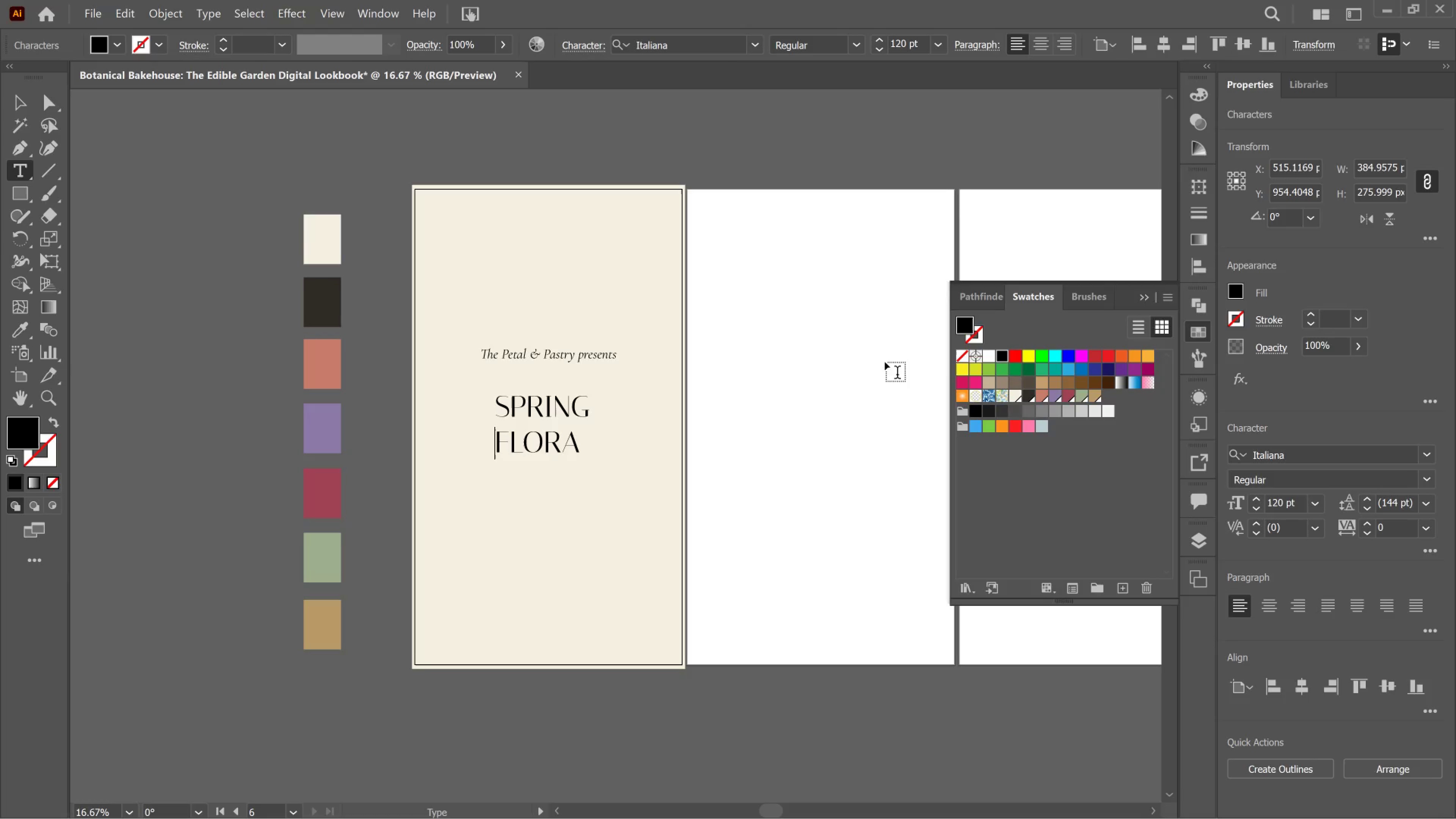 
key(Control+A)
 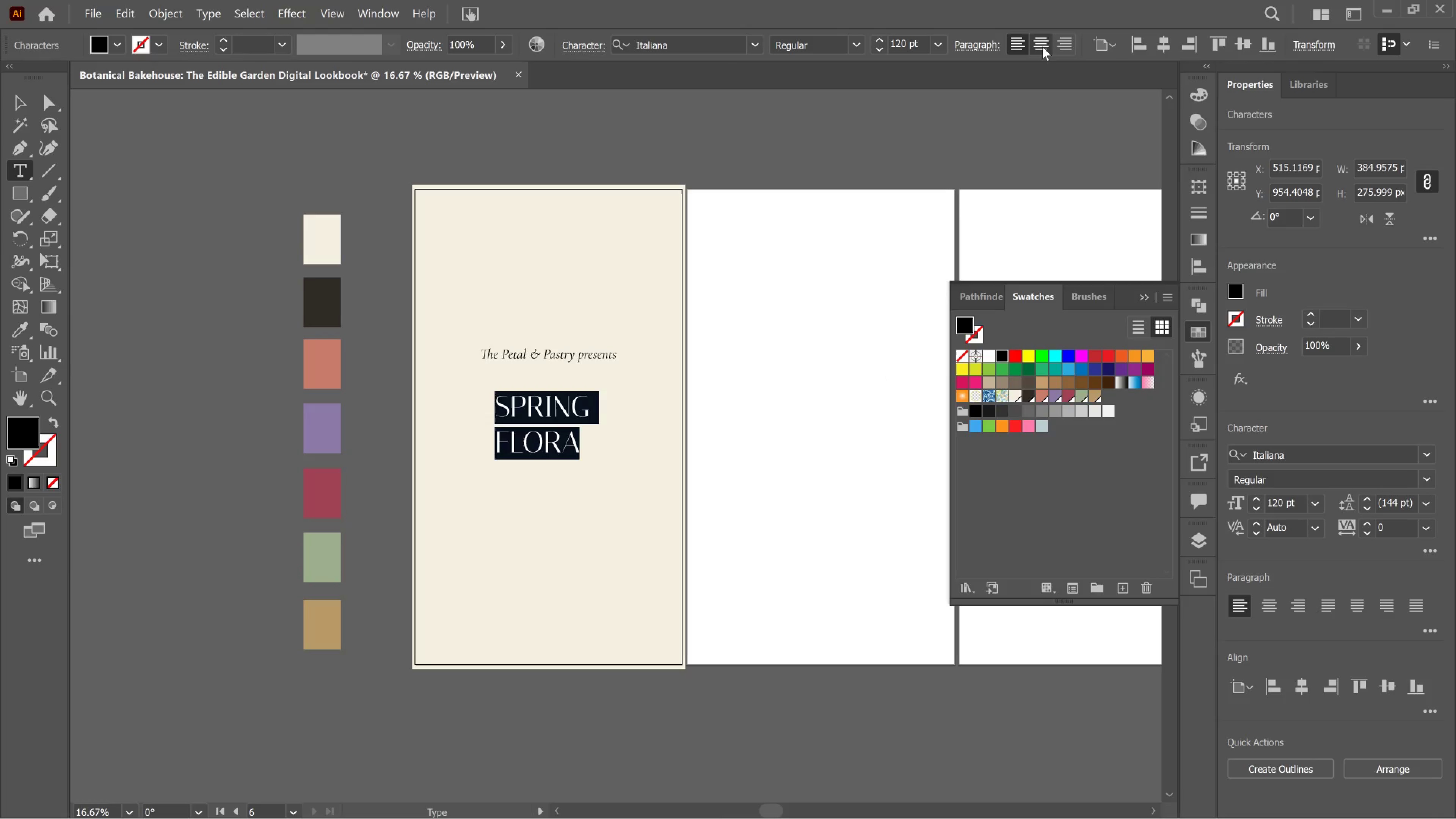 
left_click([1042, 38])
 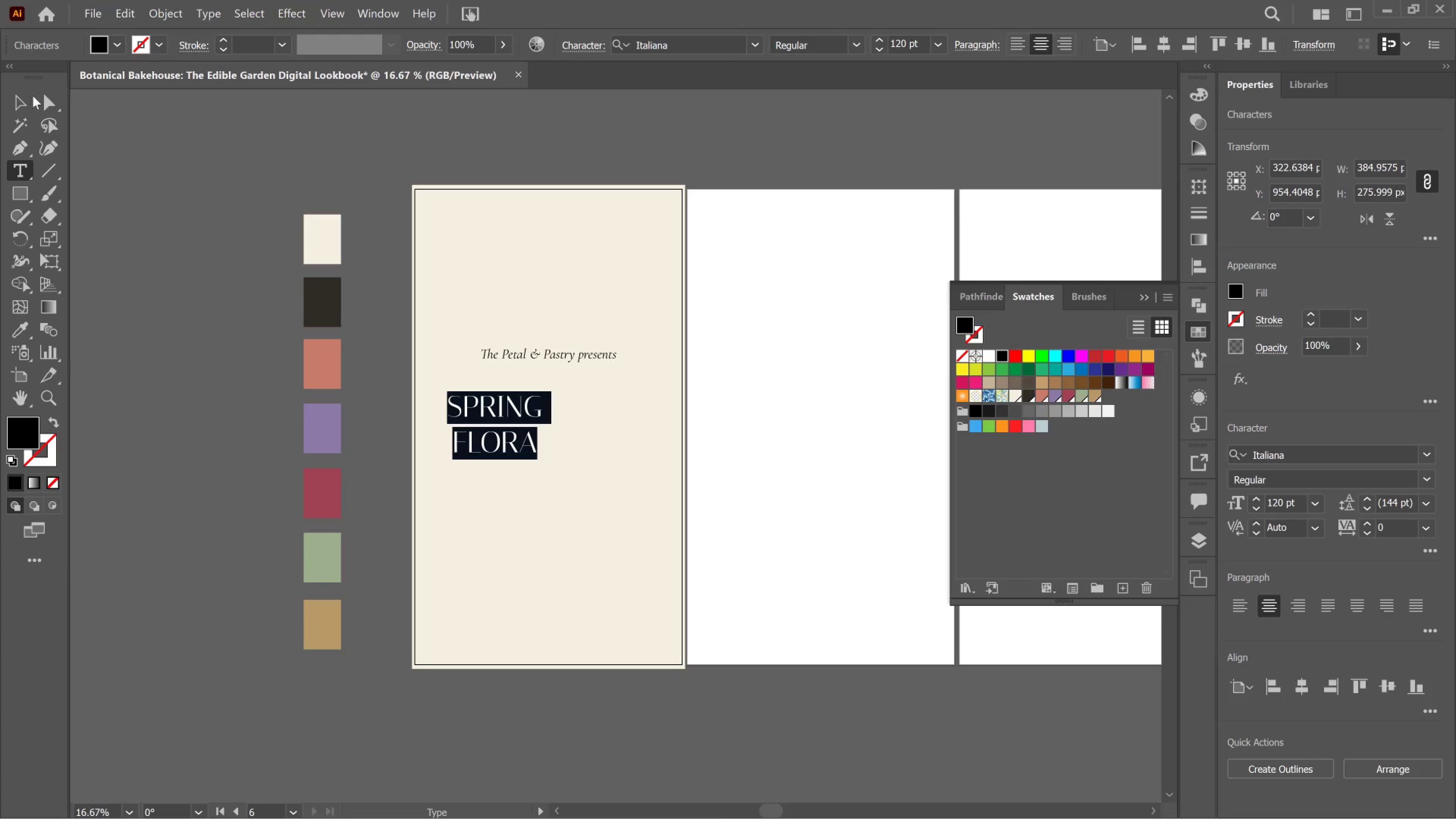 
left_click([31, 108])
 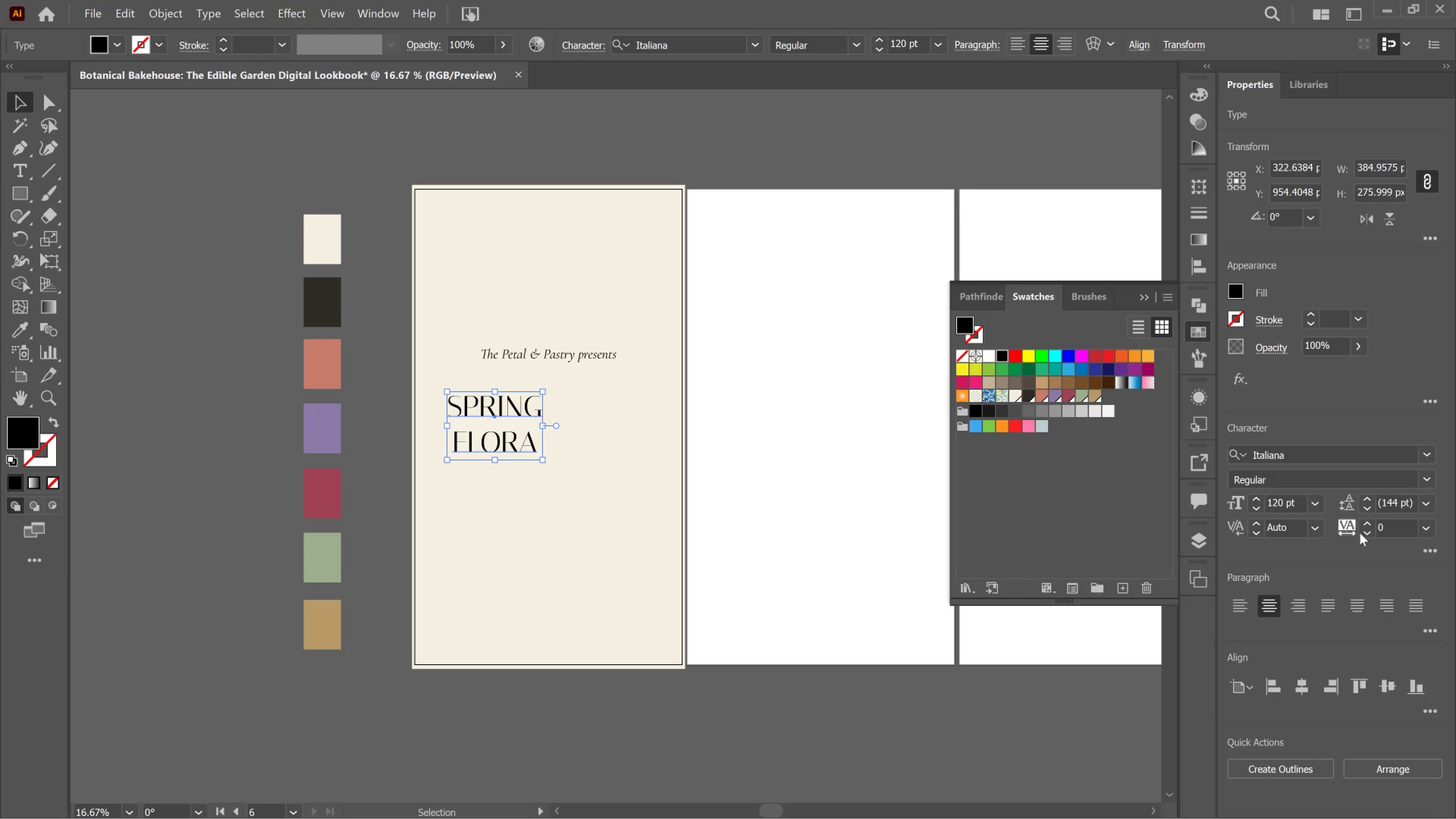 
left_click_drag(start_coordinate=[1426, 529], to_coordinate=[1426, 531])
 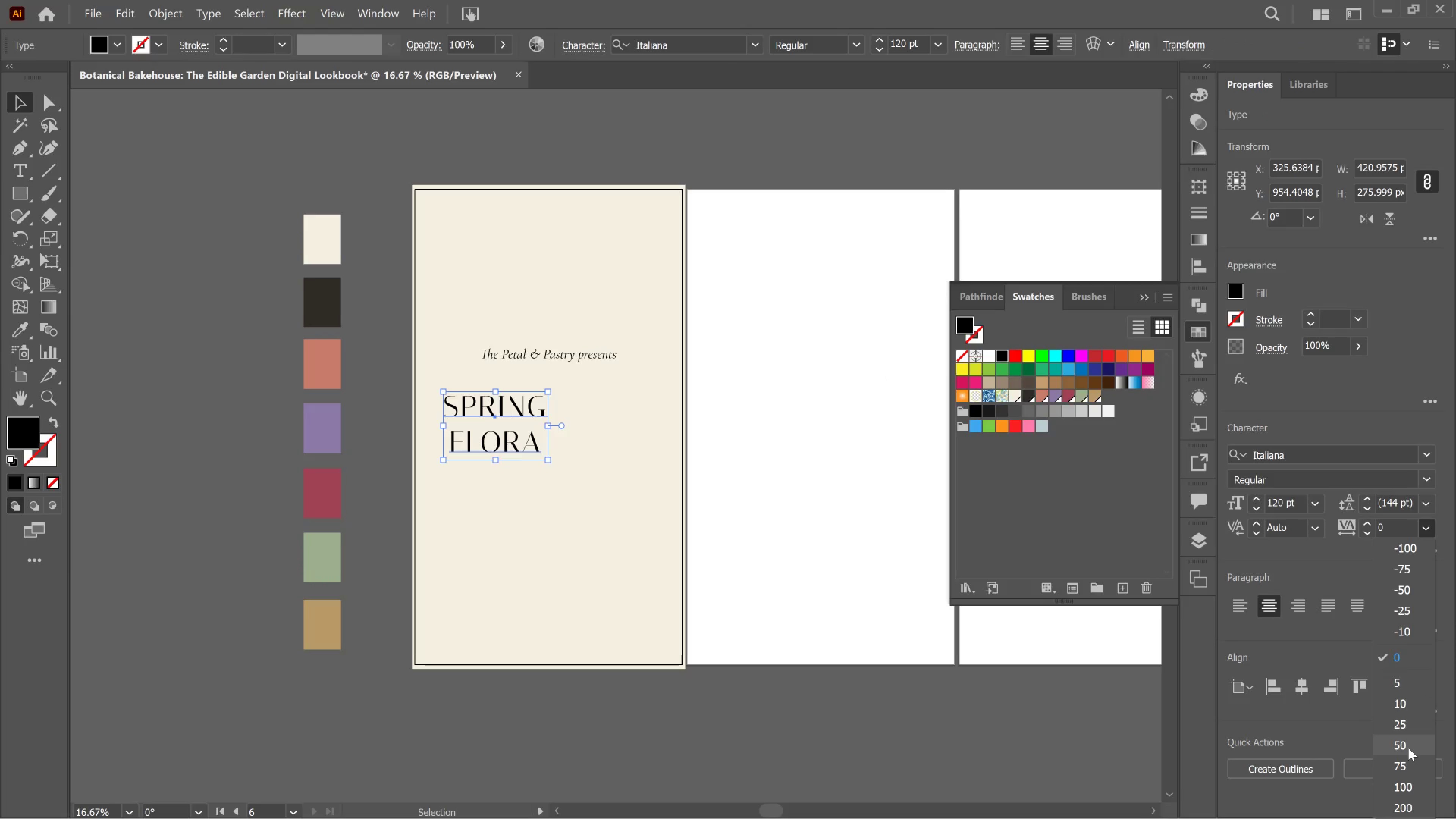 
left_click([1408, 748])
 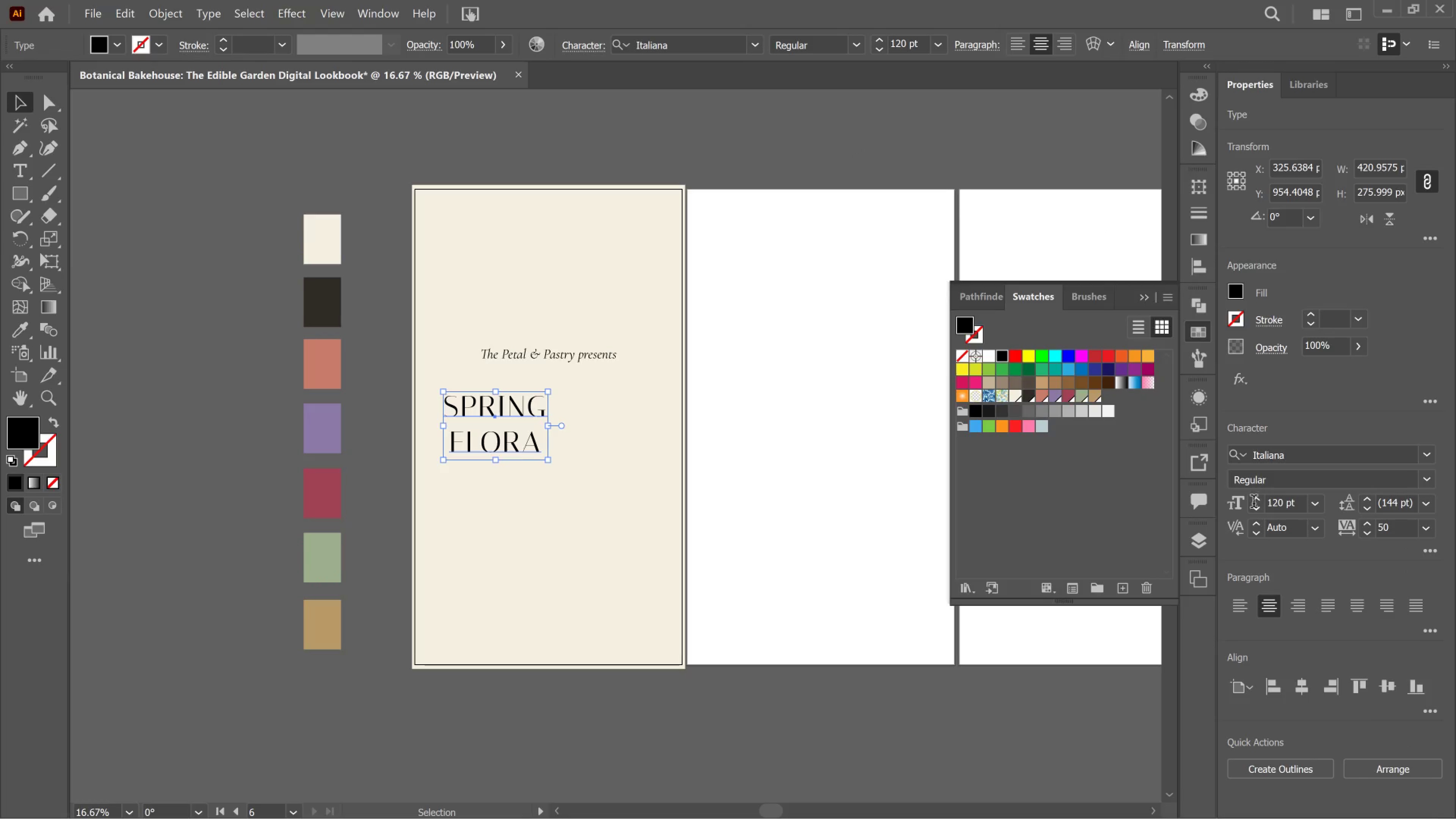 
left_click([1303, 684])
 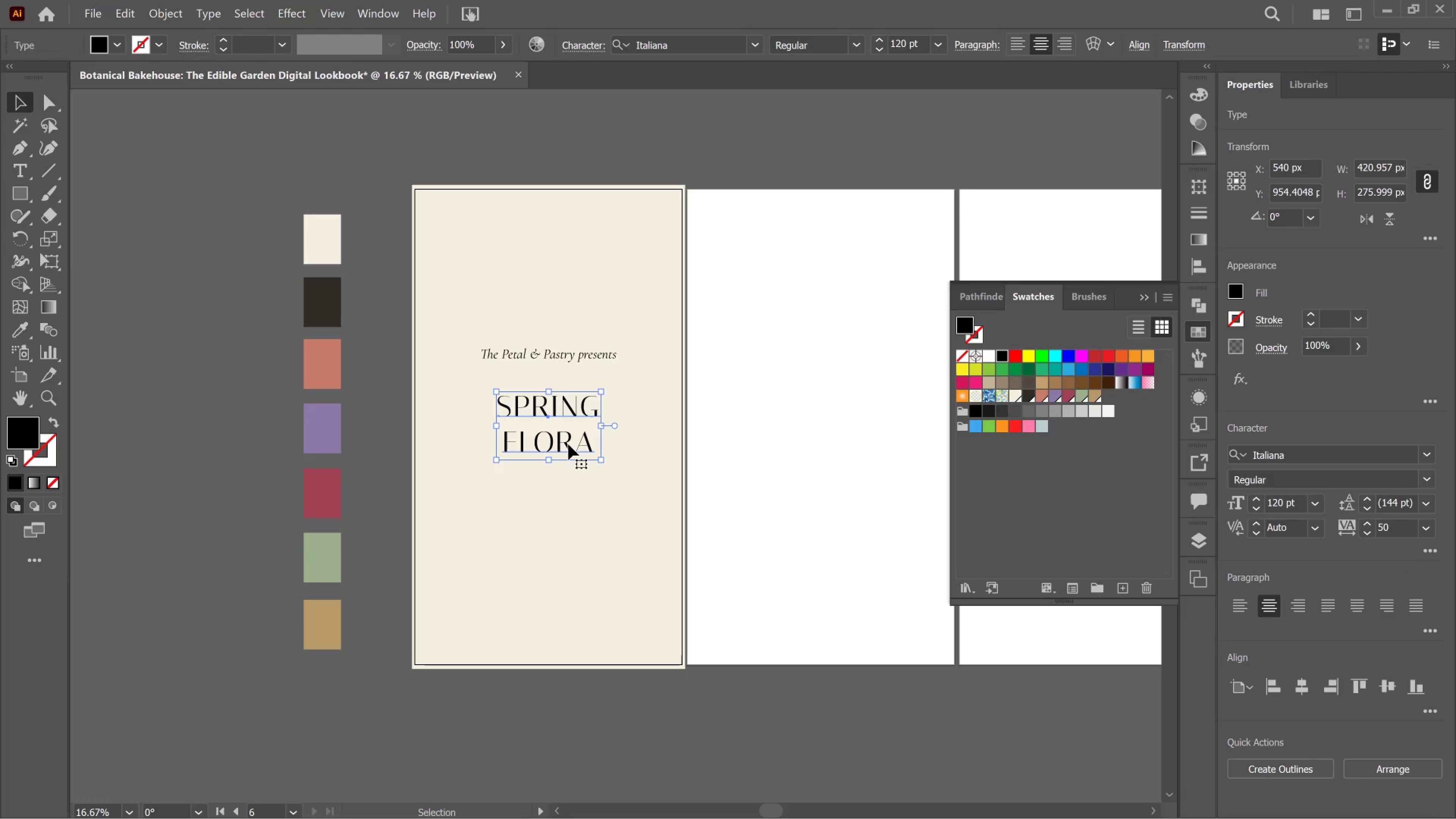 
wait(6.97)
 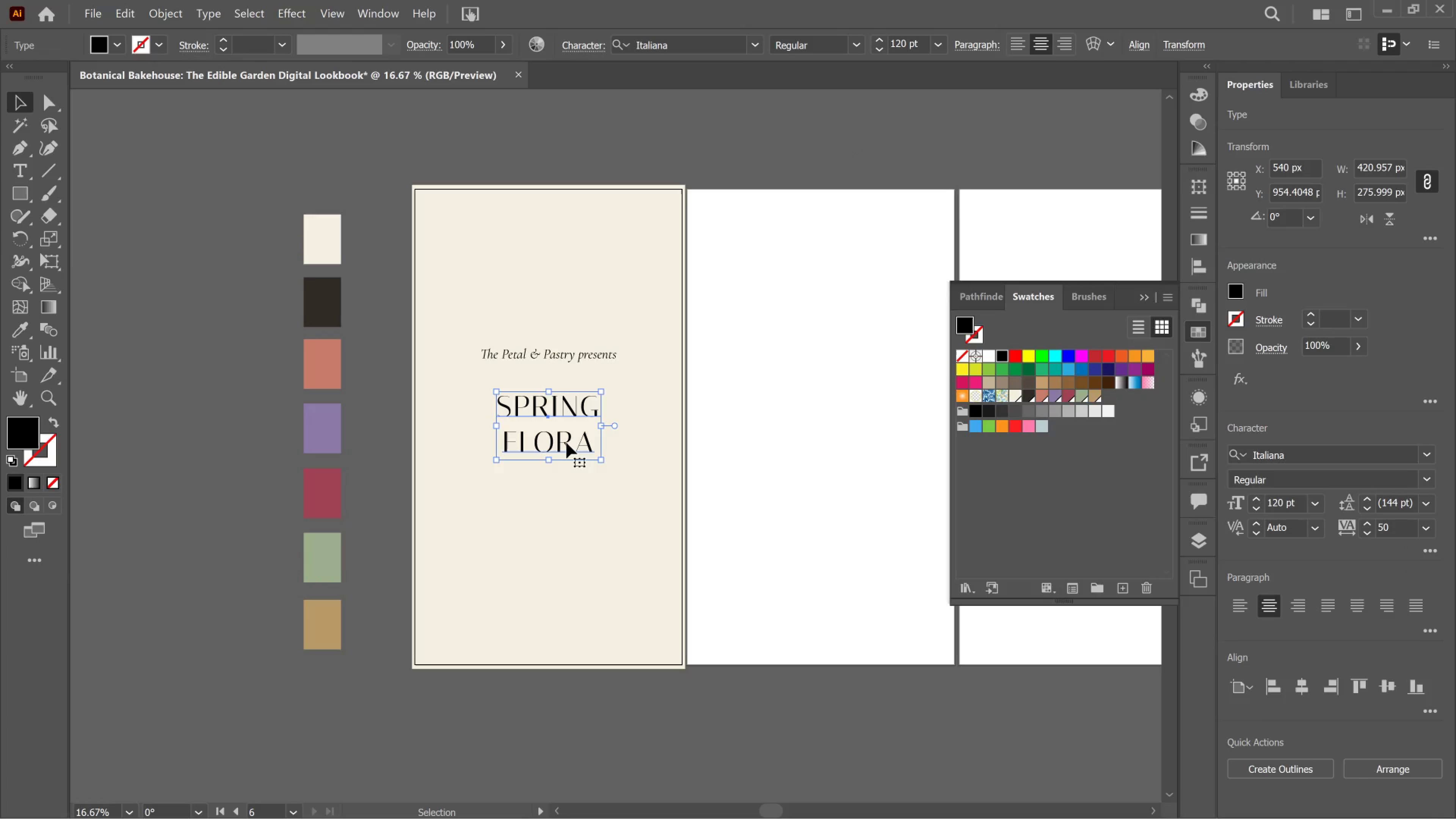 
left_click_drag(start_coordinate=[548, 460], to_coordinate=[546, 480])
 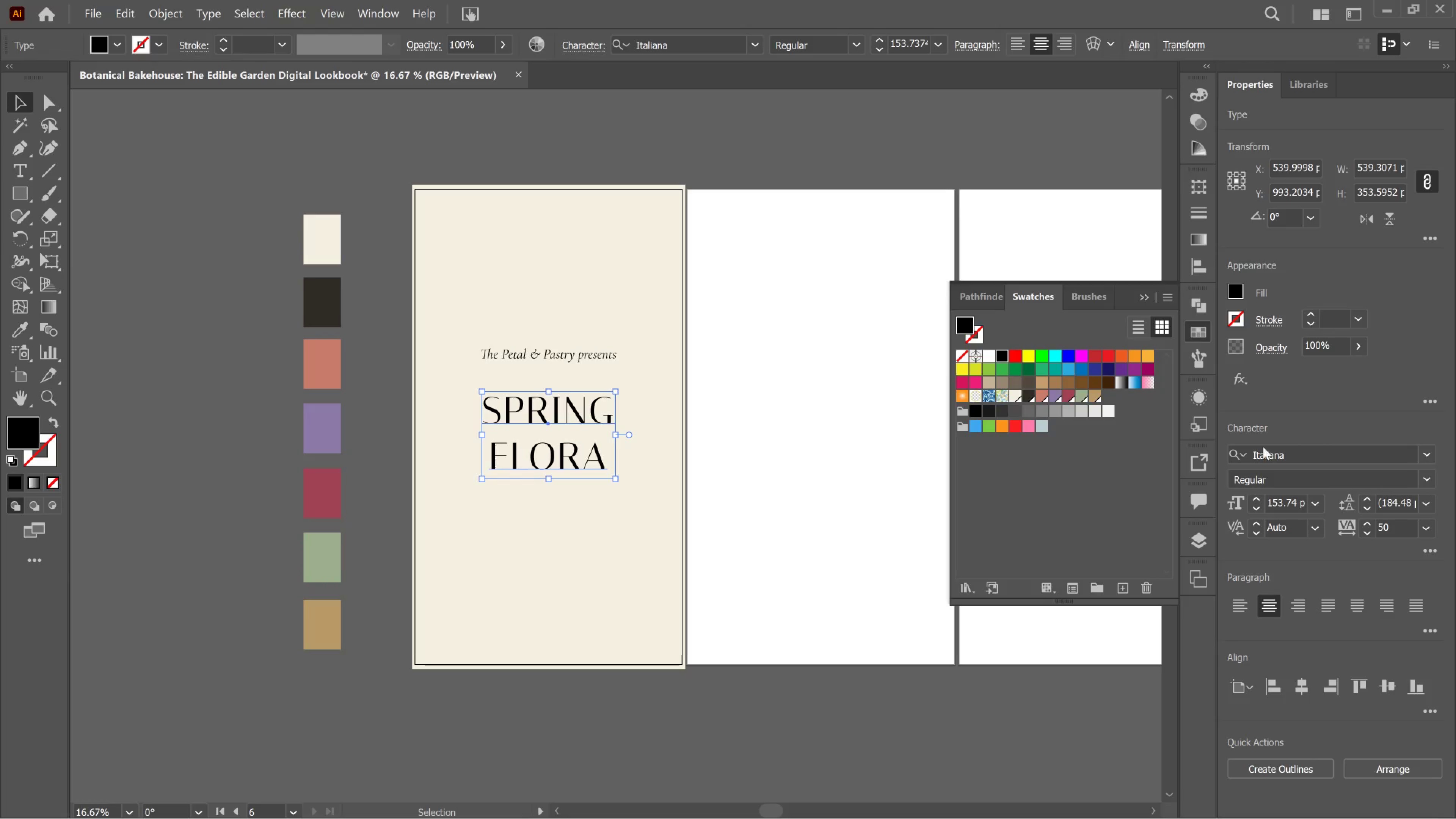 
hold_key(key=ShiftLeft, duration=3.48)
 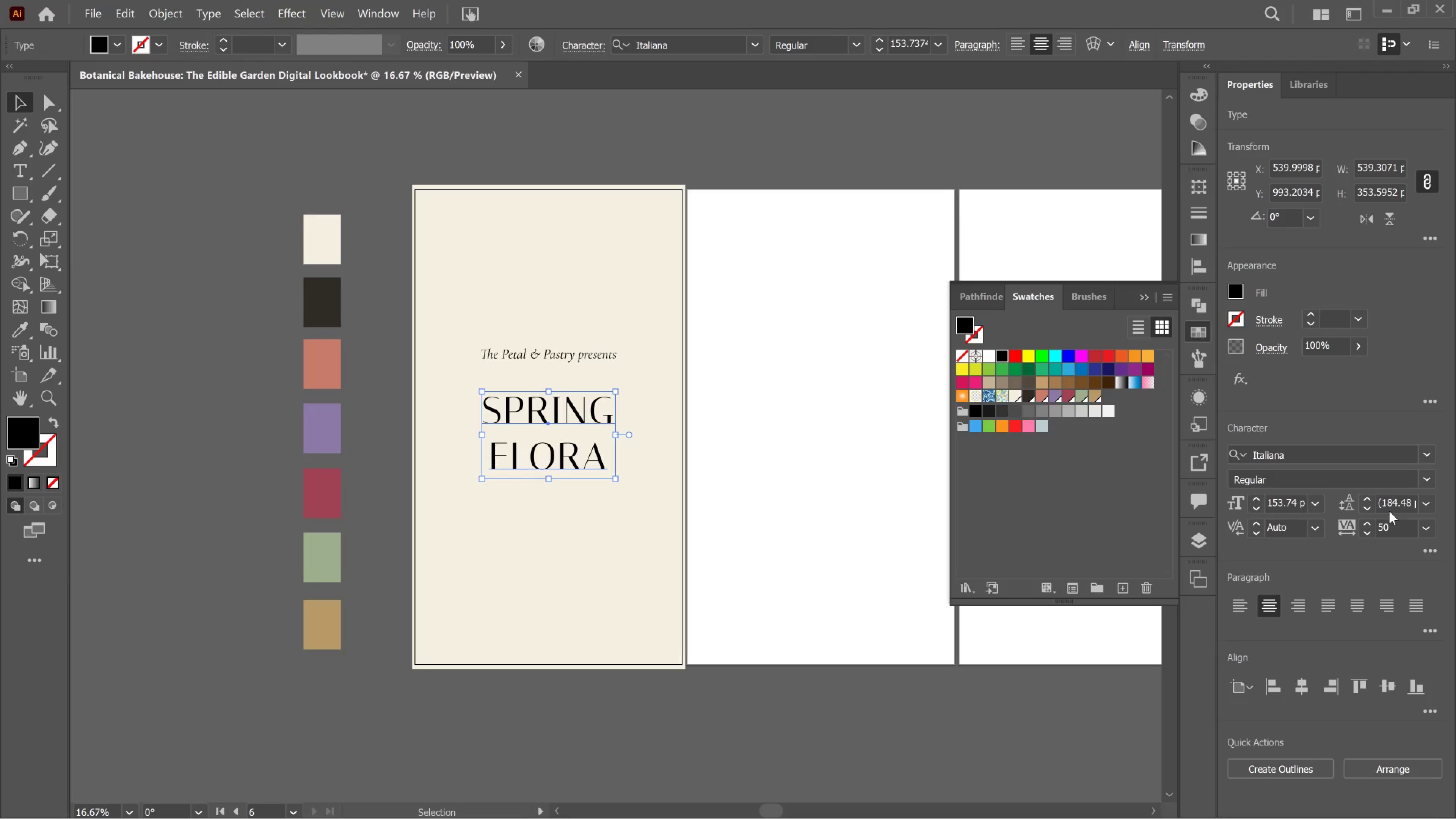 
left_click_drag(start_coordinate=[1368, 509], to_coordinate=[1367, 509])
 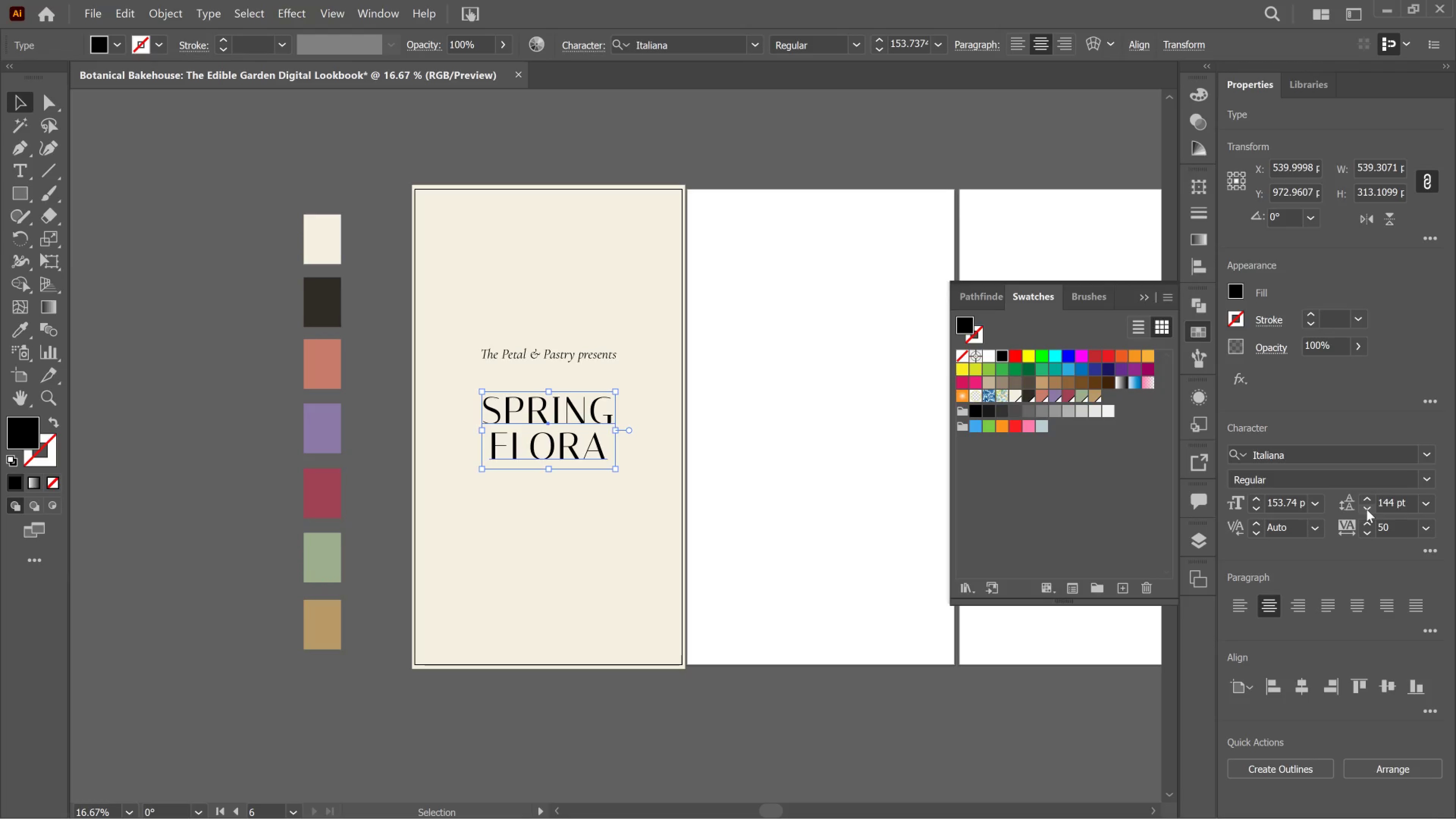 
left_click([1367, 509])
 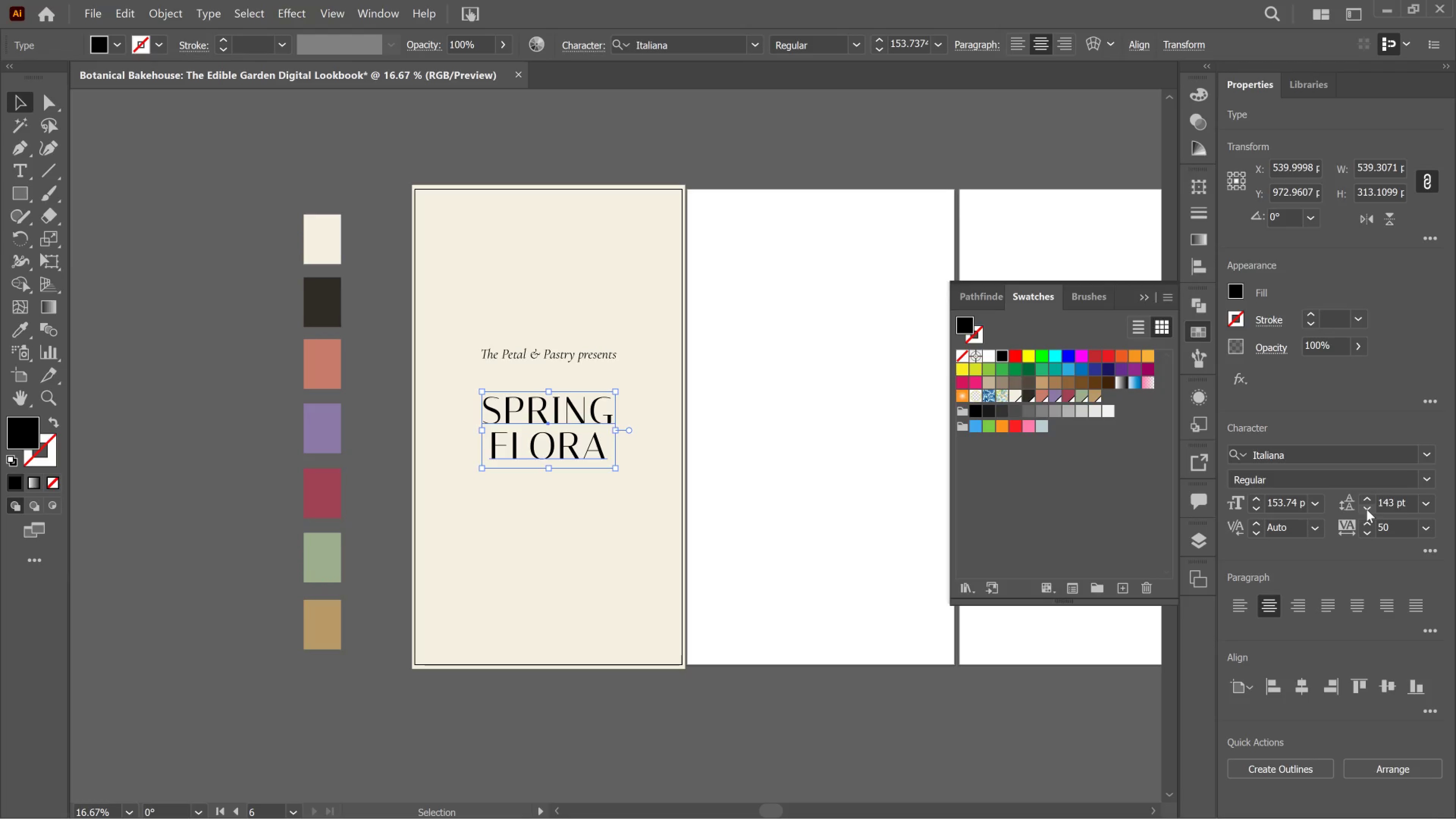 
left_click([1367, 509])
 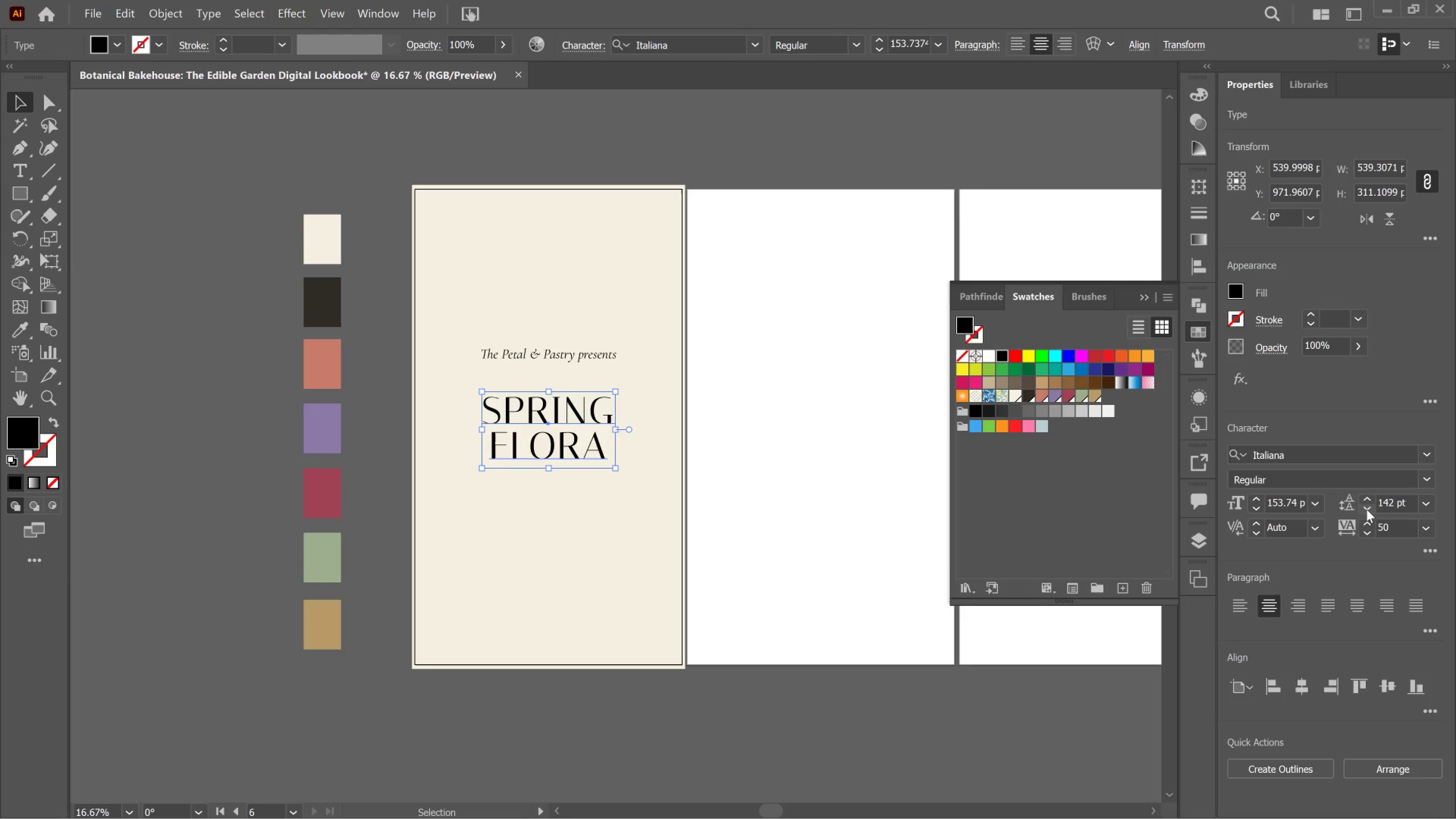 
left_click([1367, 509])
 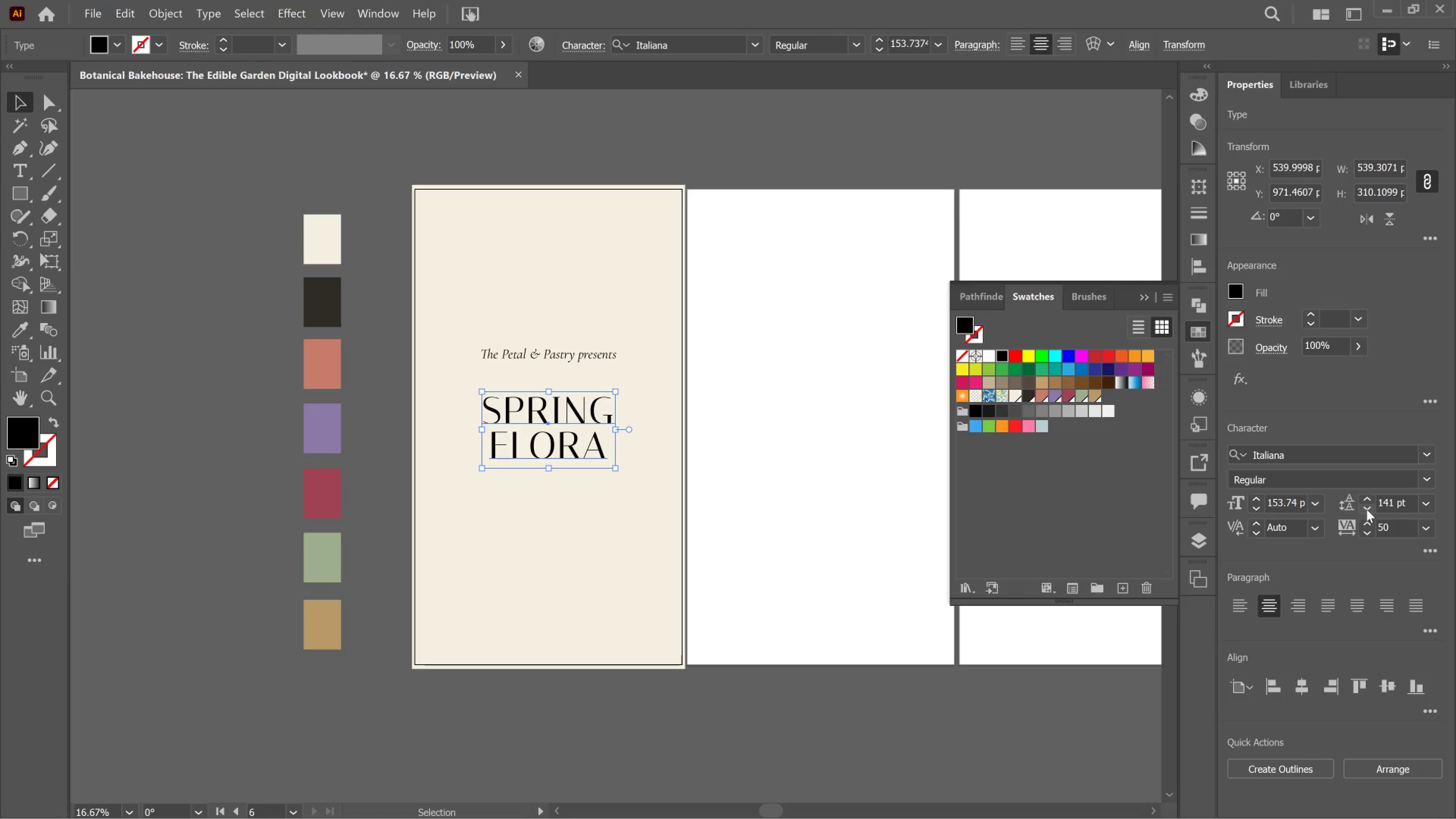 
left_click_drag(start_coordinate=[1367, 509], to_coordinate=[1368, 509])
 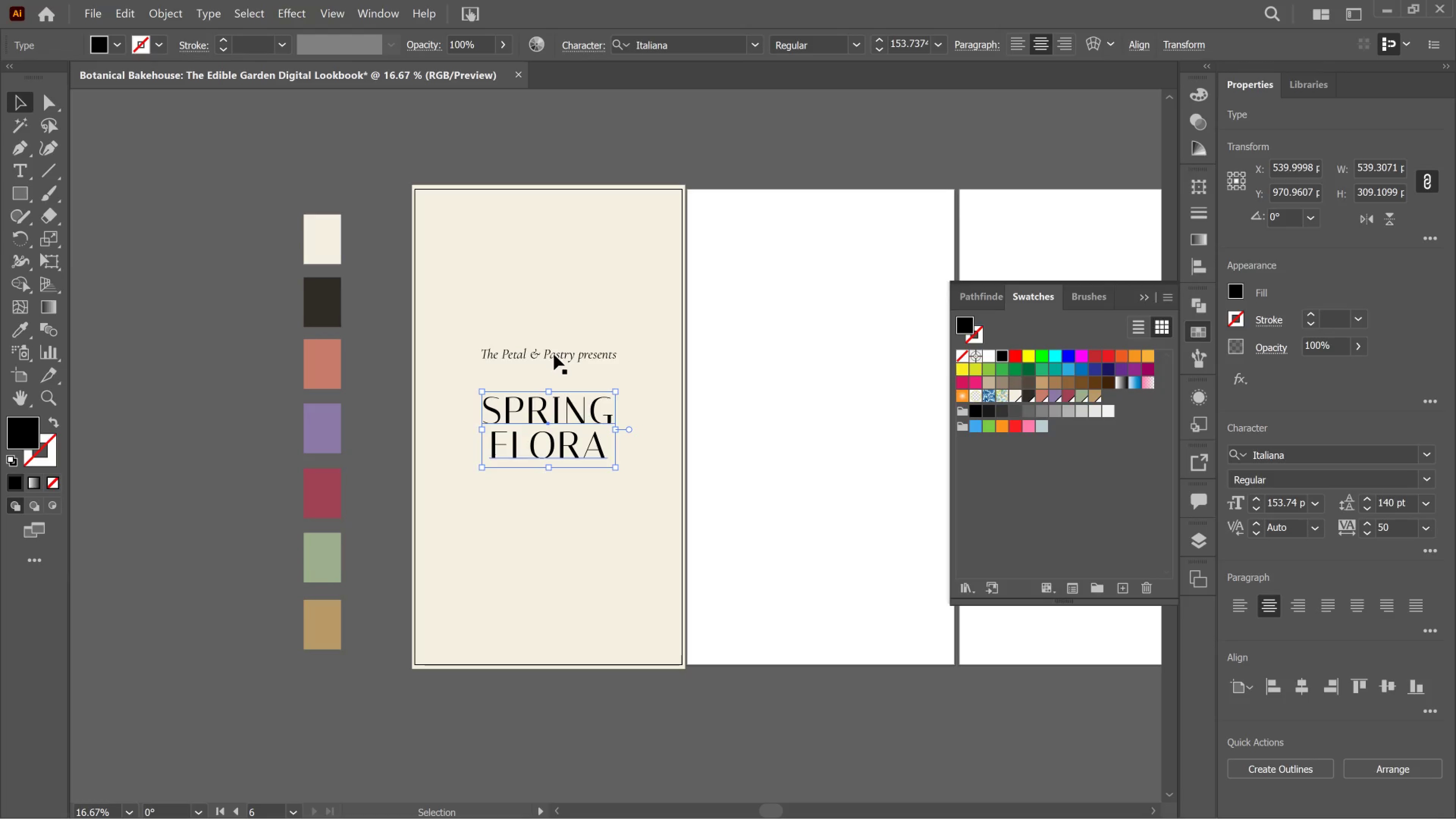 
left_click([554, 355])
 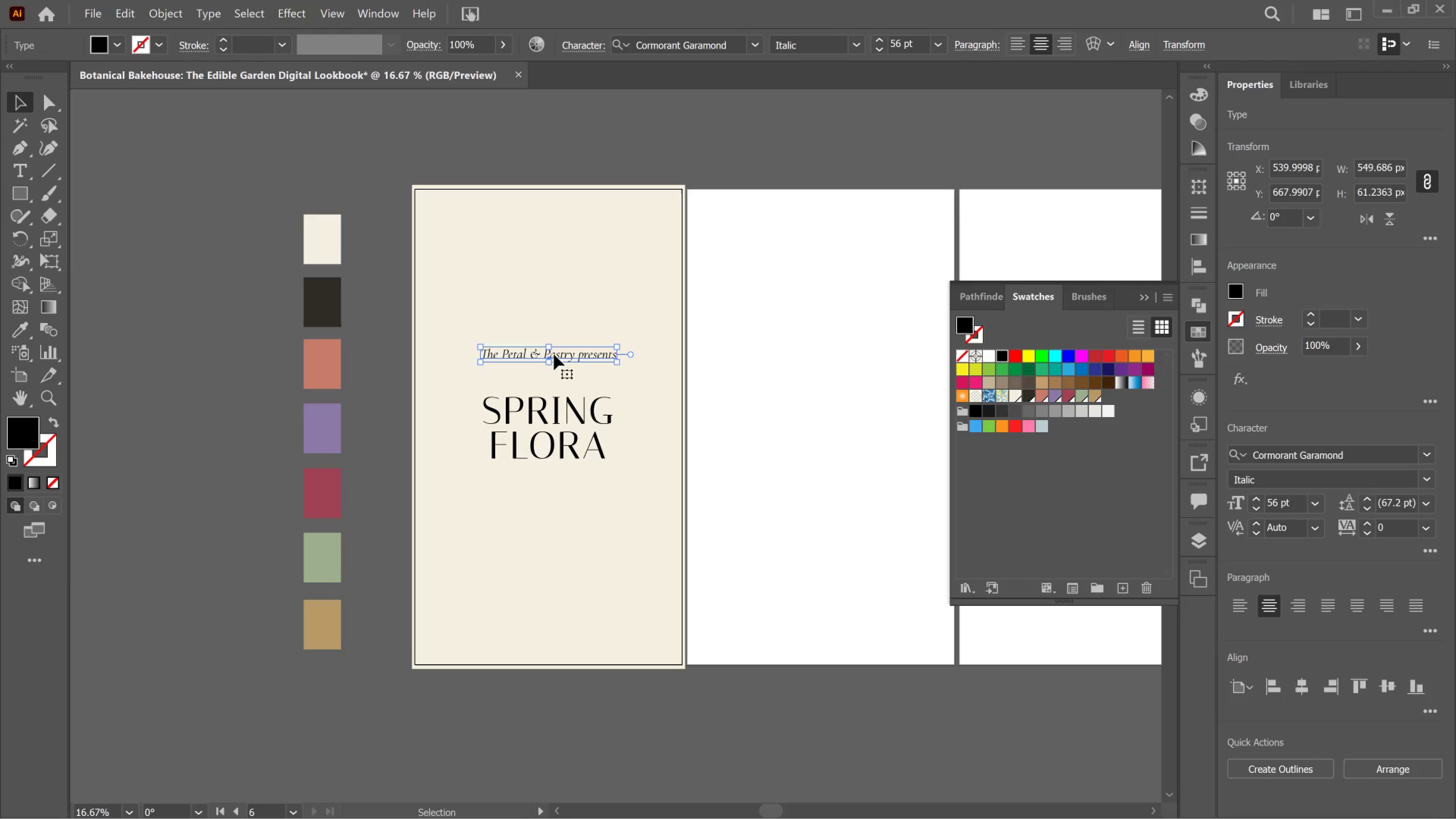 
left_click_drag(start_coordinate=[554, 355], to_coordinate=[550, 370])
 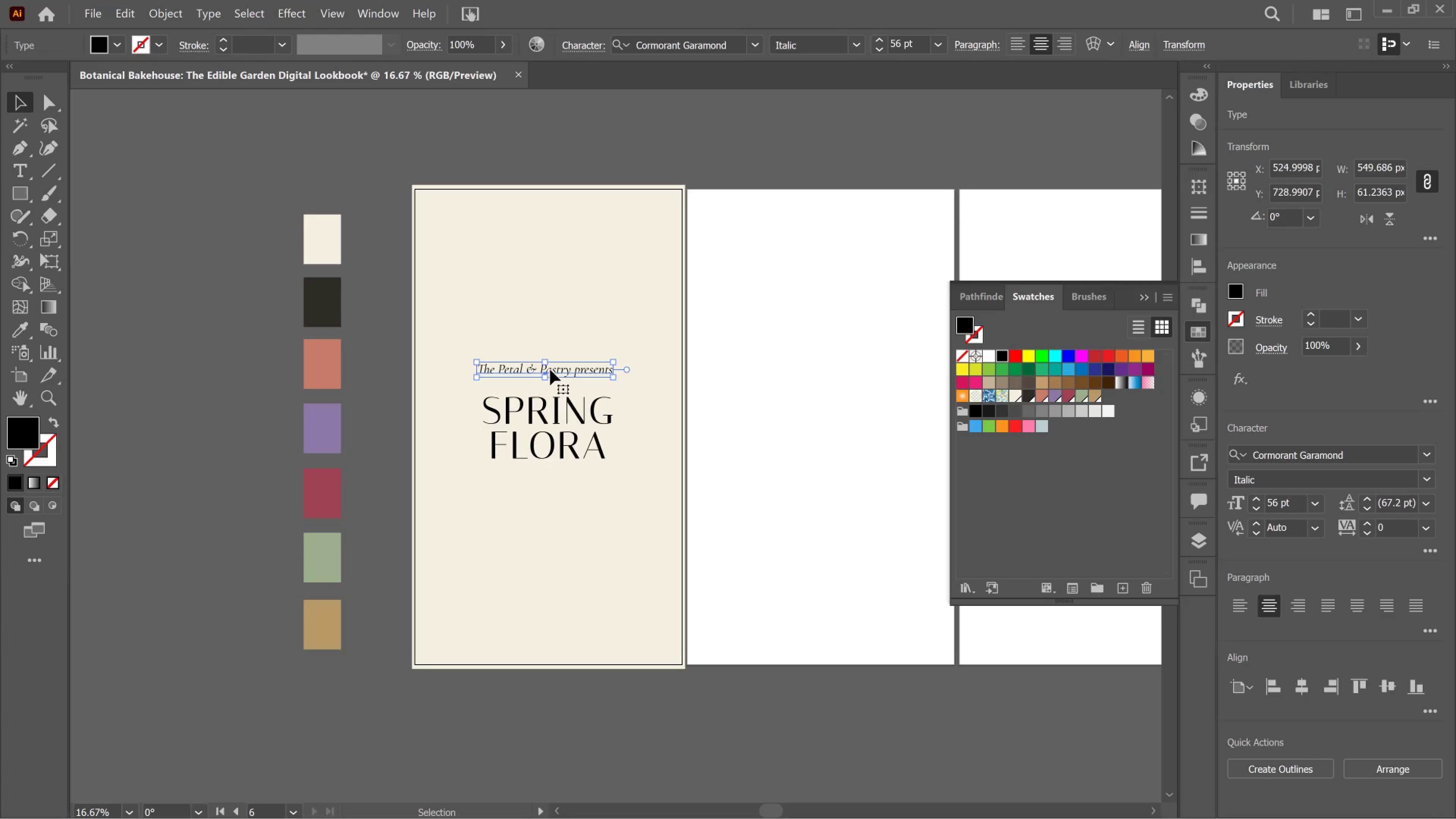 
double_click([550, 370])
 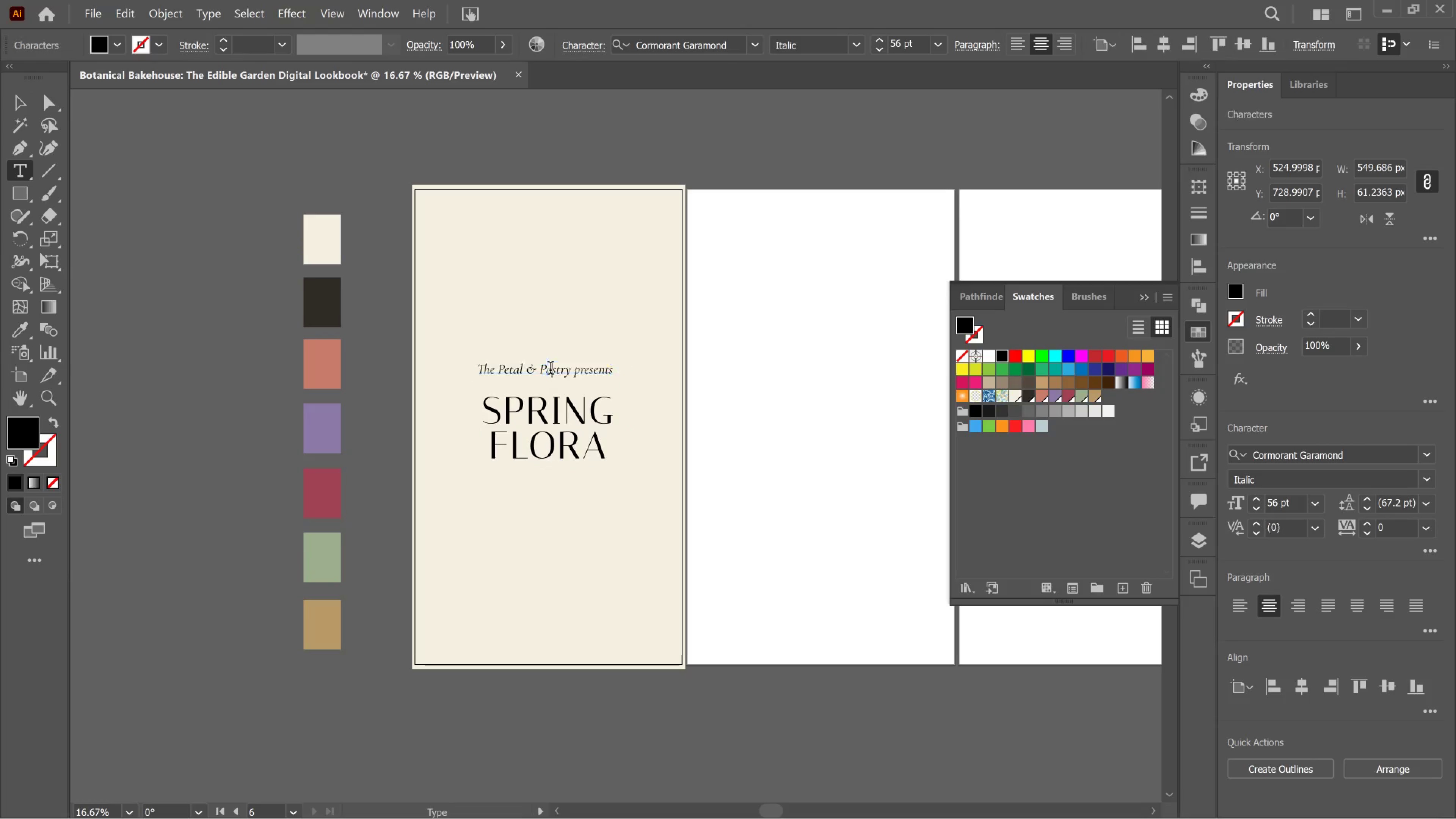 
triple_click([550, 370])
 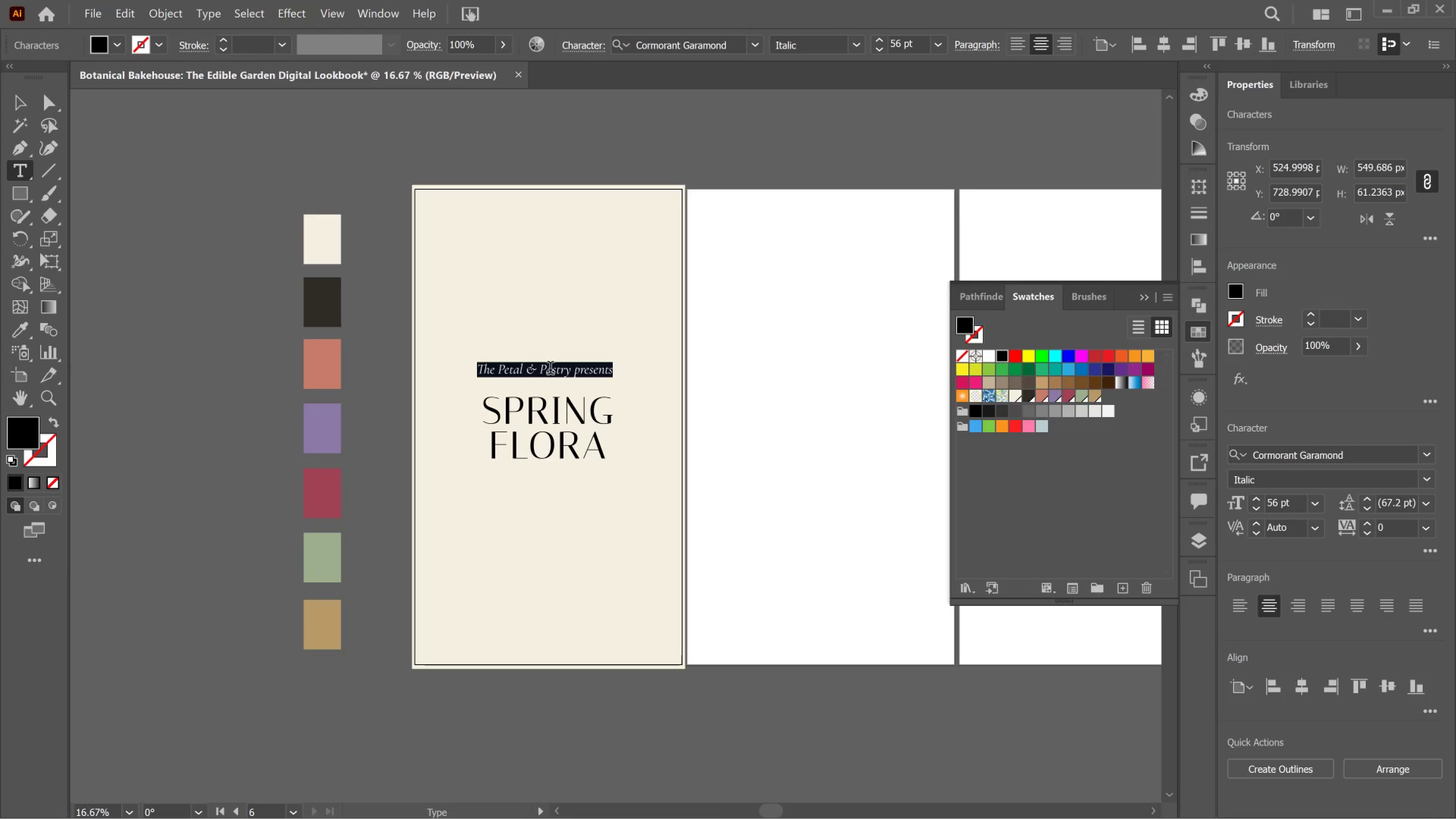 
key(Control+Shift+Comma)
 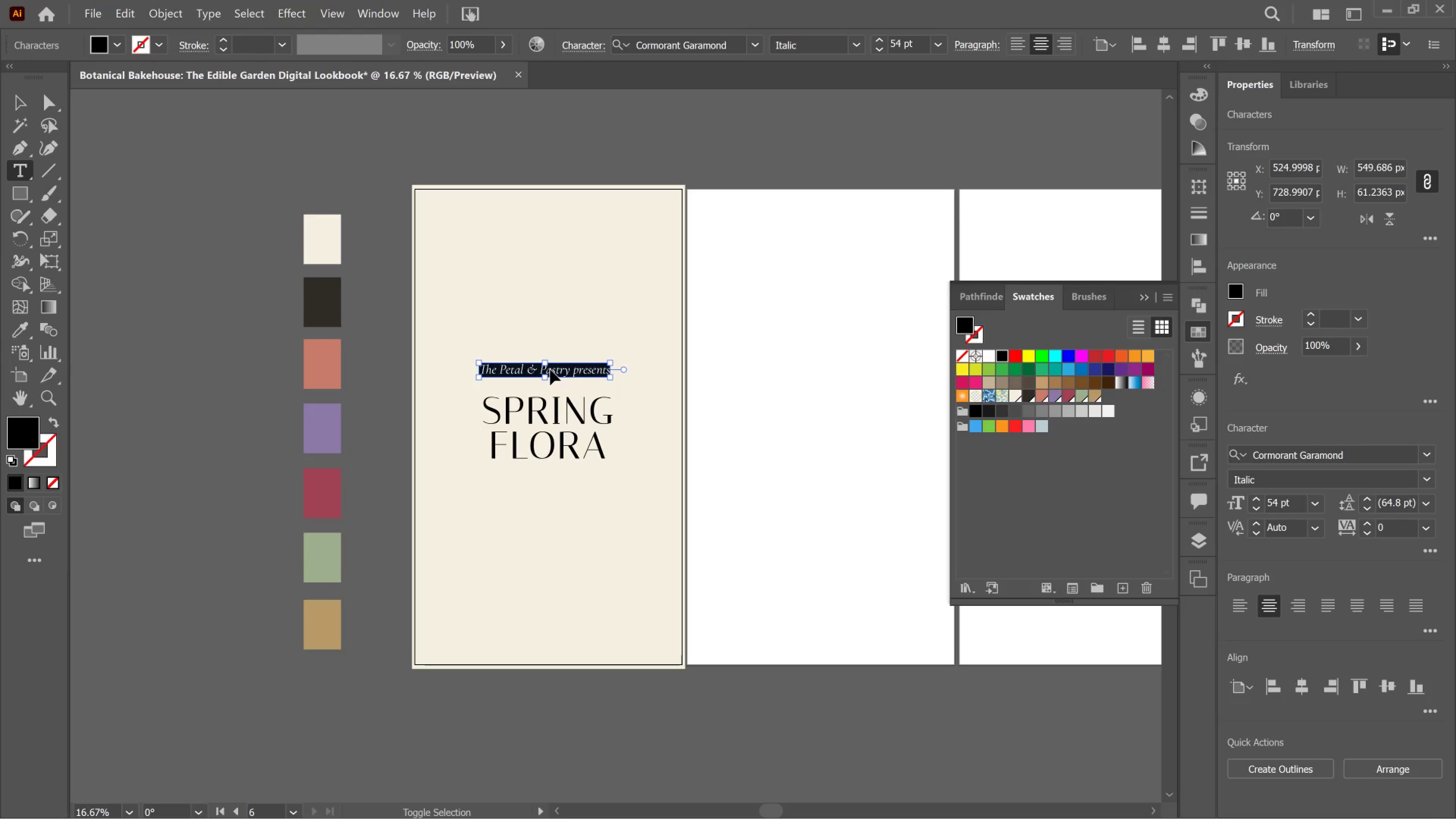 
key(Control+Shift+Comma)
 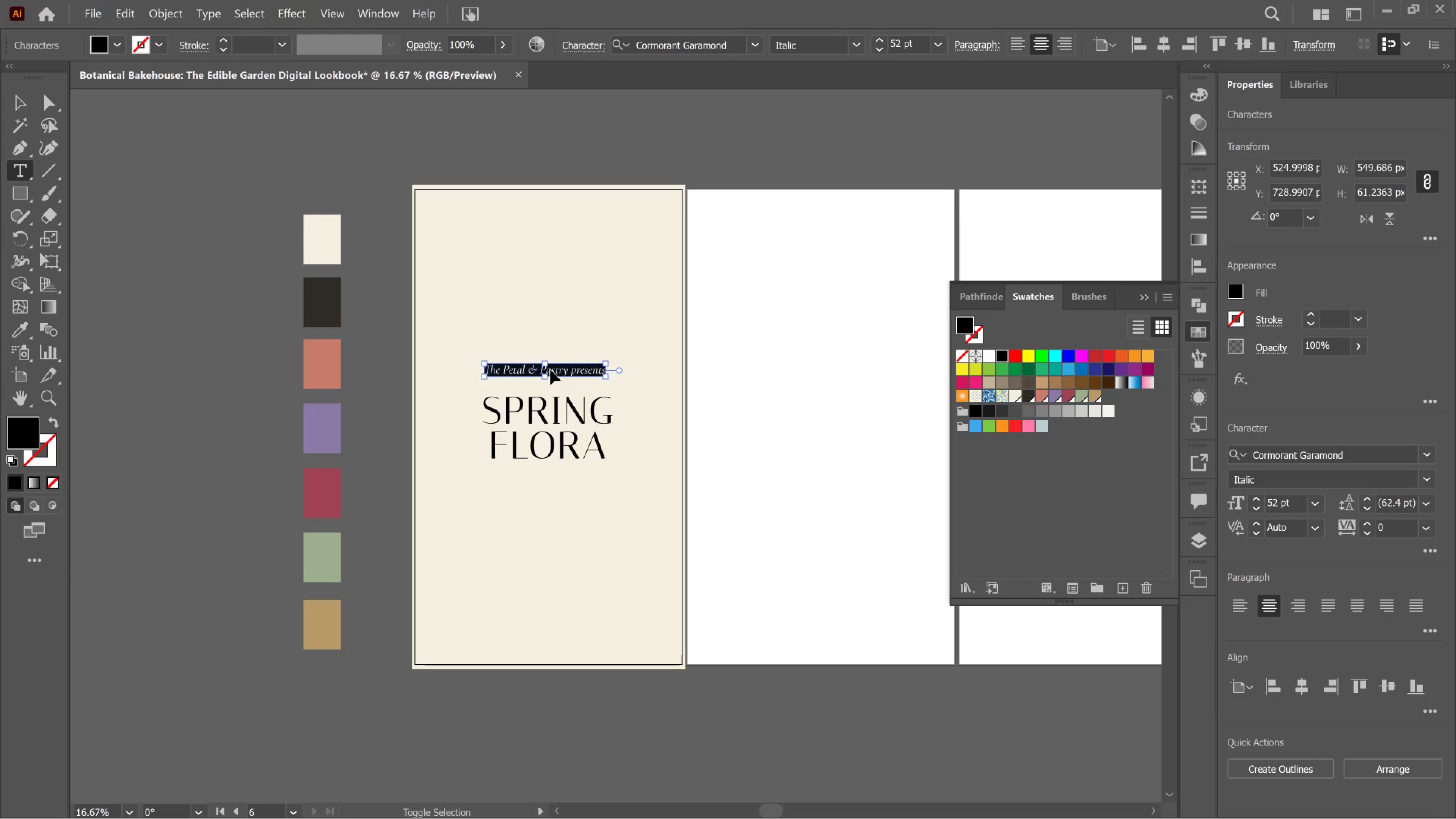 
key(Control+Shift+Comma)
 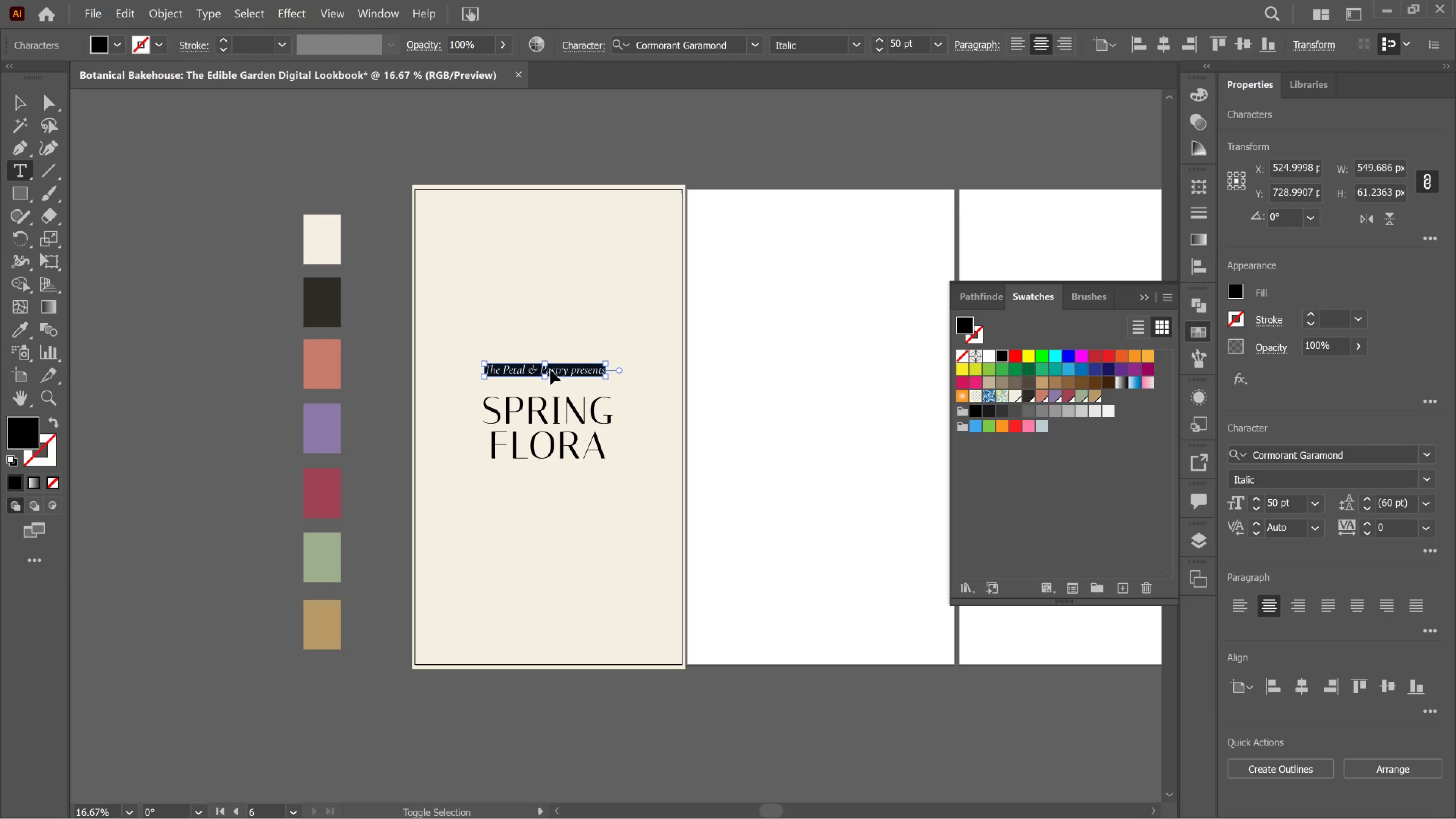 
key(Control+Shift+Comma)
 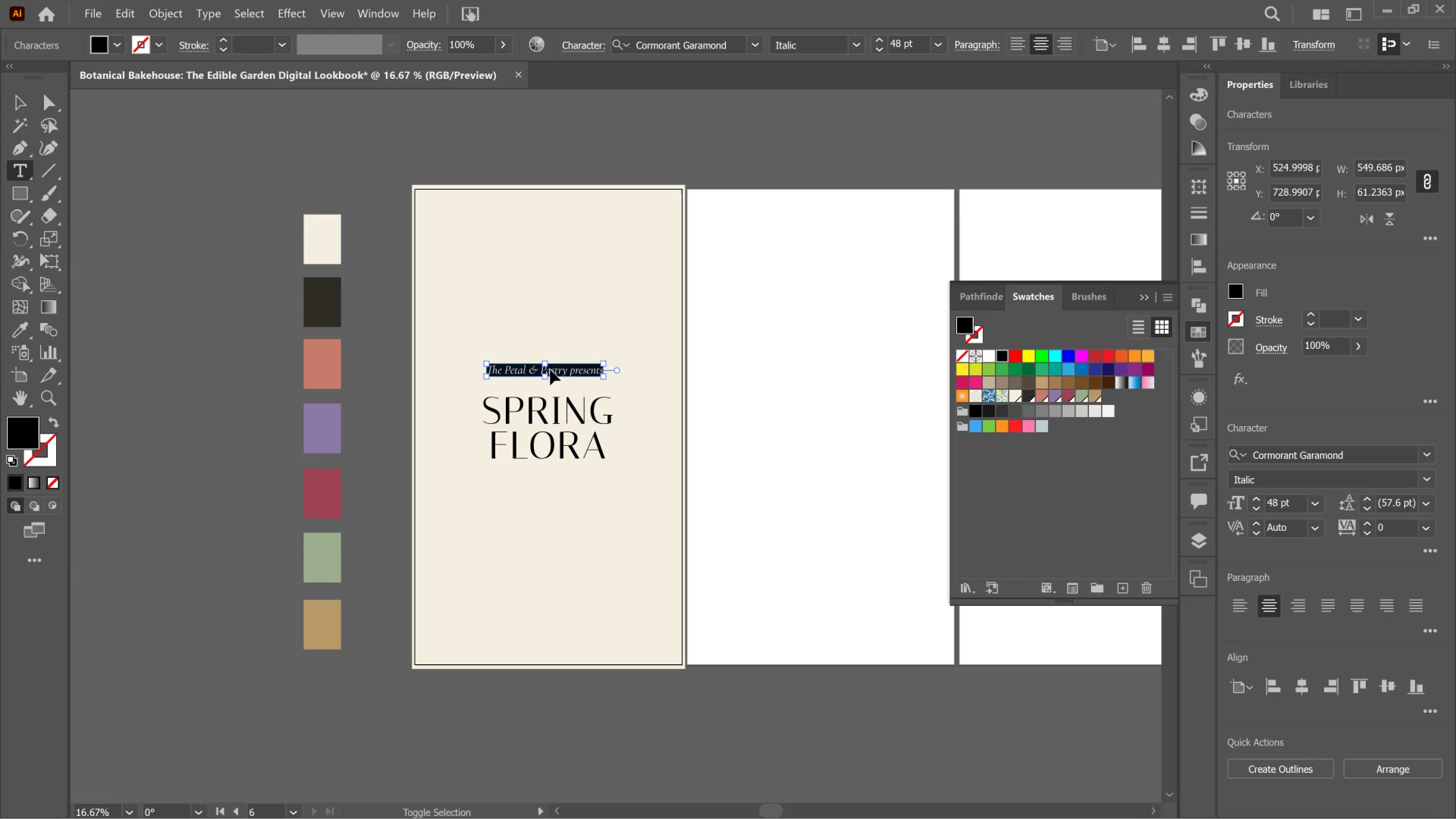 
key(Control+Shift+Comma)
 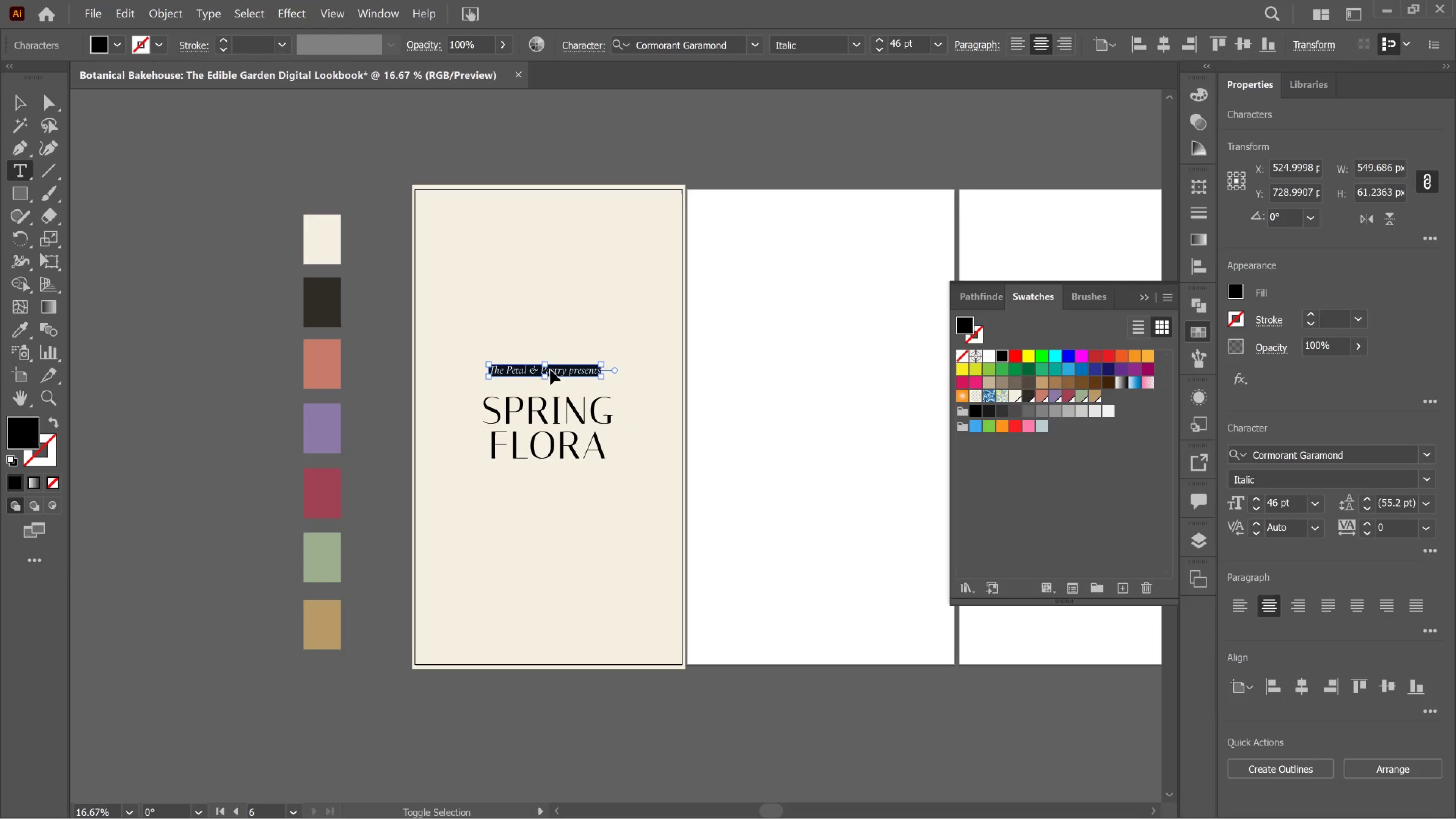 
key(Control+Shift+Comma)
 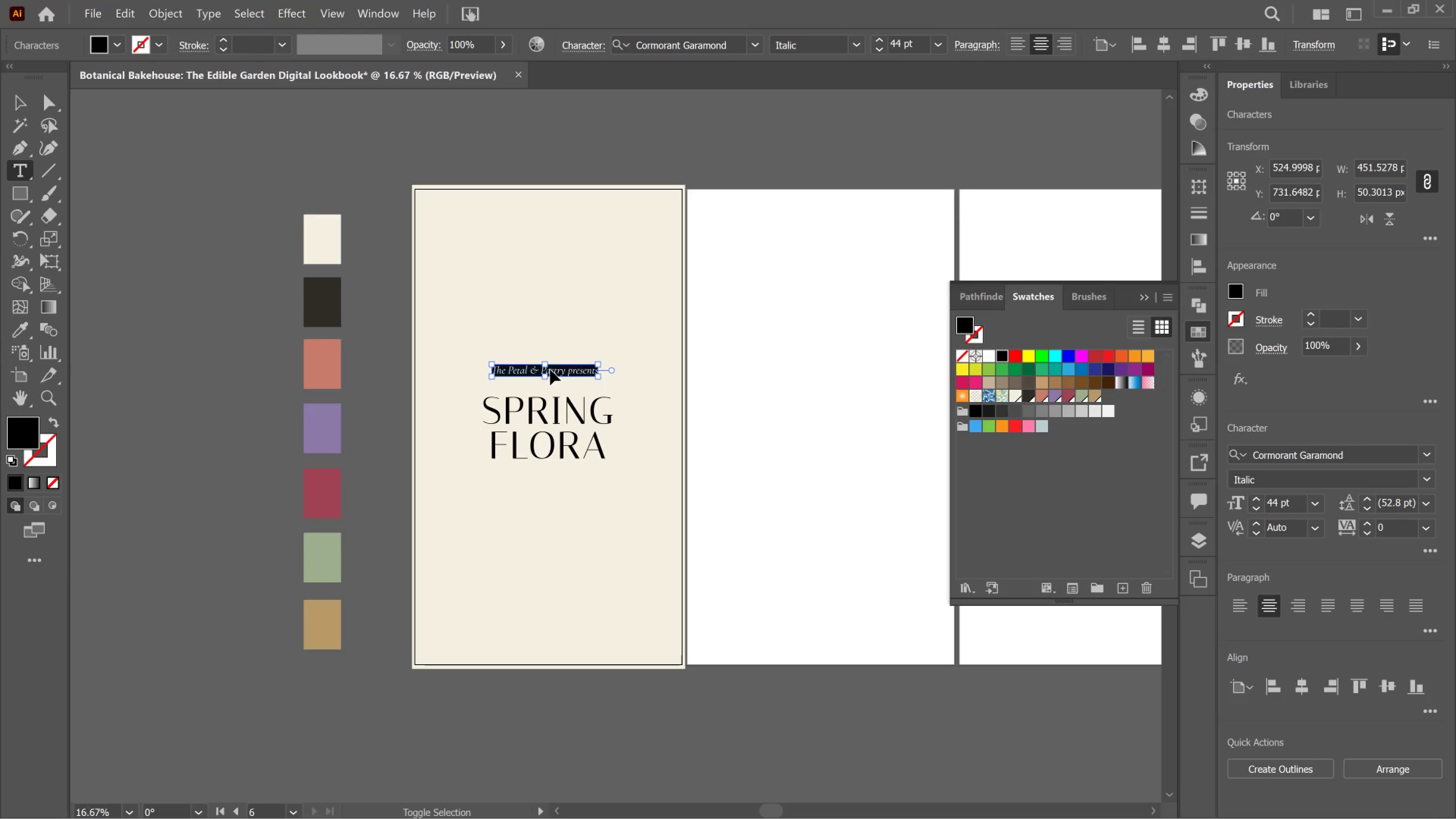 
key(Control+Shift+Comma)
 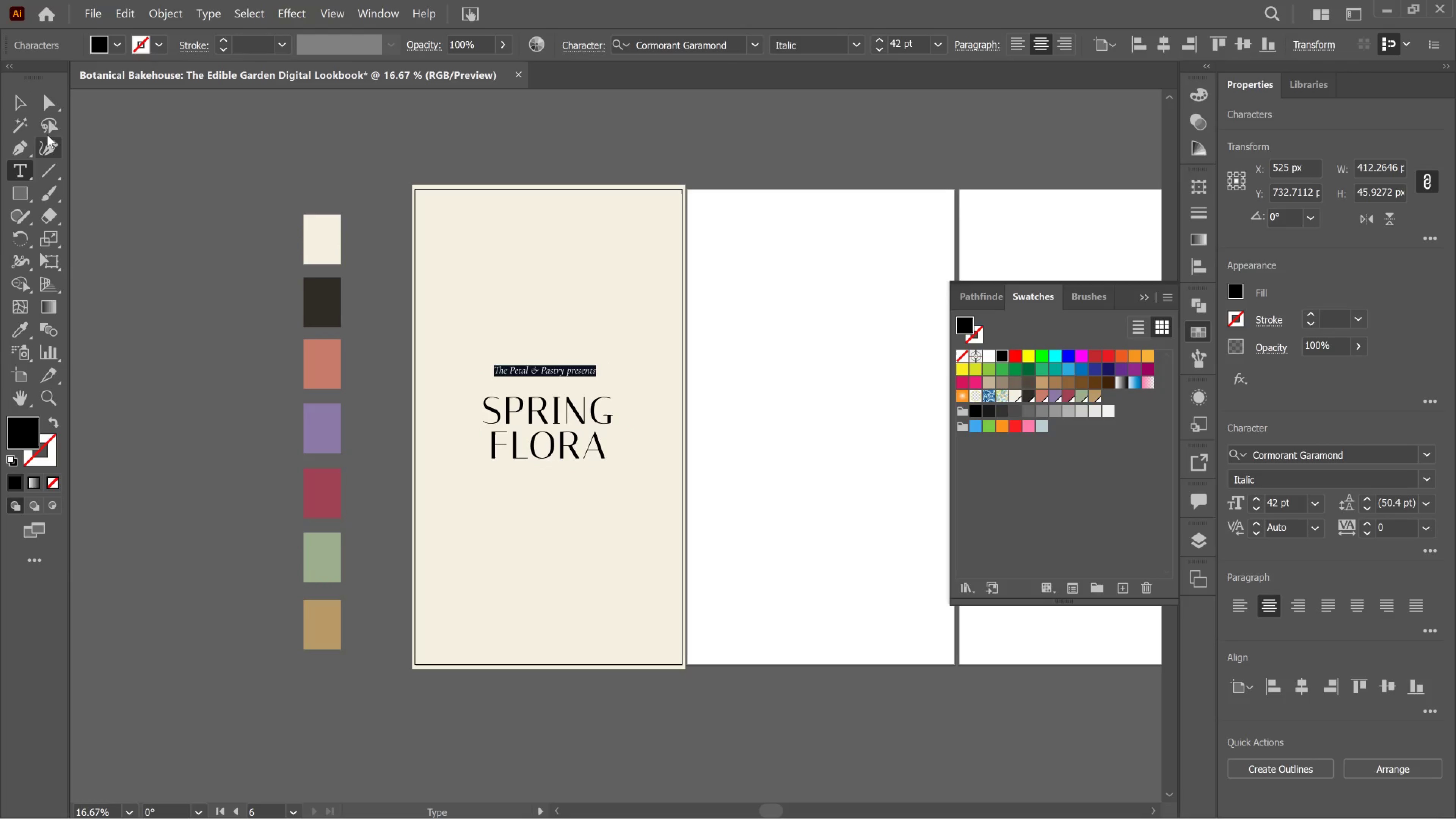 
left_click([26, 115])
 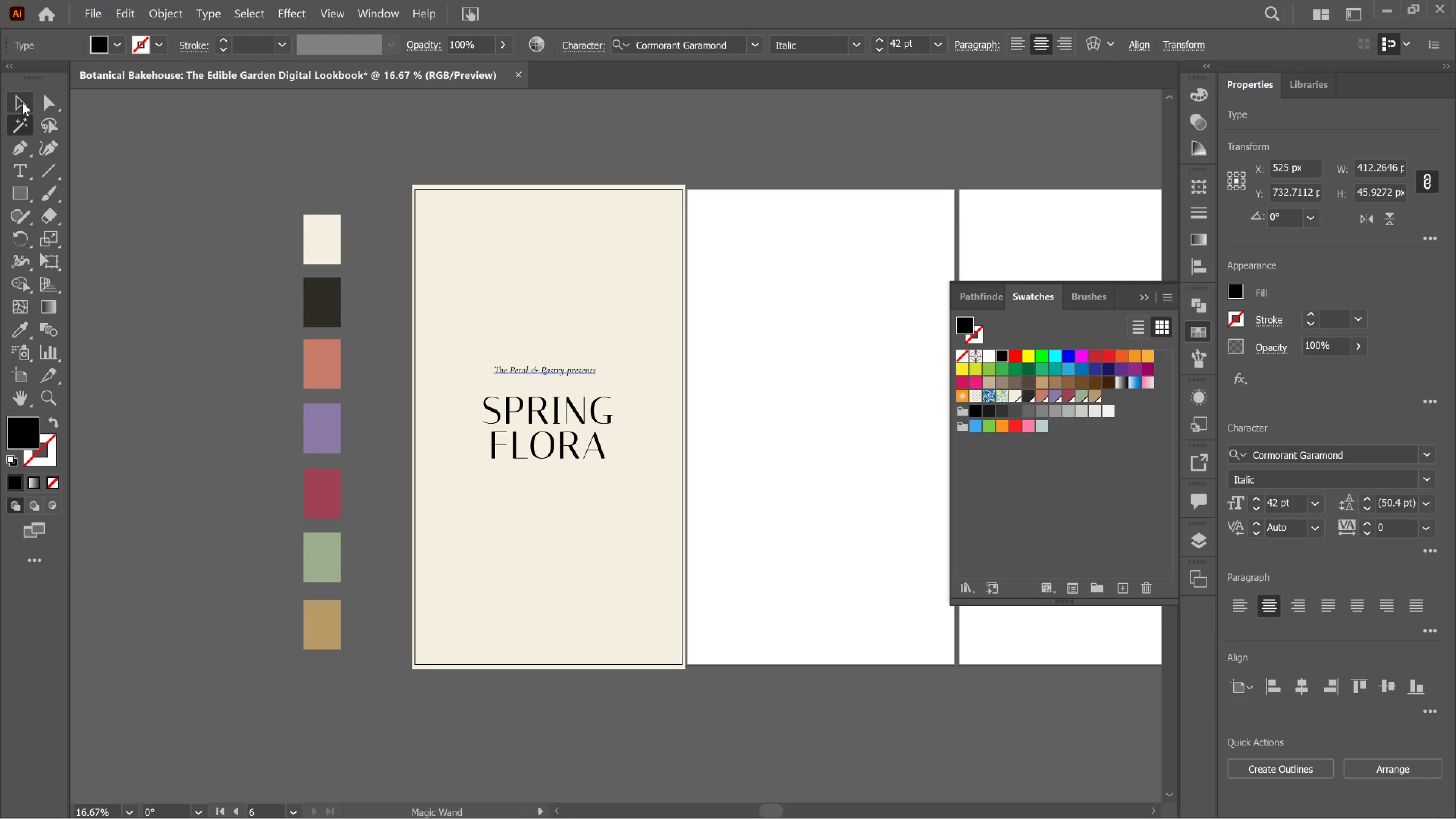 
left_click([22, 102])
 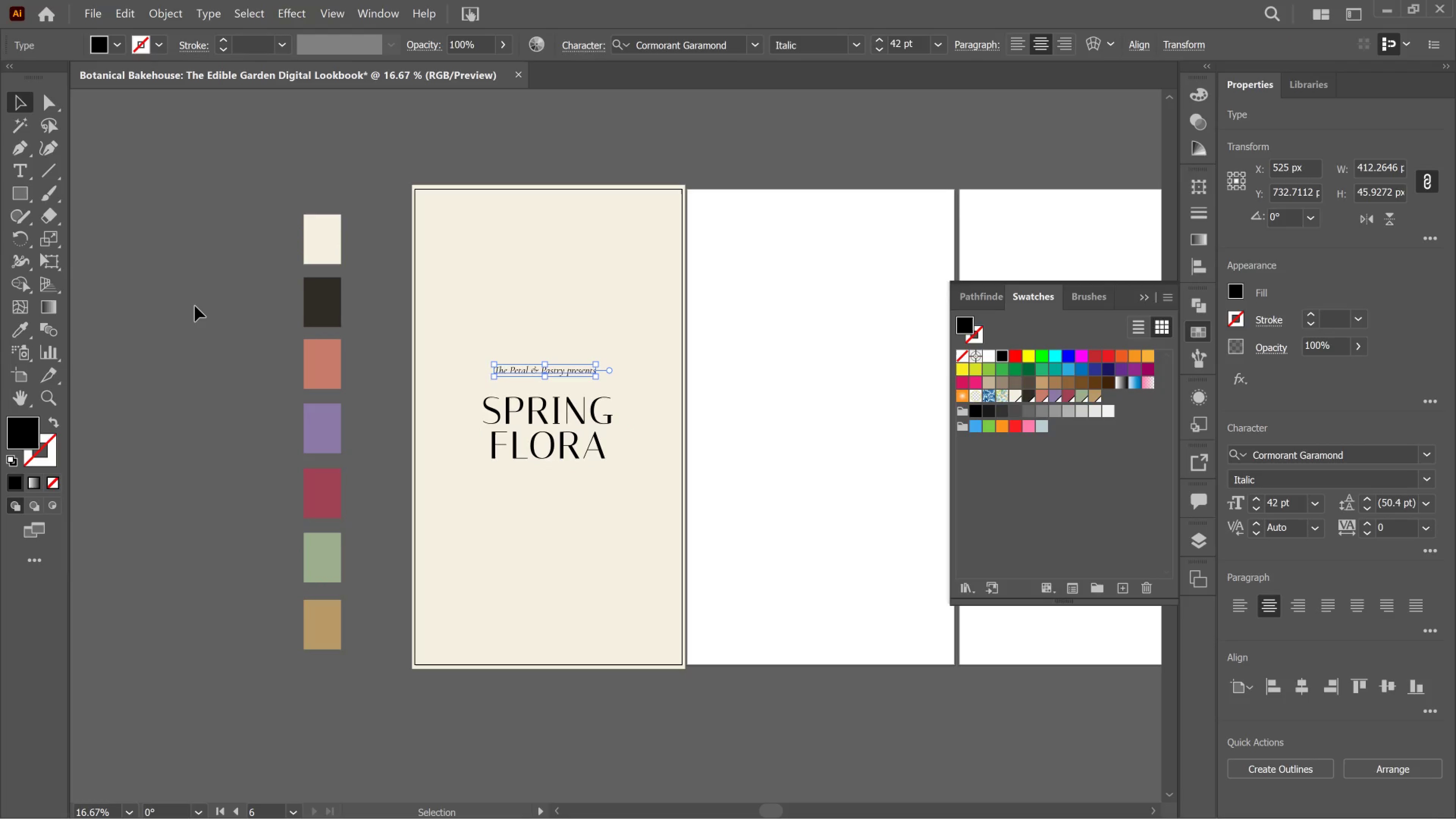 
left_click([195, 306])
 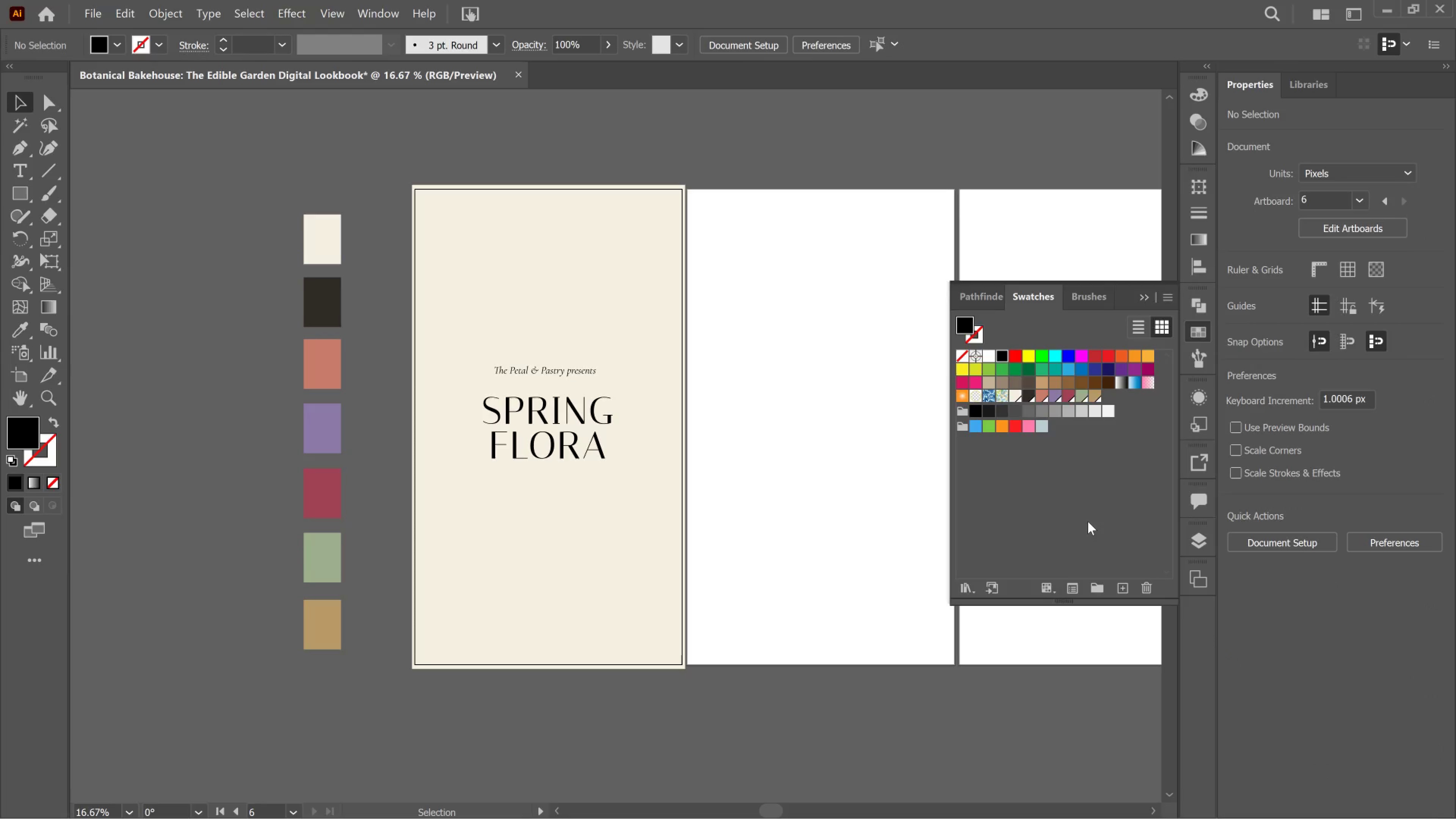 
wait(8.94)
 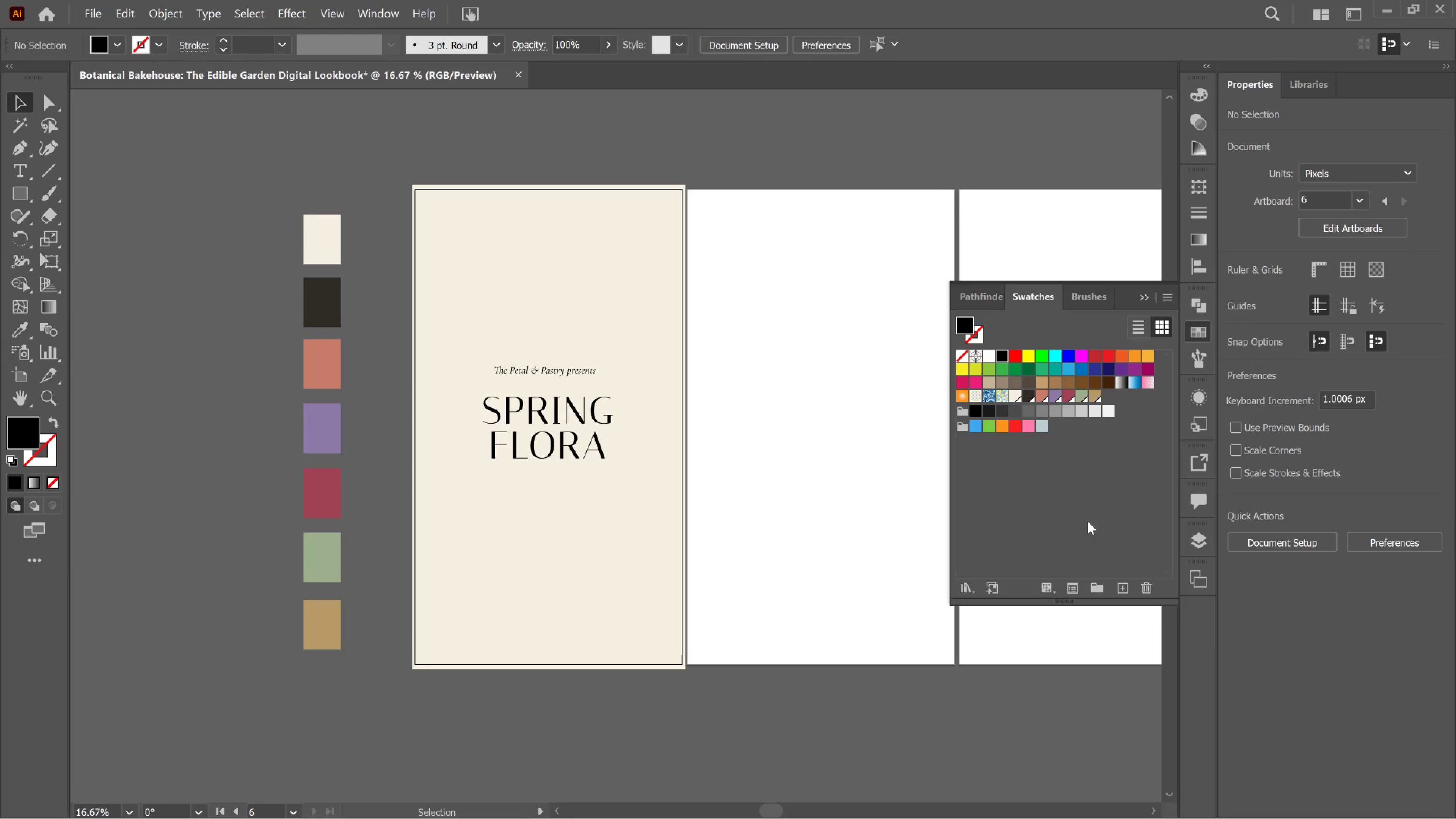 
scroll: coordinate [1070, 552], scroll_direction: down, amount: 3.0
 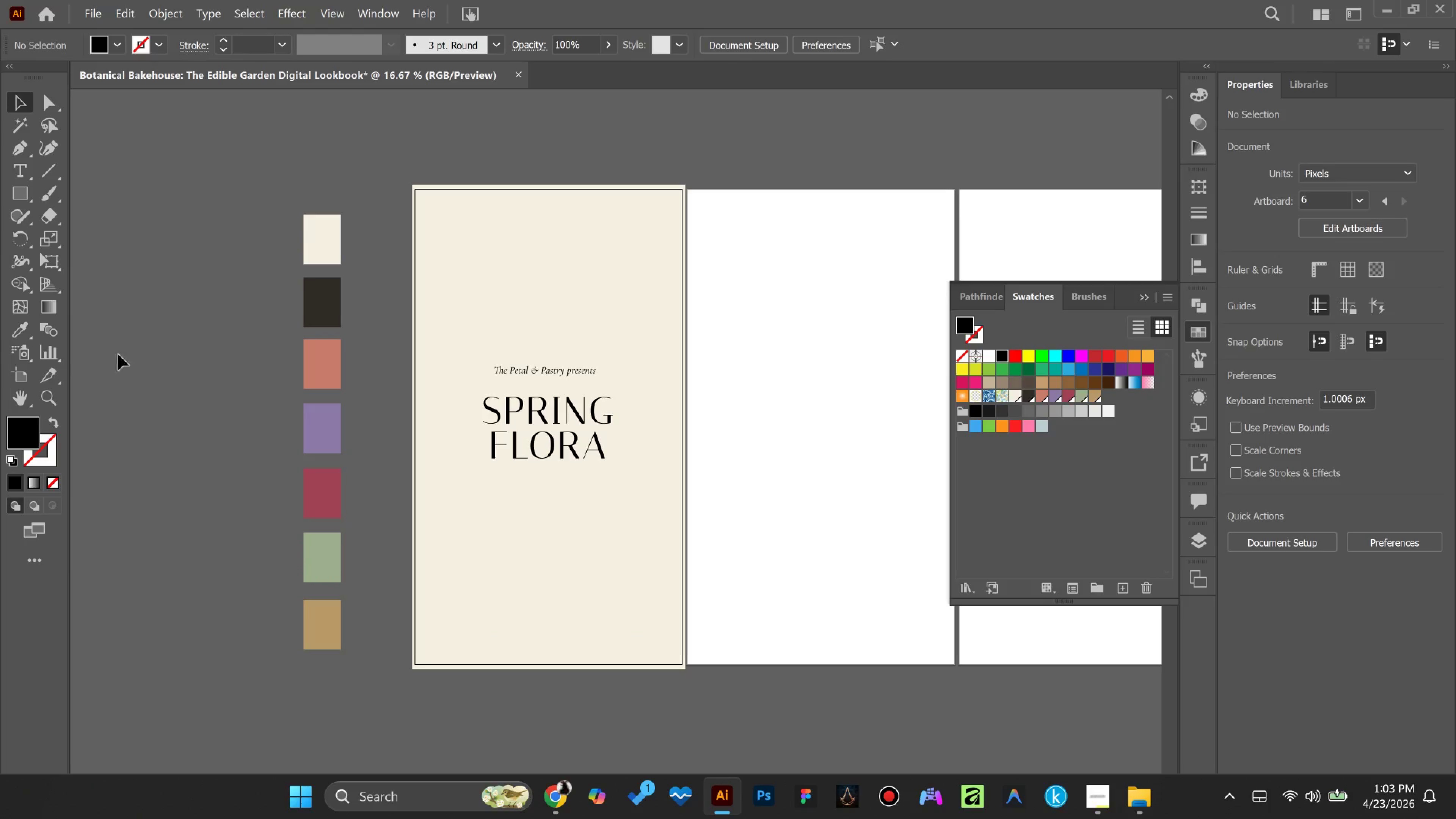 
left_click([26, 203])
 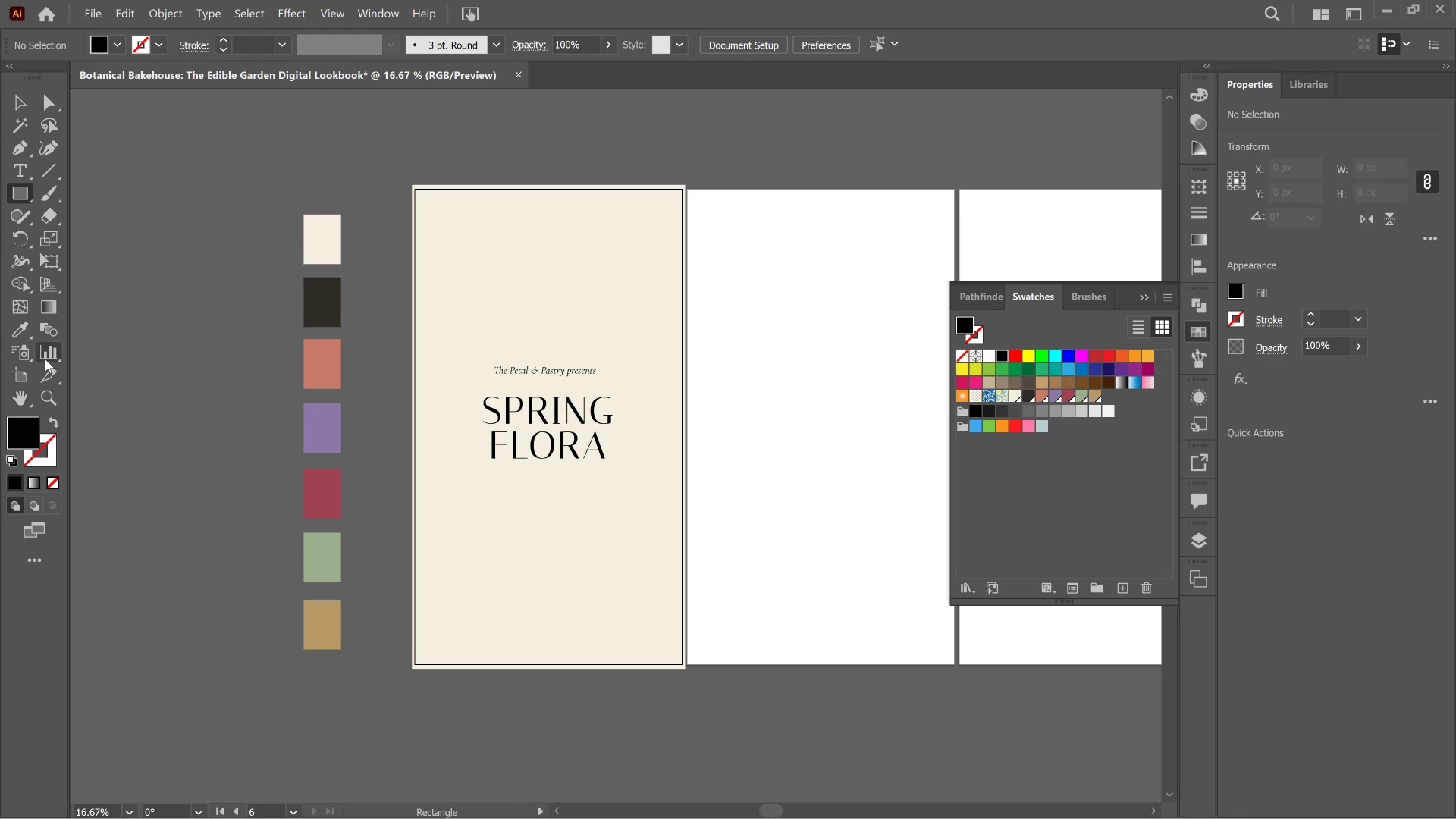 
key(V)
 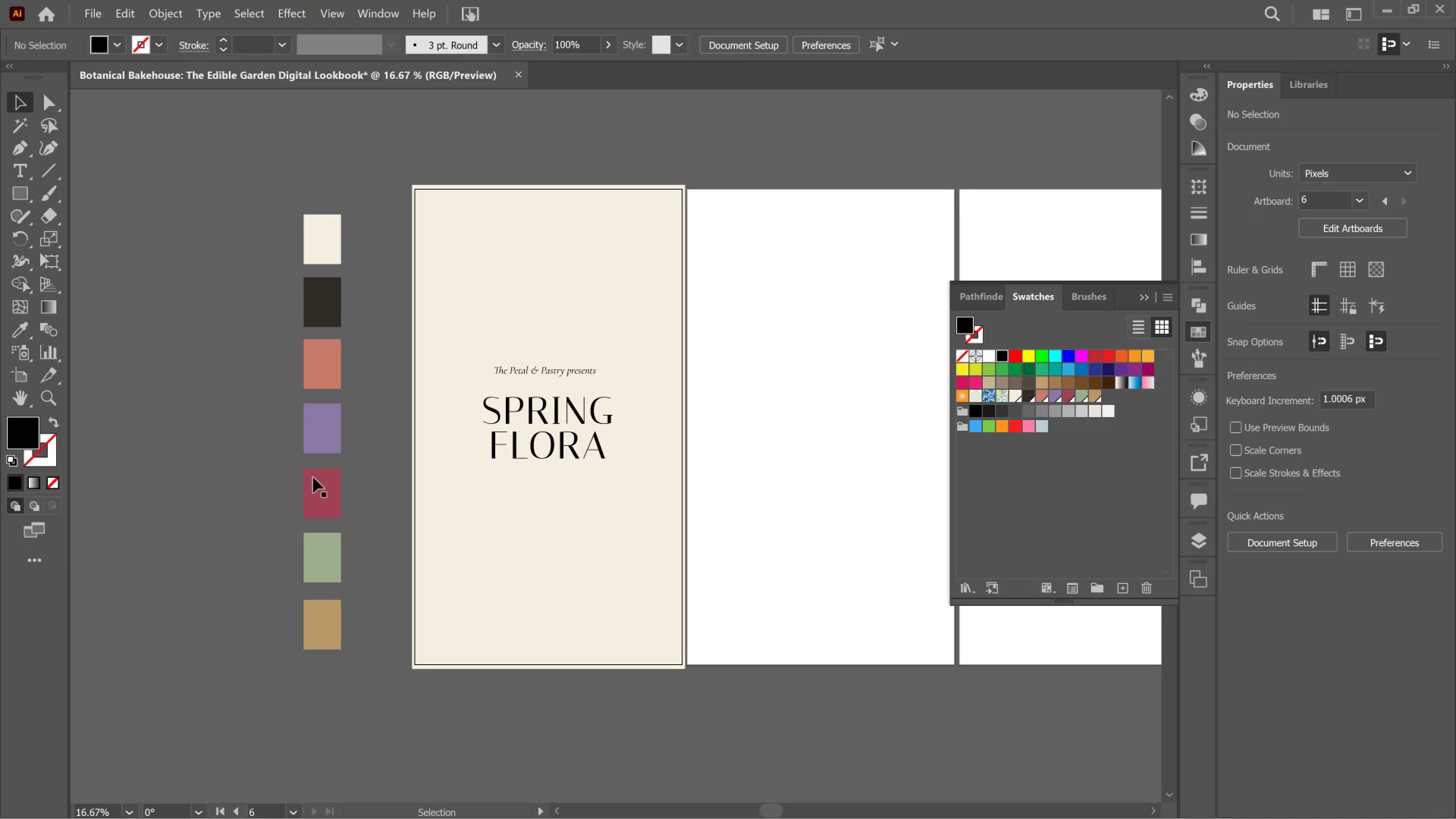 
left_click([313, 477])
 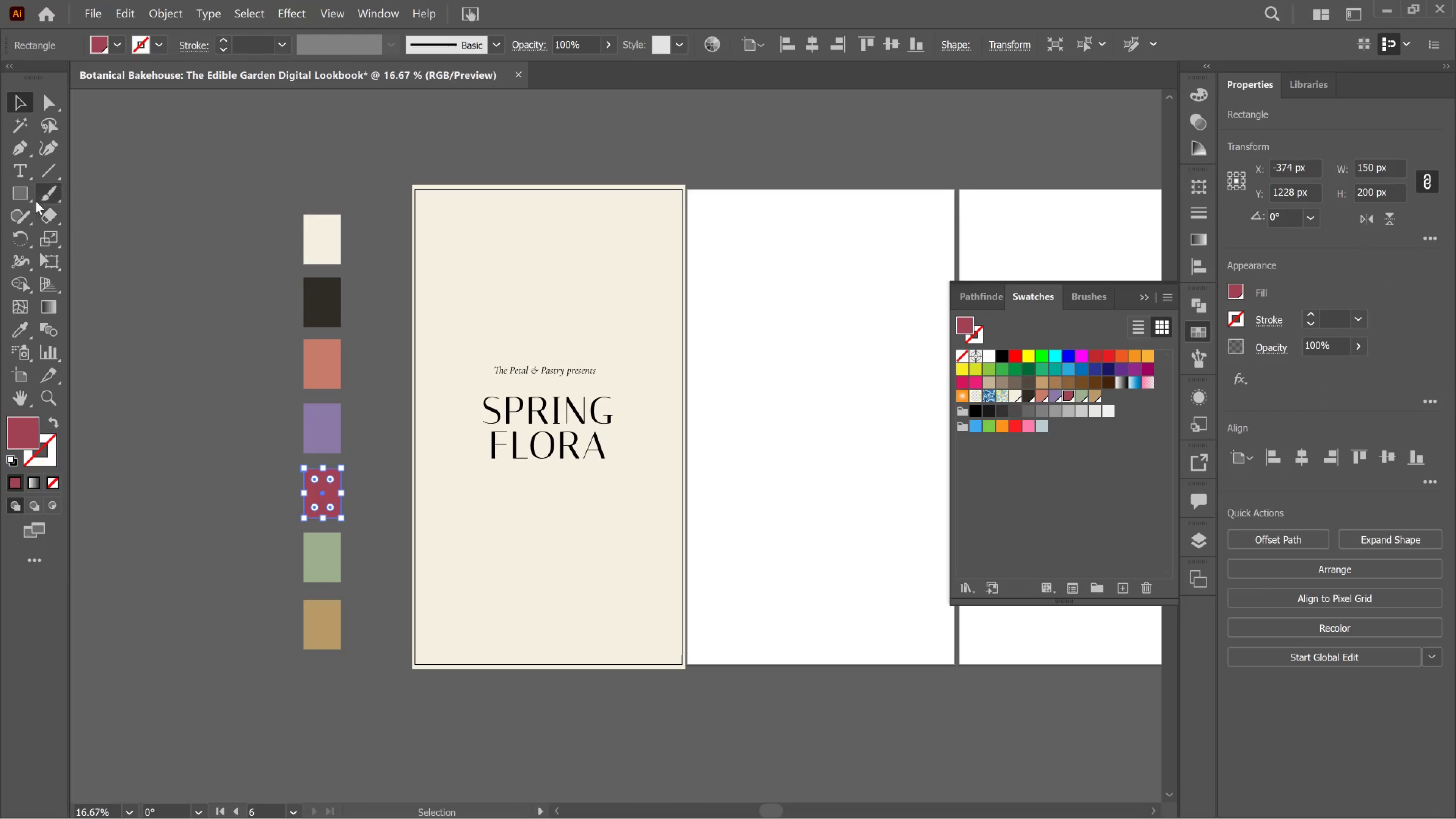 
left_click_drag(start_coordinate=[15, 190], to_coordinate=[19, 190])
 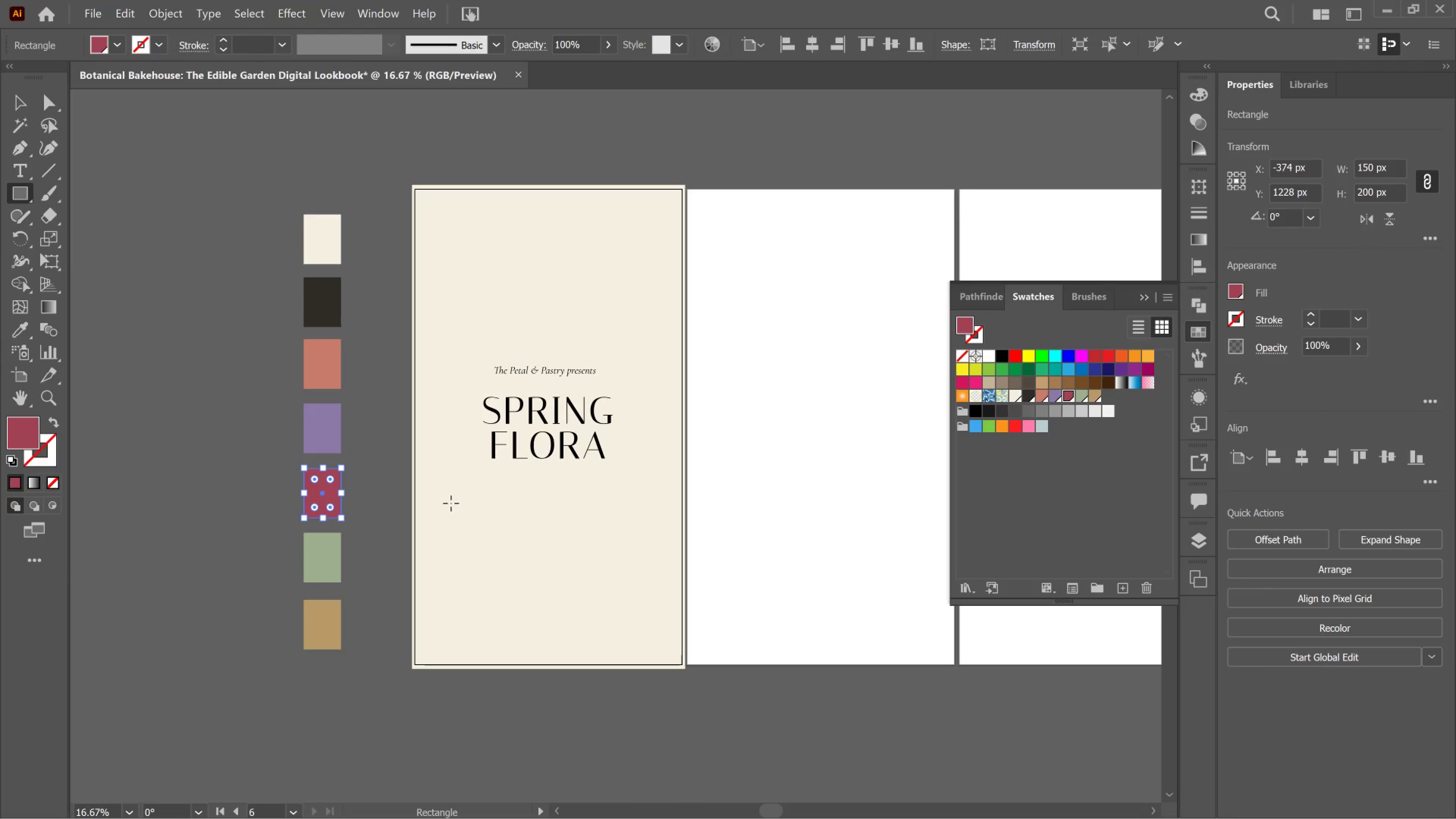 
left_click_drag(start_coordinate=[451, 503], to_coordinate=[629, 505])
 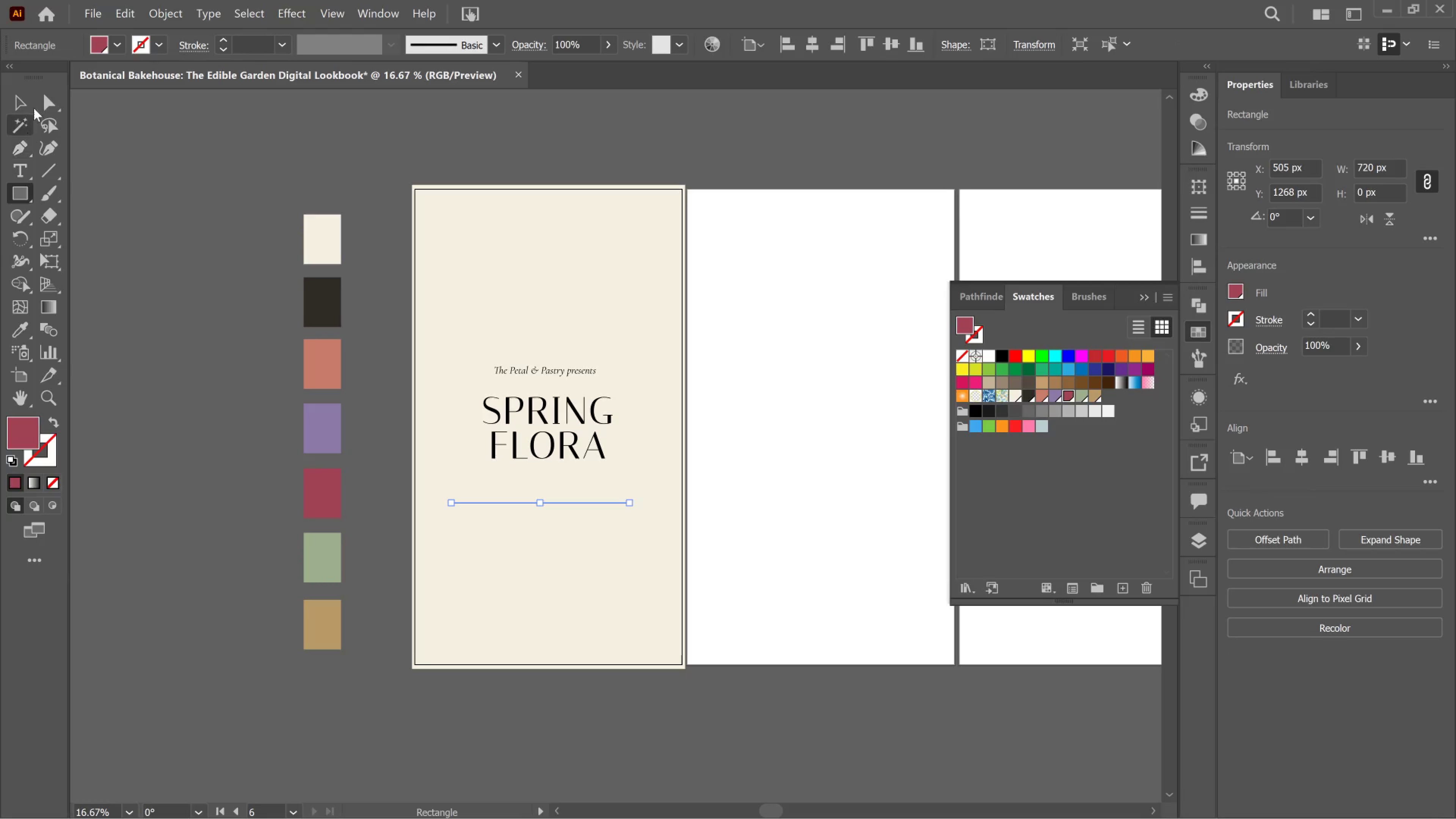 
left_click([24, 96])
 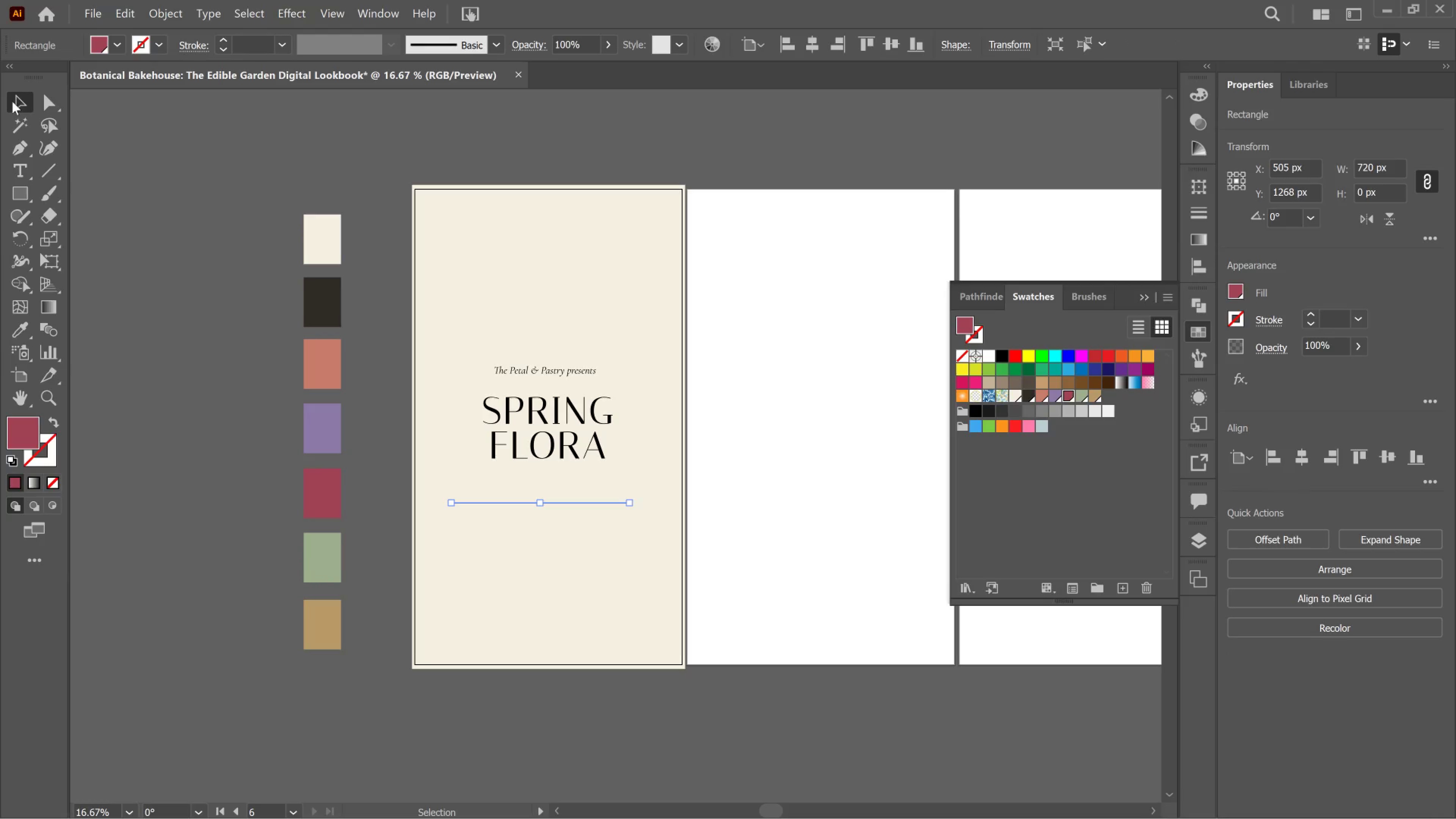 
left_click([12, 101])
 